 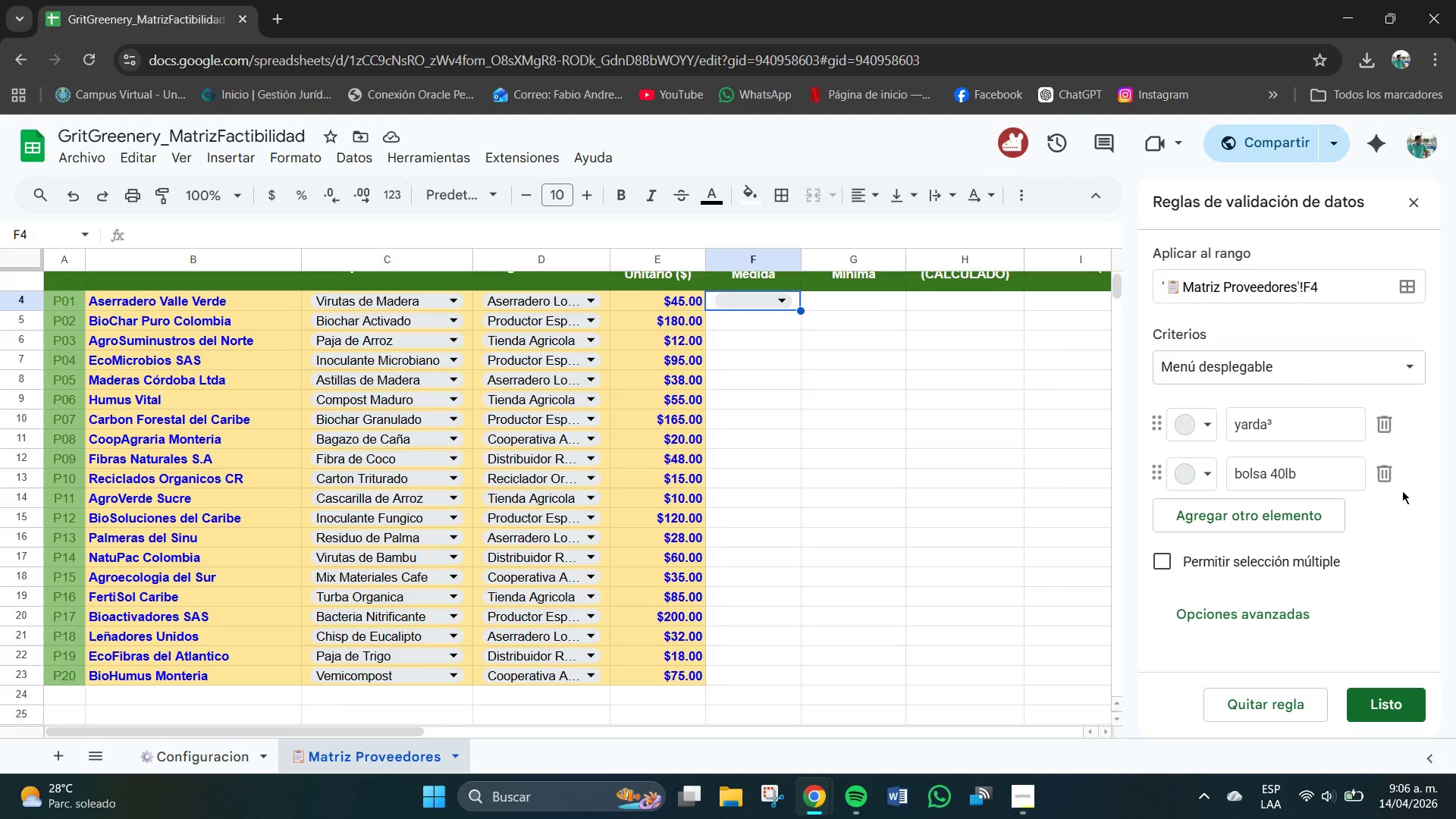 
key(Shift+ShiftRight)
 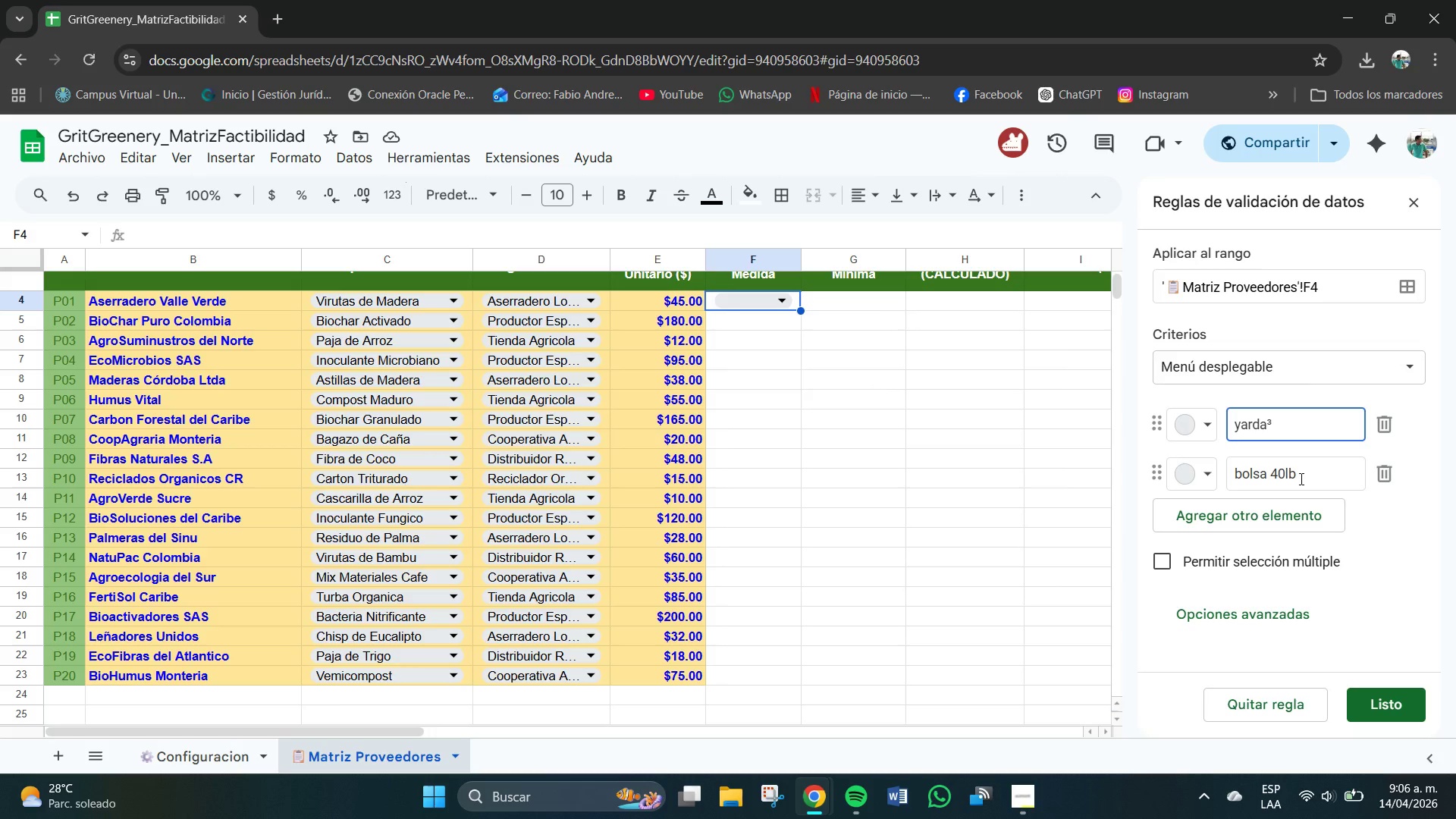 
key(Shift+Enter)
 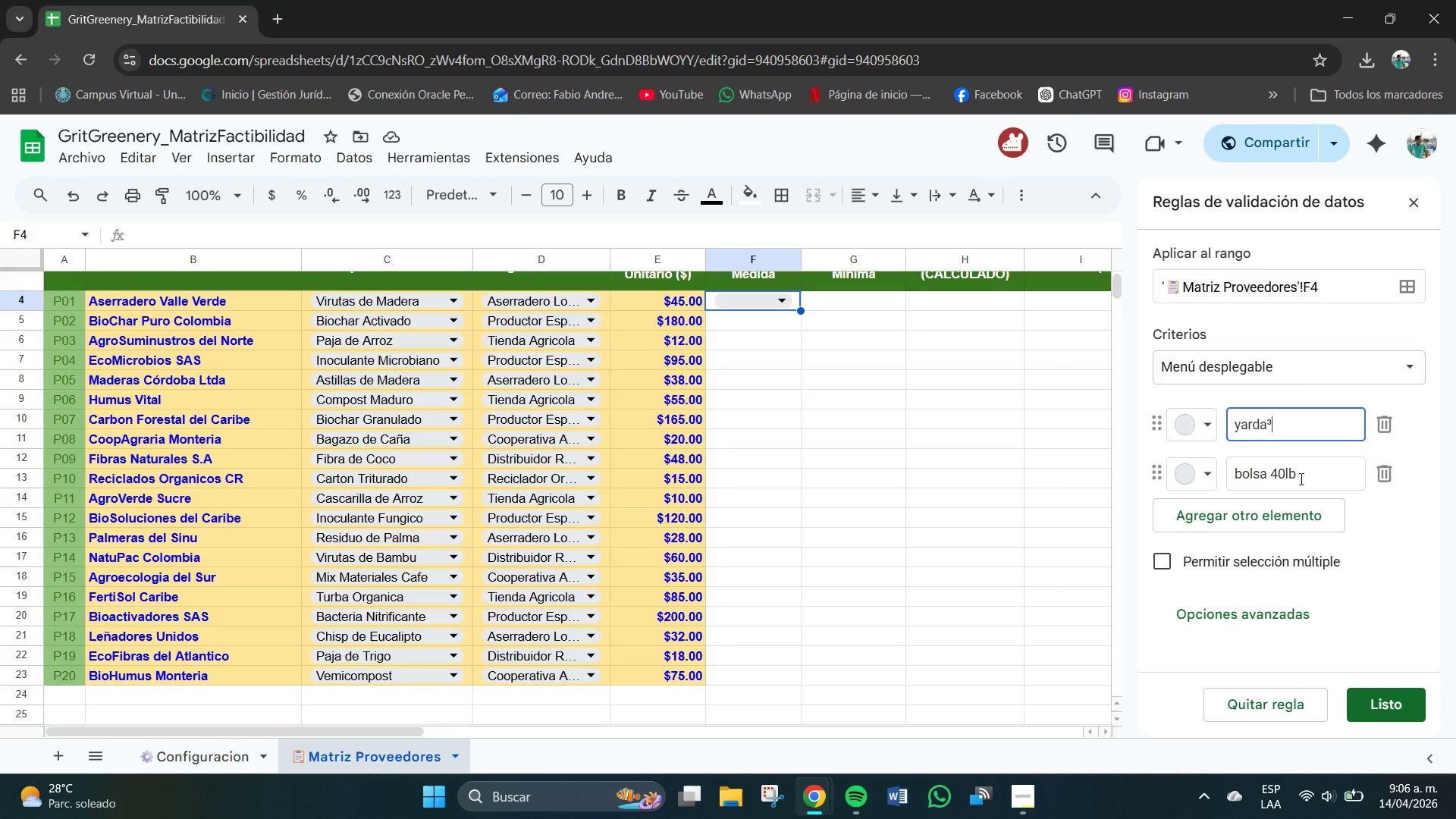 
left_click([1296, 475])
 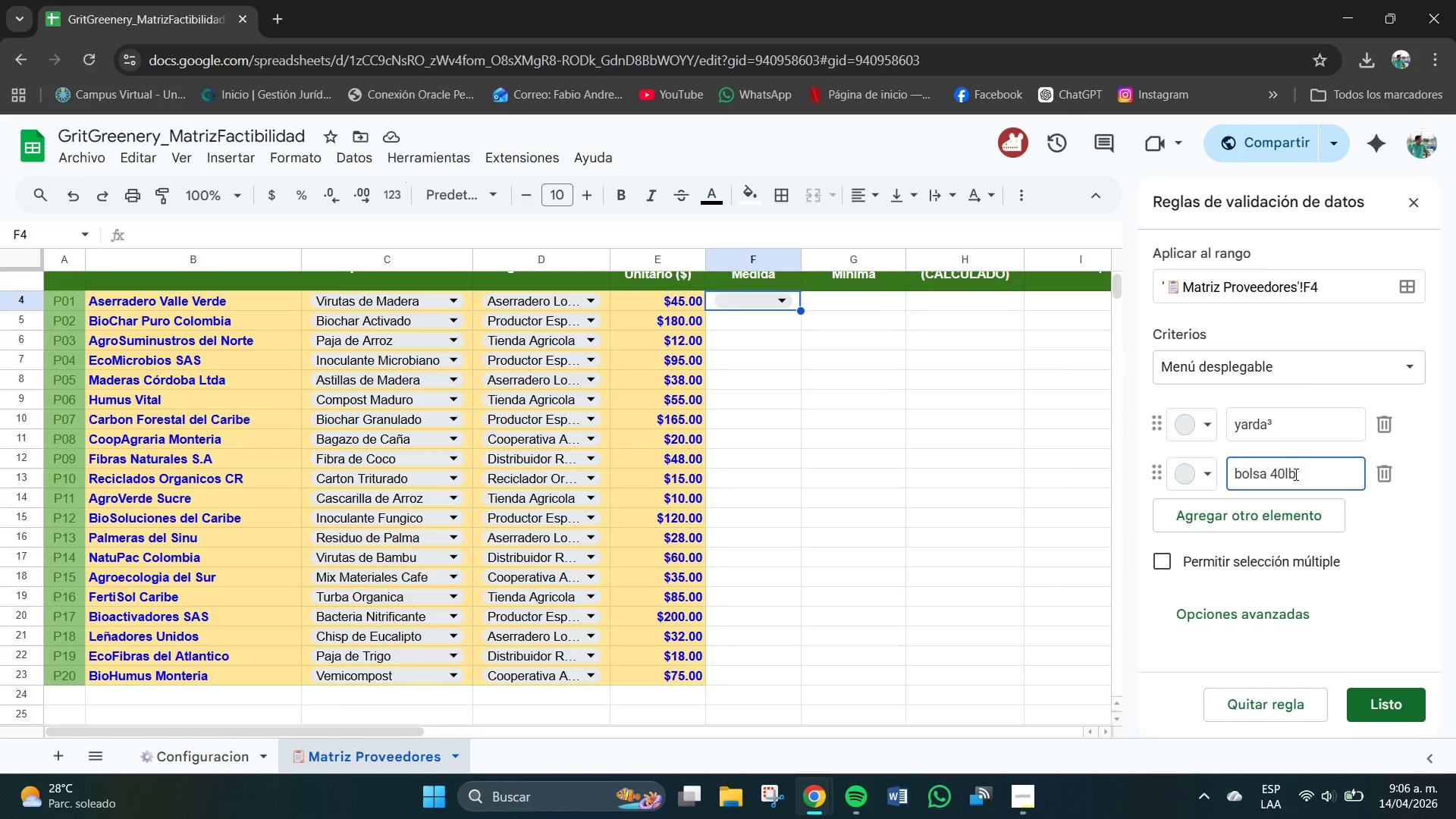 
key(Enter)
 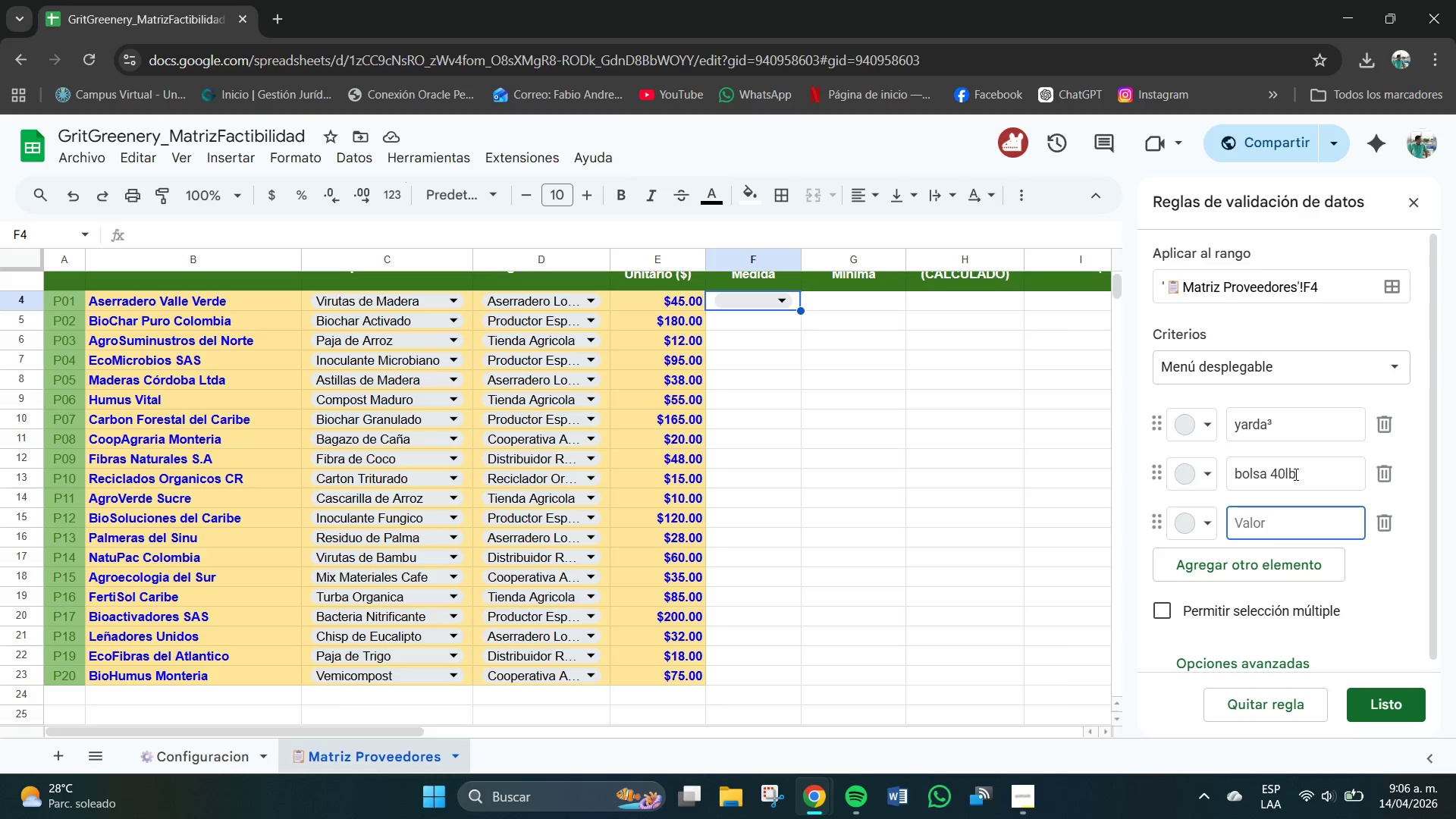 
wait(5.06)
 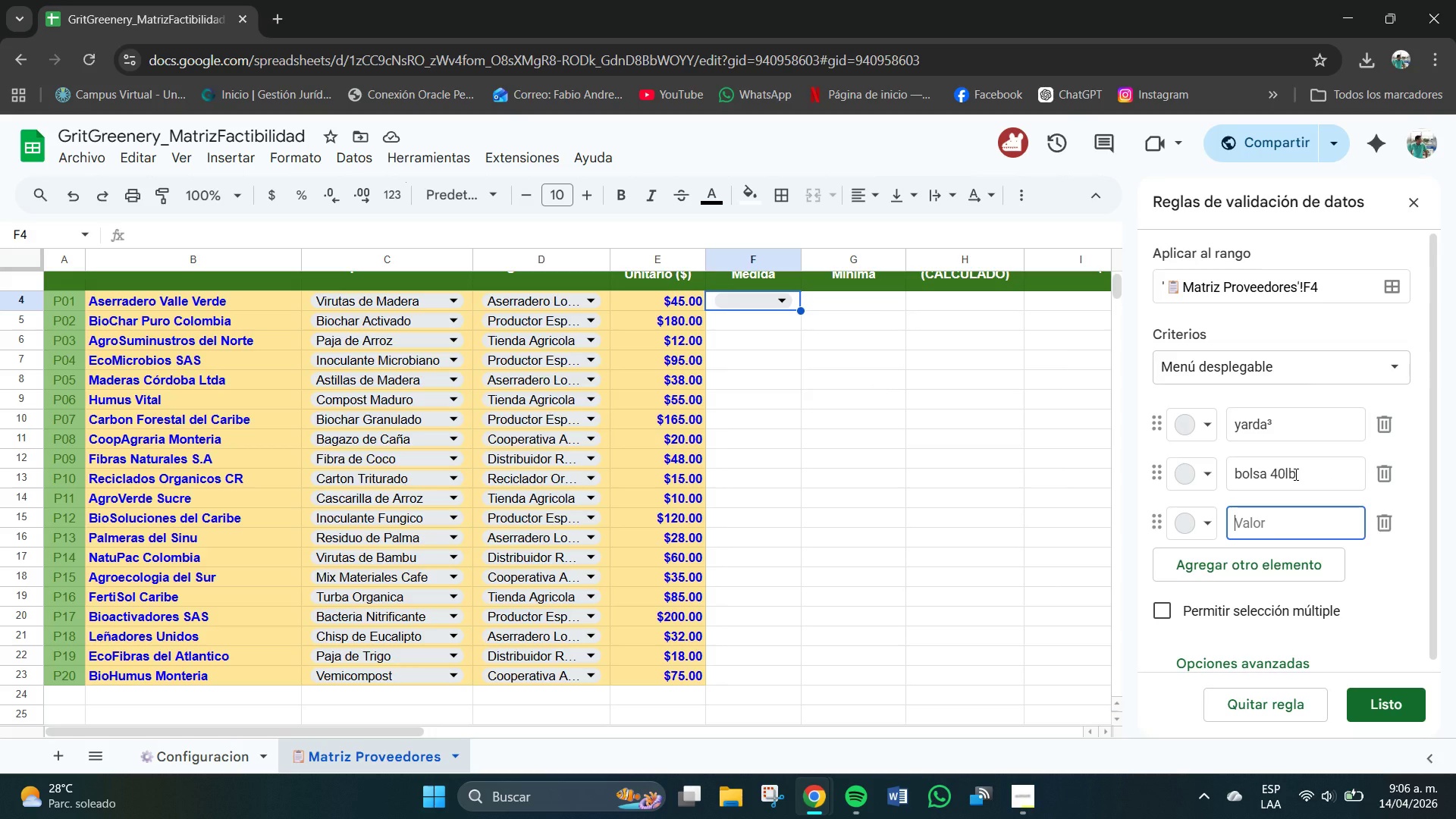 
type(B)
key(Backspace)
type(bolsa 2cu.ft)
 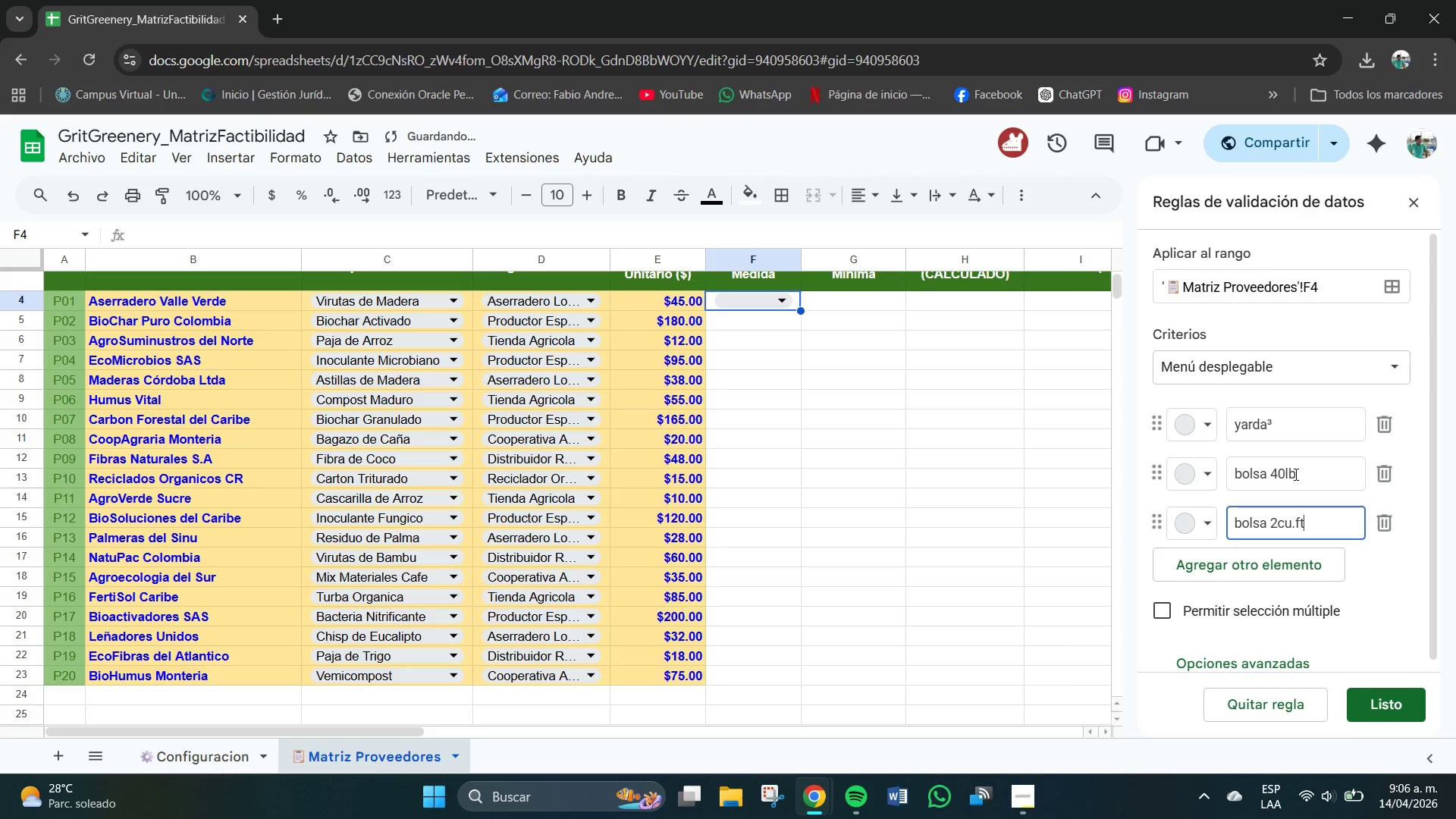 
key(Enter)
 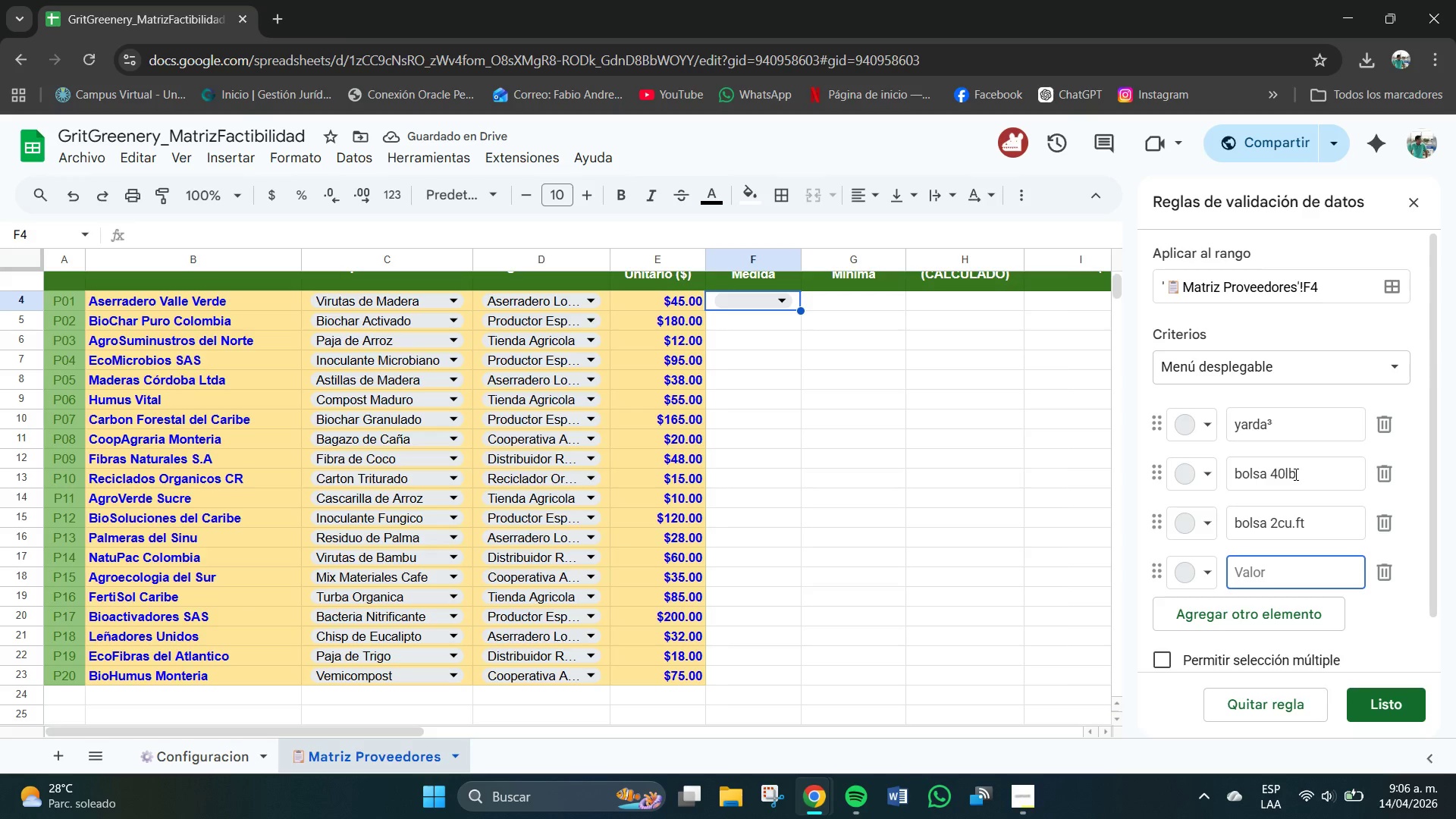 
type(tonelada)
 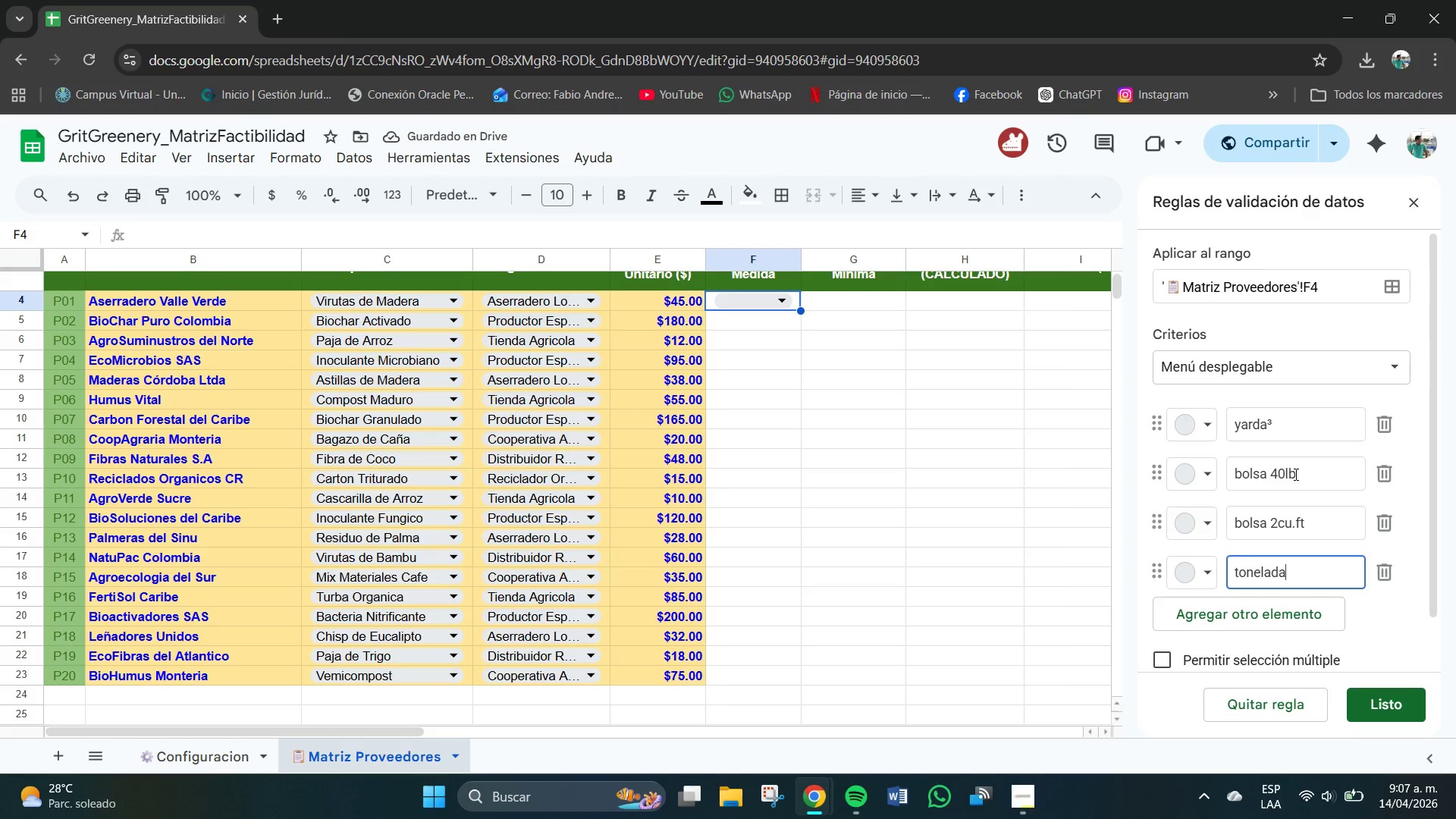 
wait(8.33)
 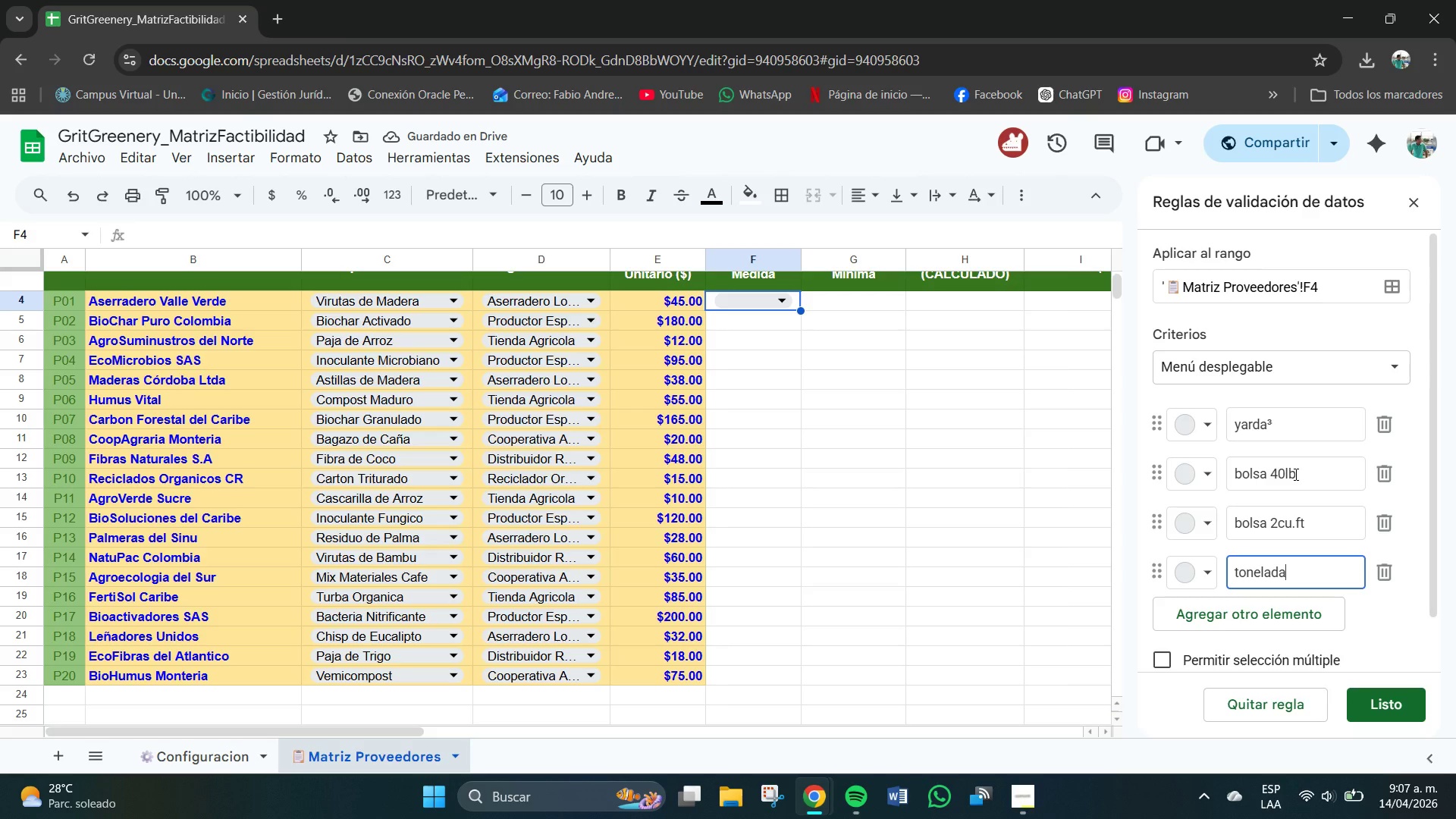 
left_click([1391, 711])
 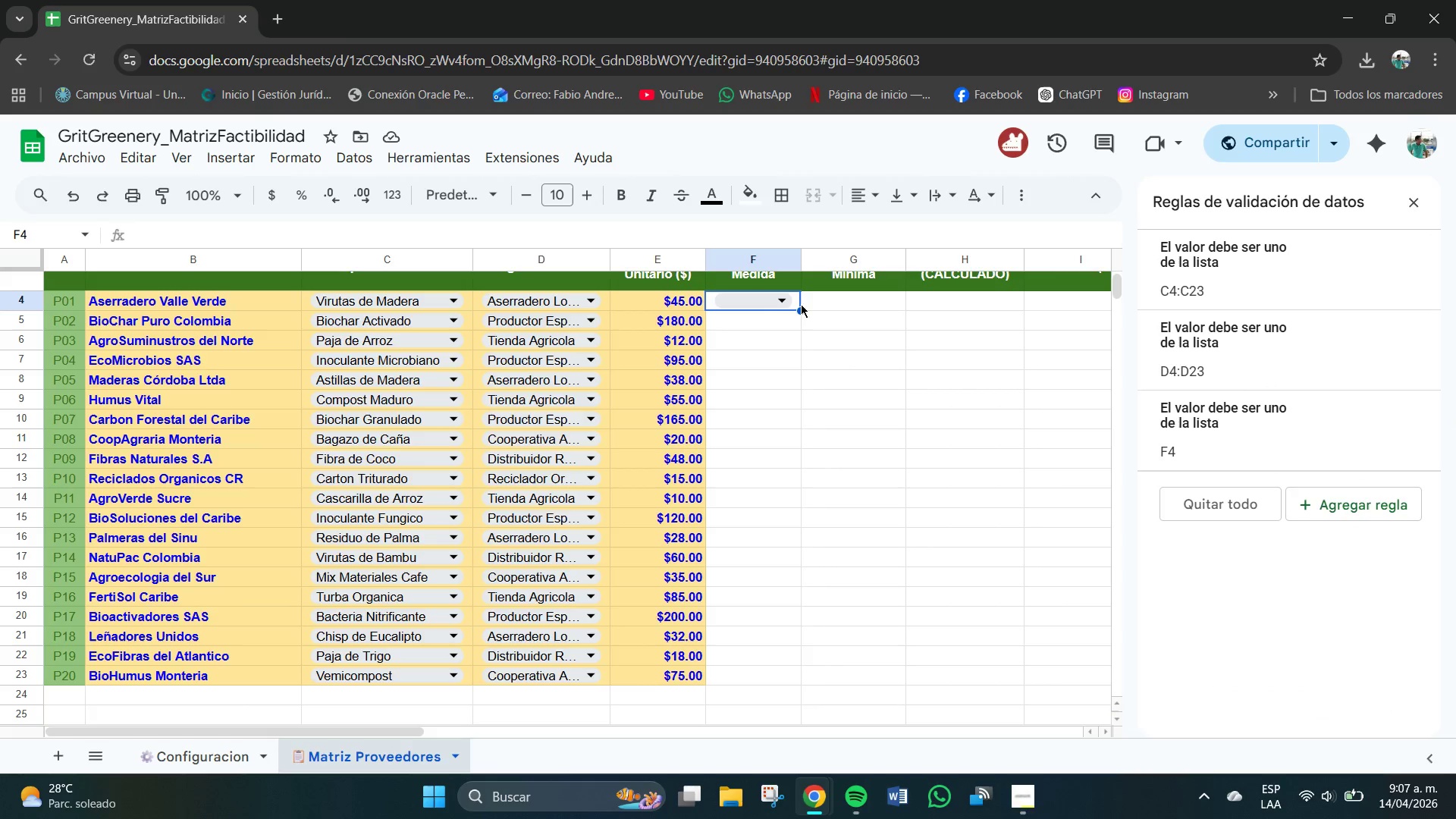 
left_click_drag(start_coordinate=[802, 312], to_coordinate=[767, 671])
 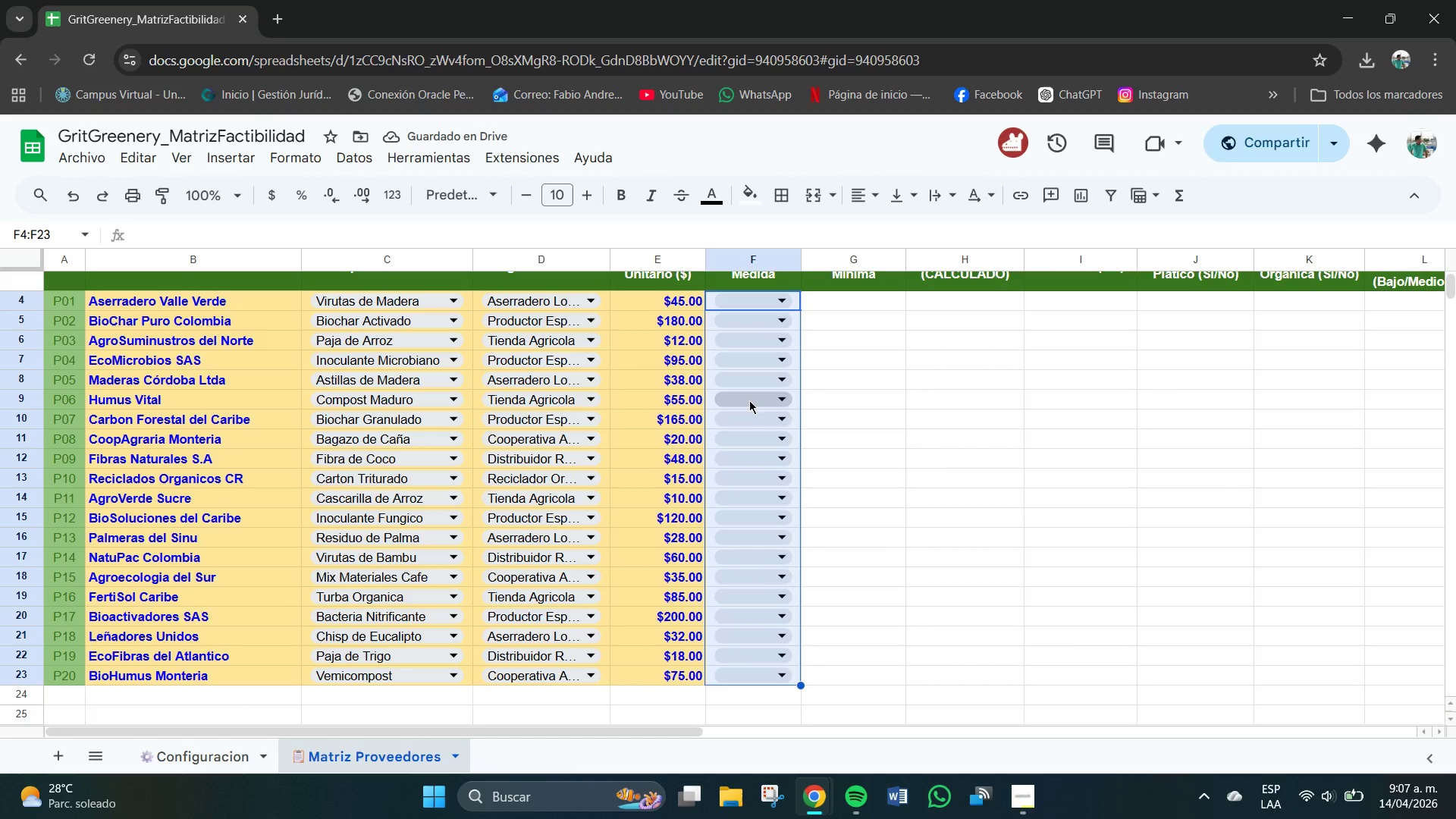 
left_click([773, 305])
 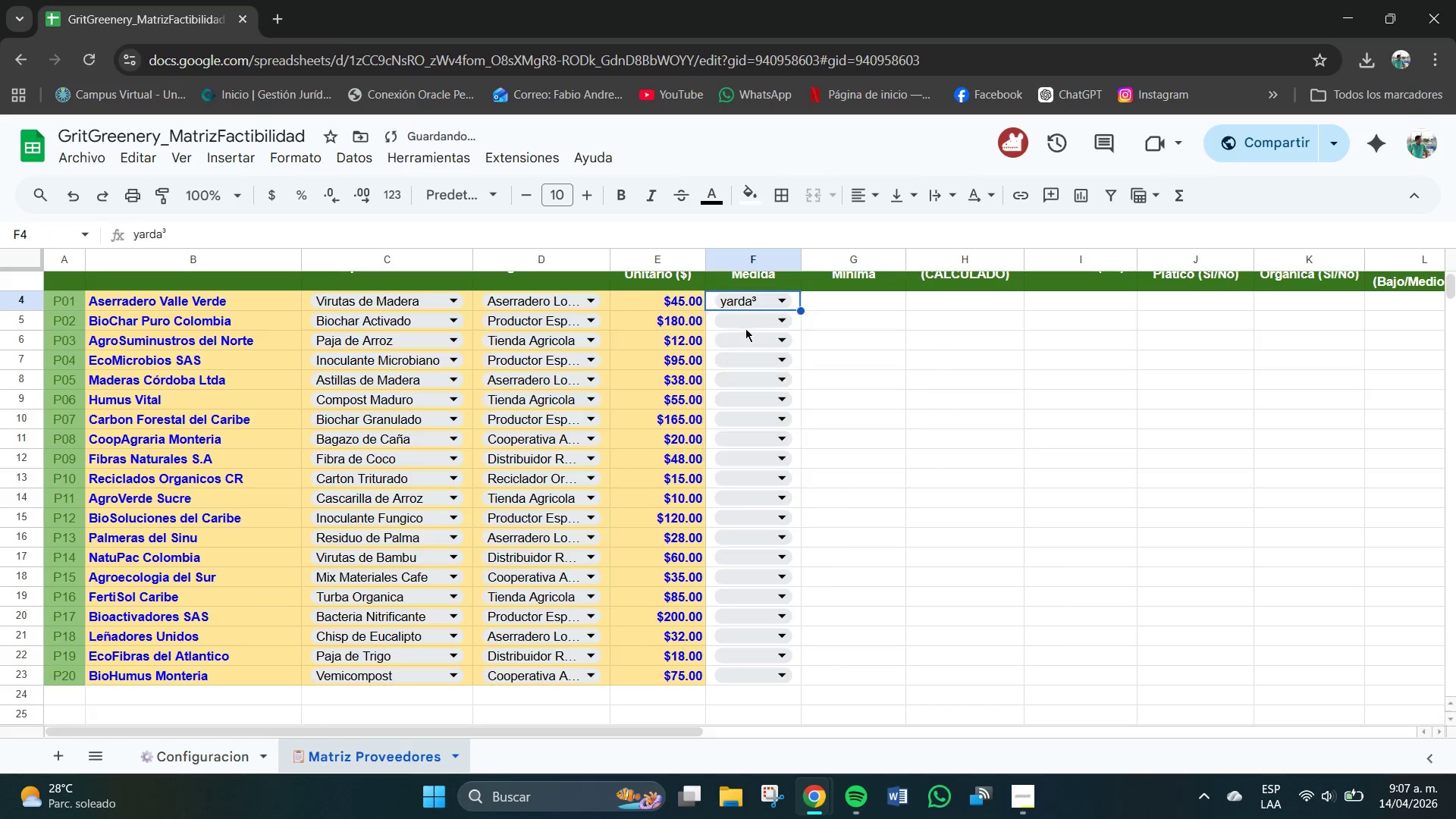 
double_click([767, 318])
 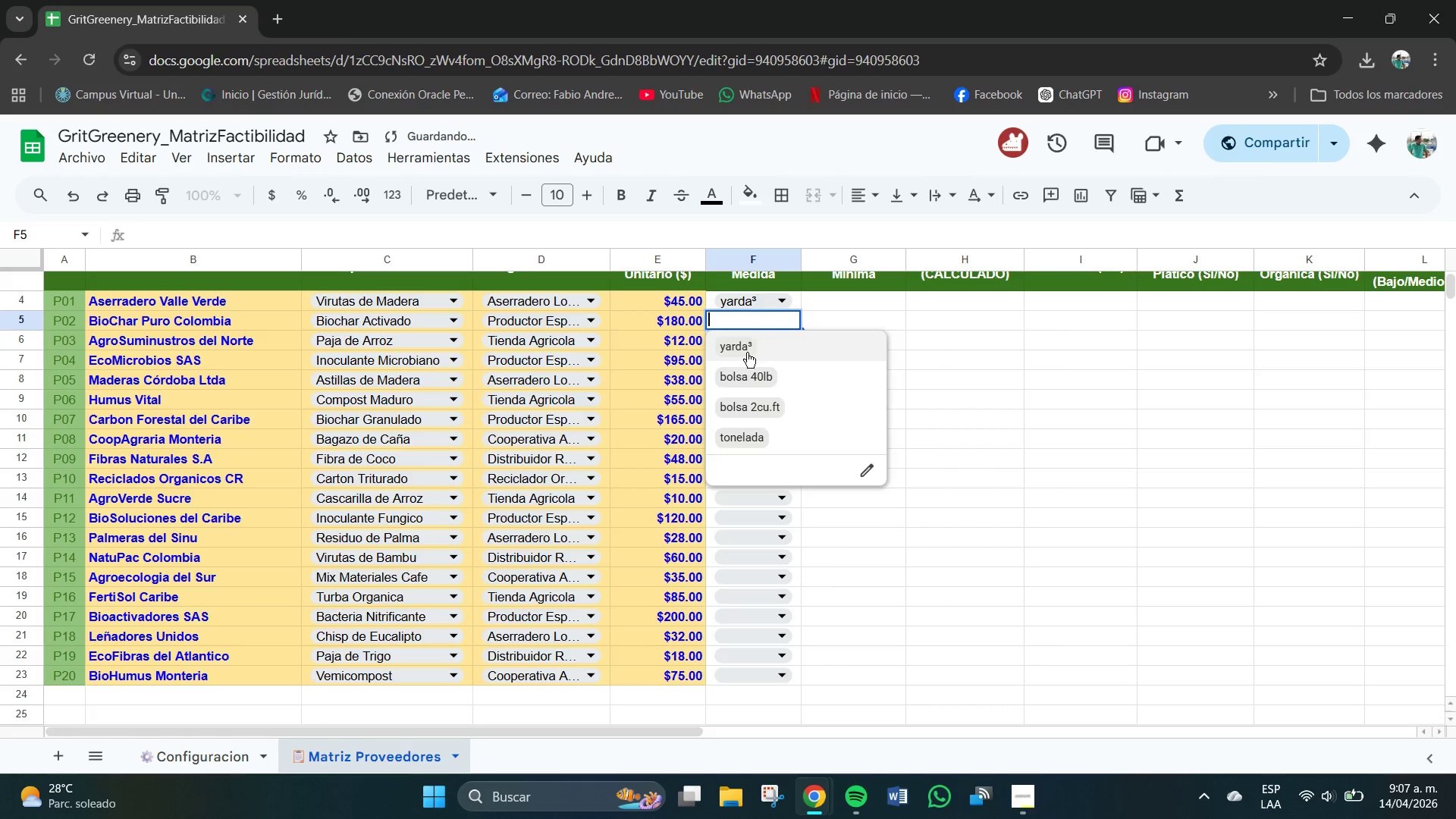 
left_click([746, 353])
 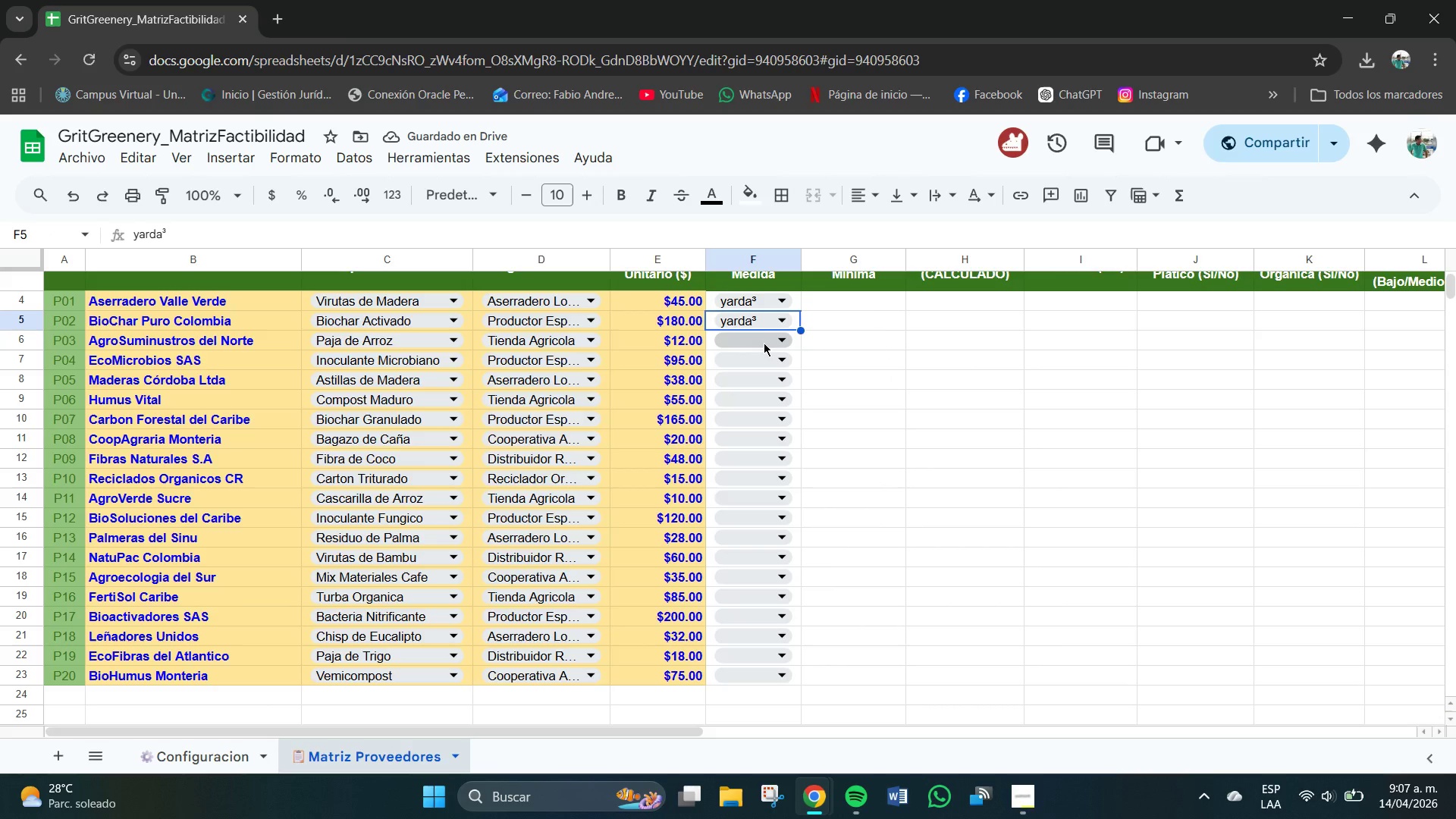 
wait(8.12)
 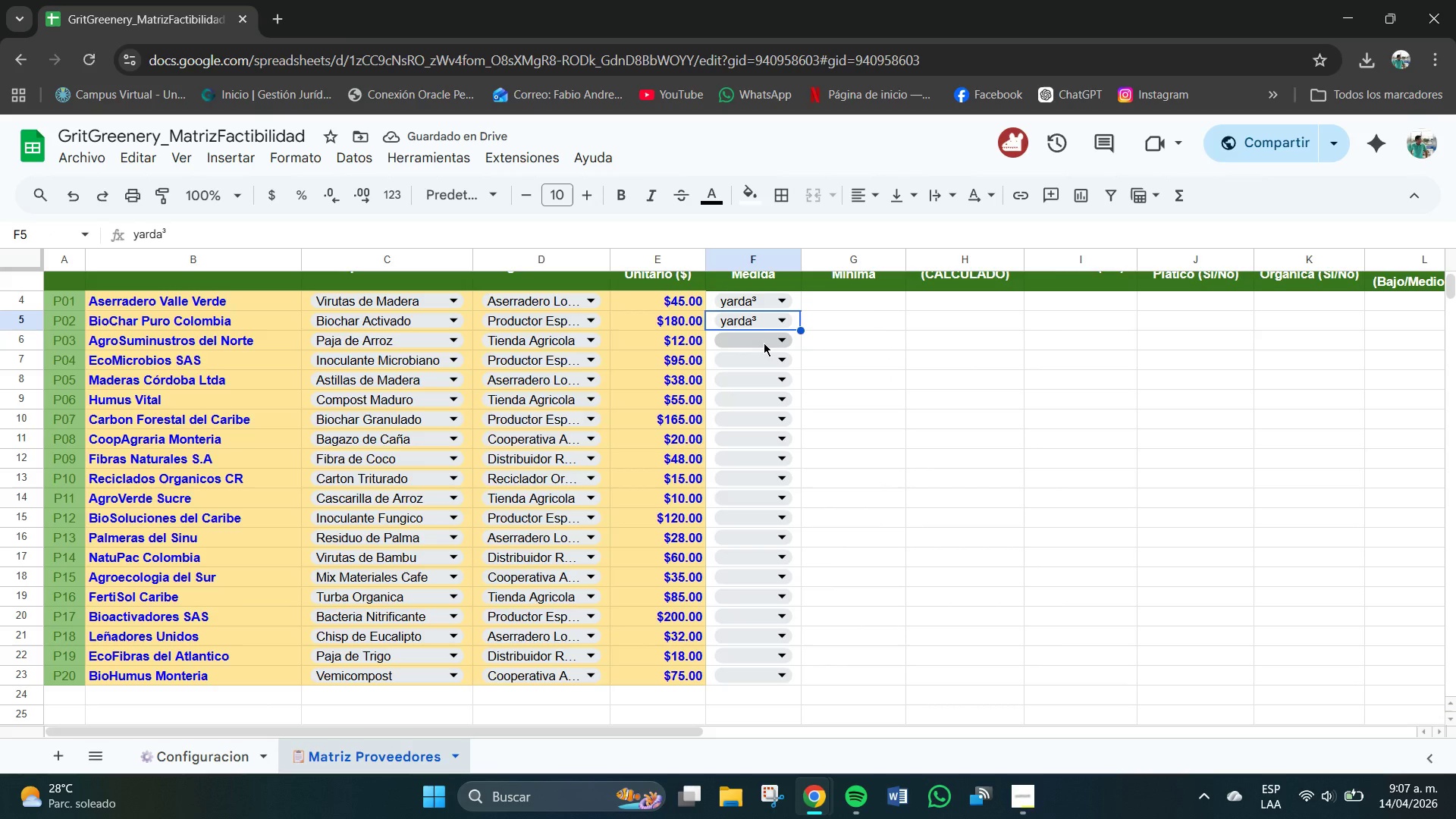 
left_click([758, 398])
 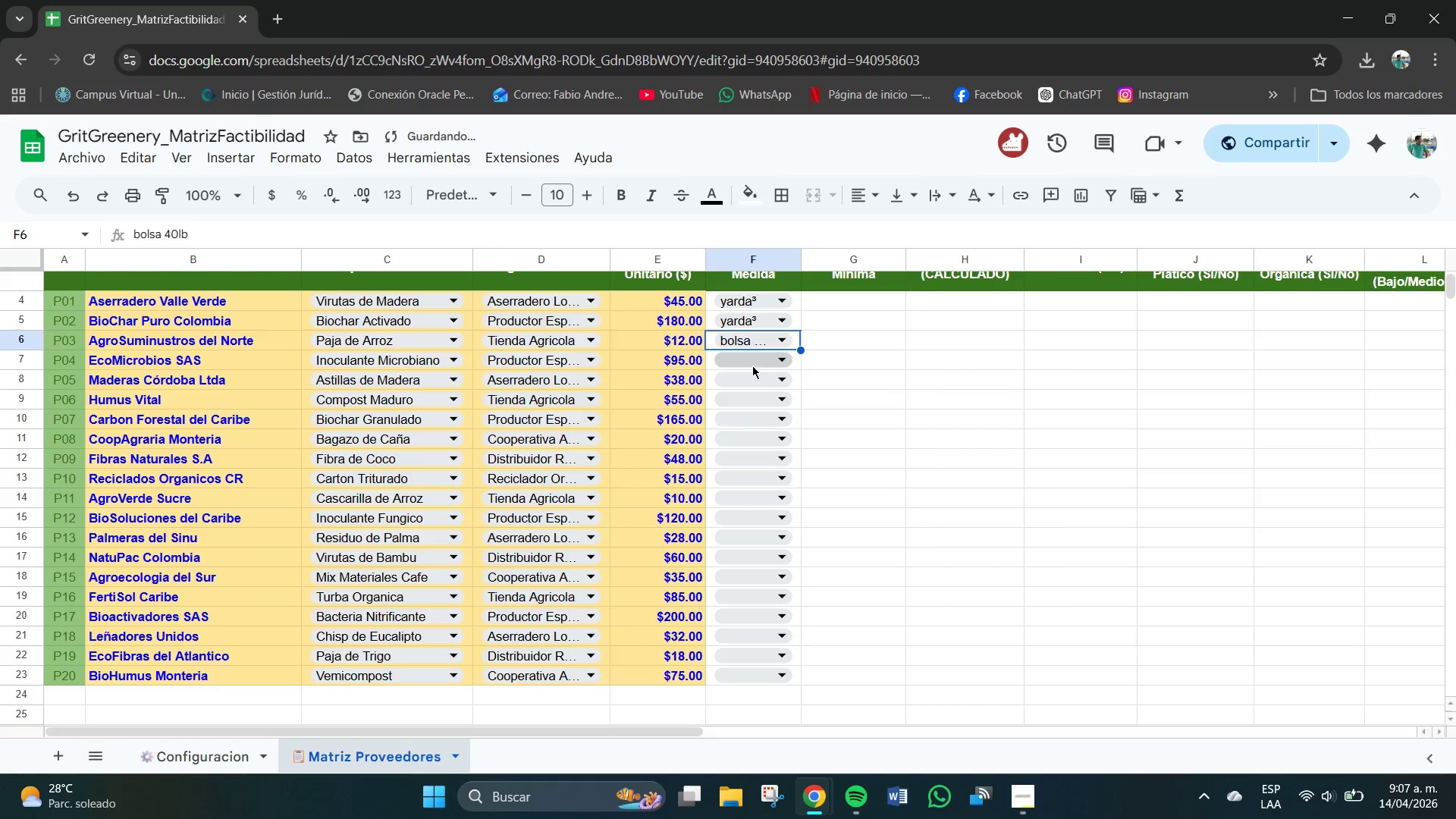 
left_click([754, 409])
 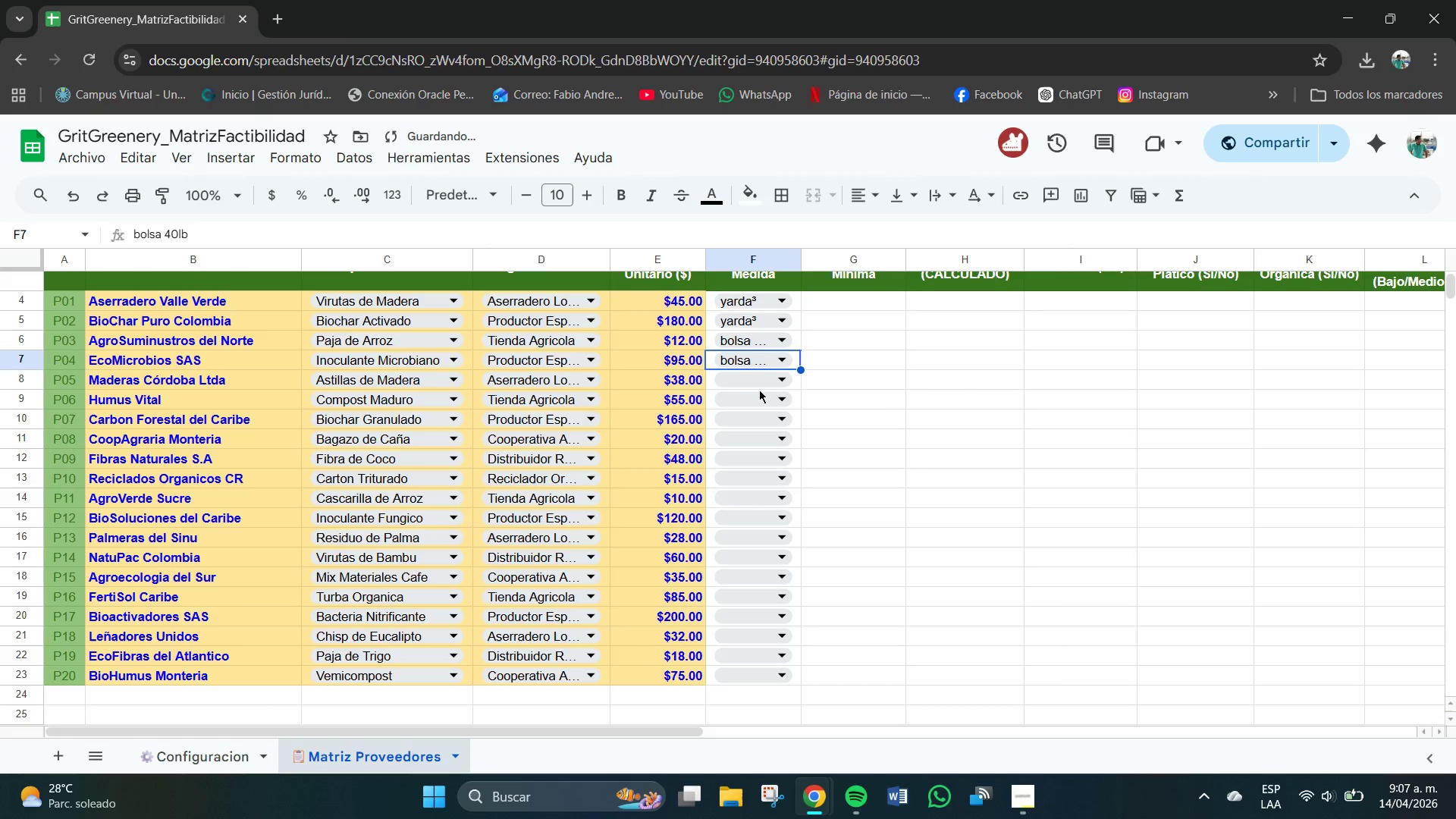 
left_click([754, 376])
 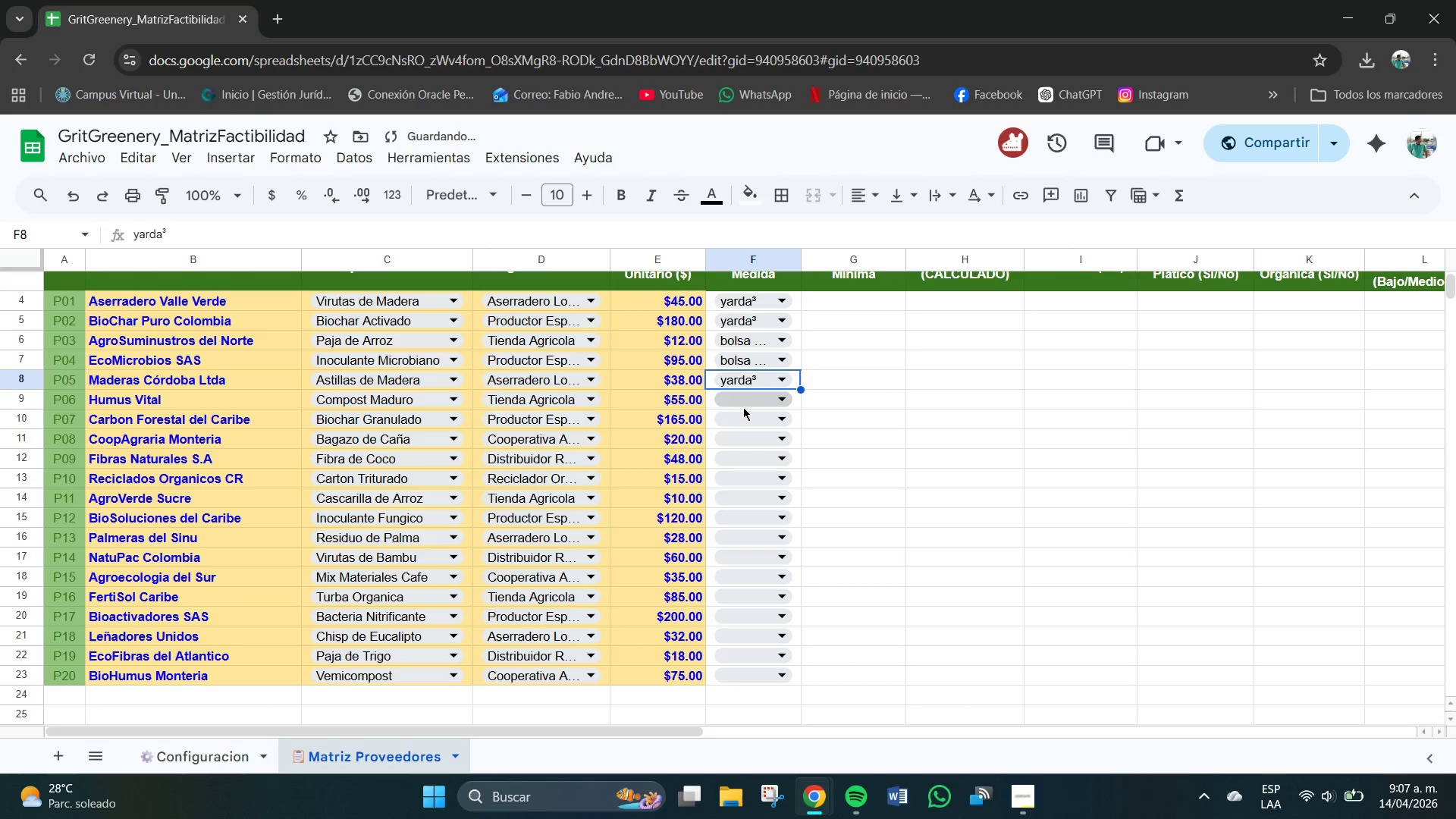 
double_click([755, 413])
 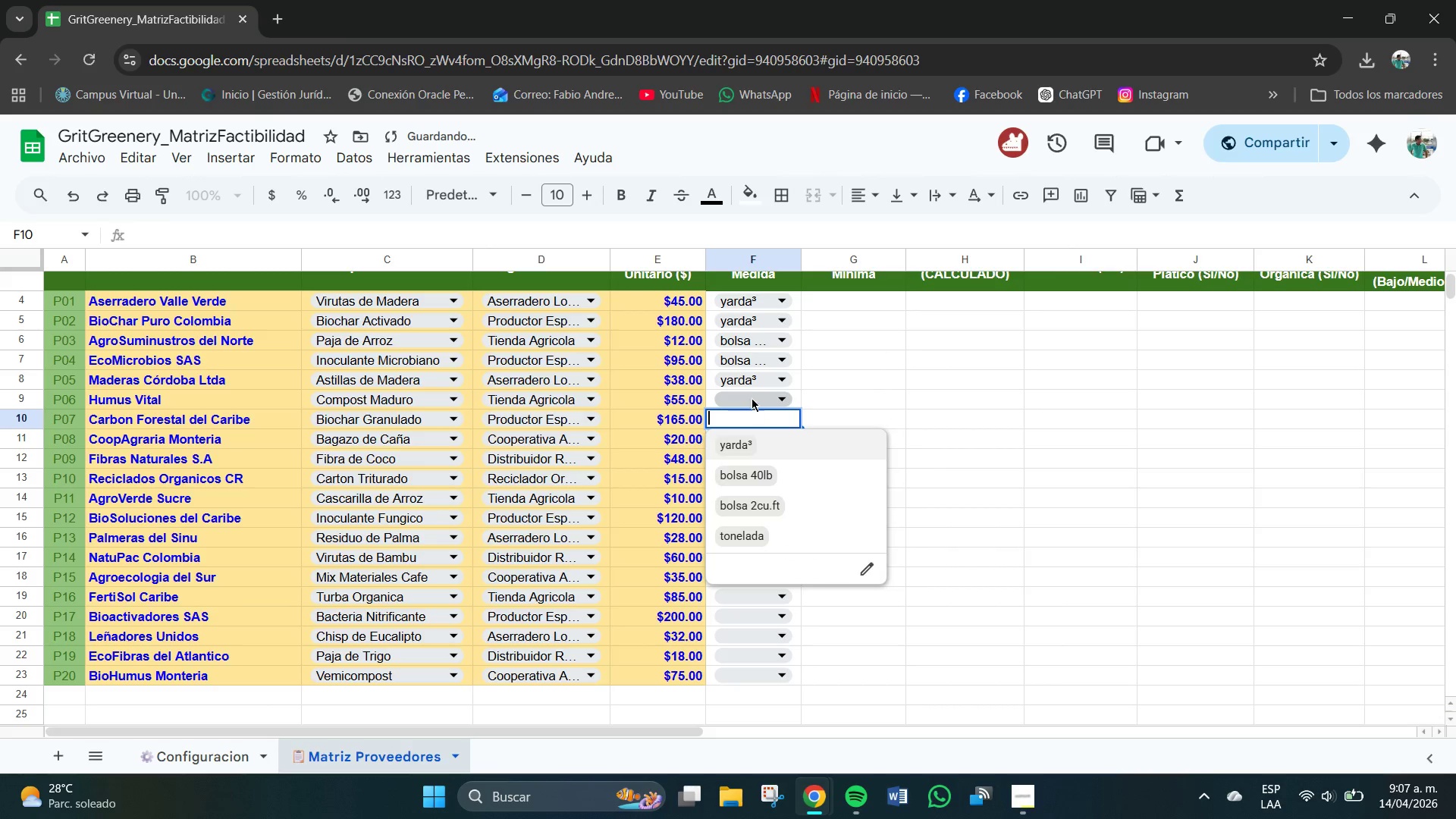 
left_click([751, 397])
 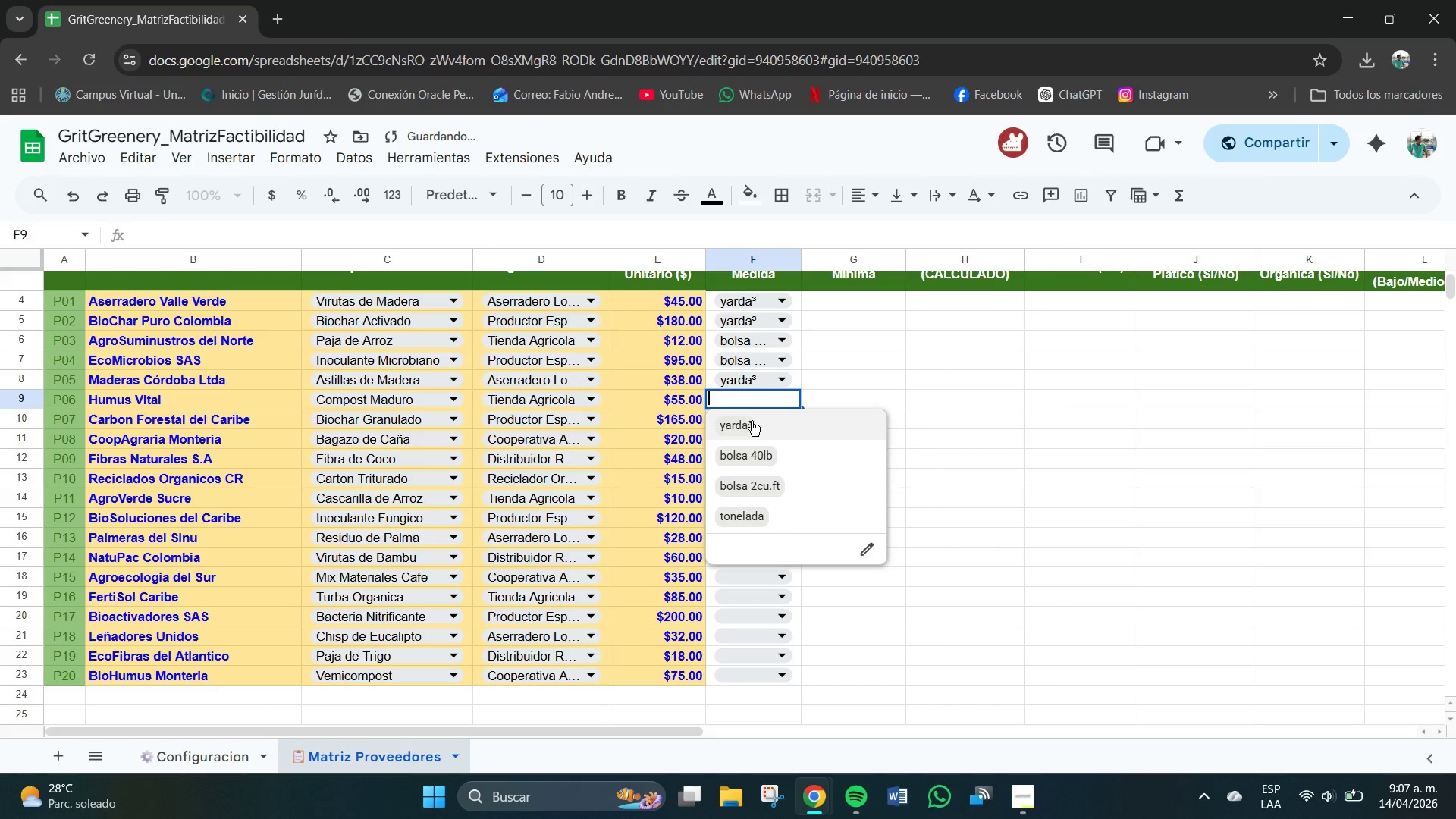 
left_click([745, 425])
 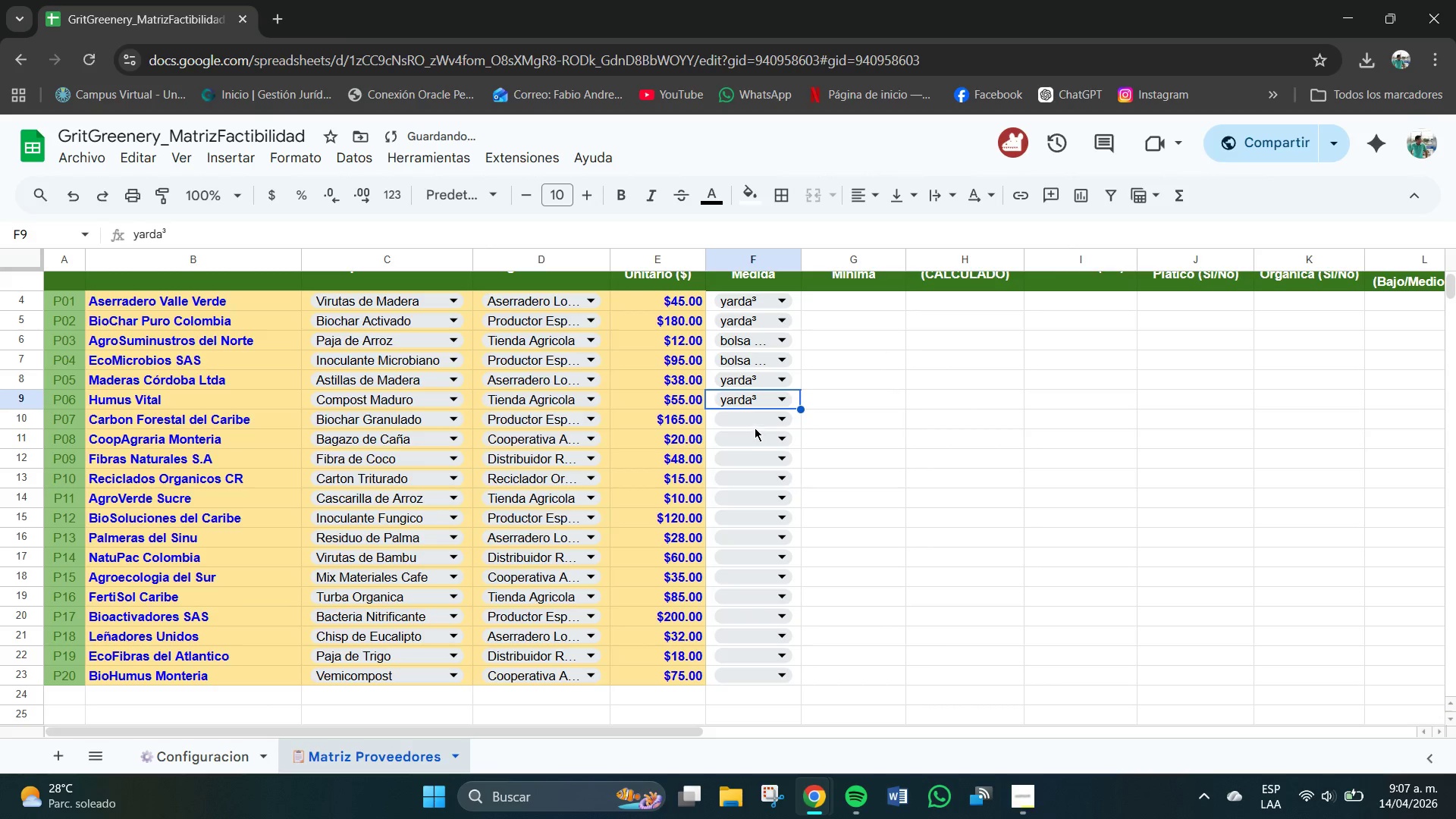 
left_click([754, 419])
 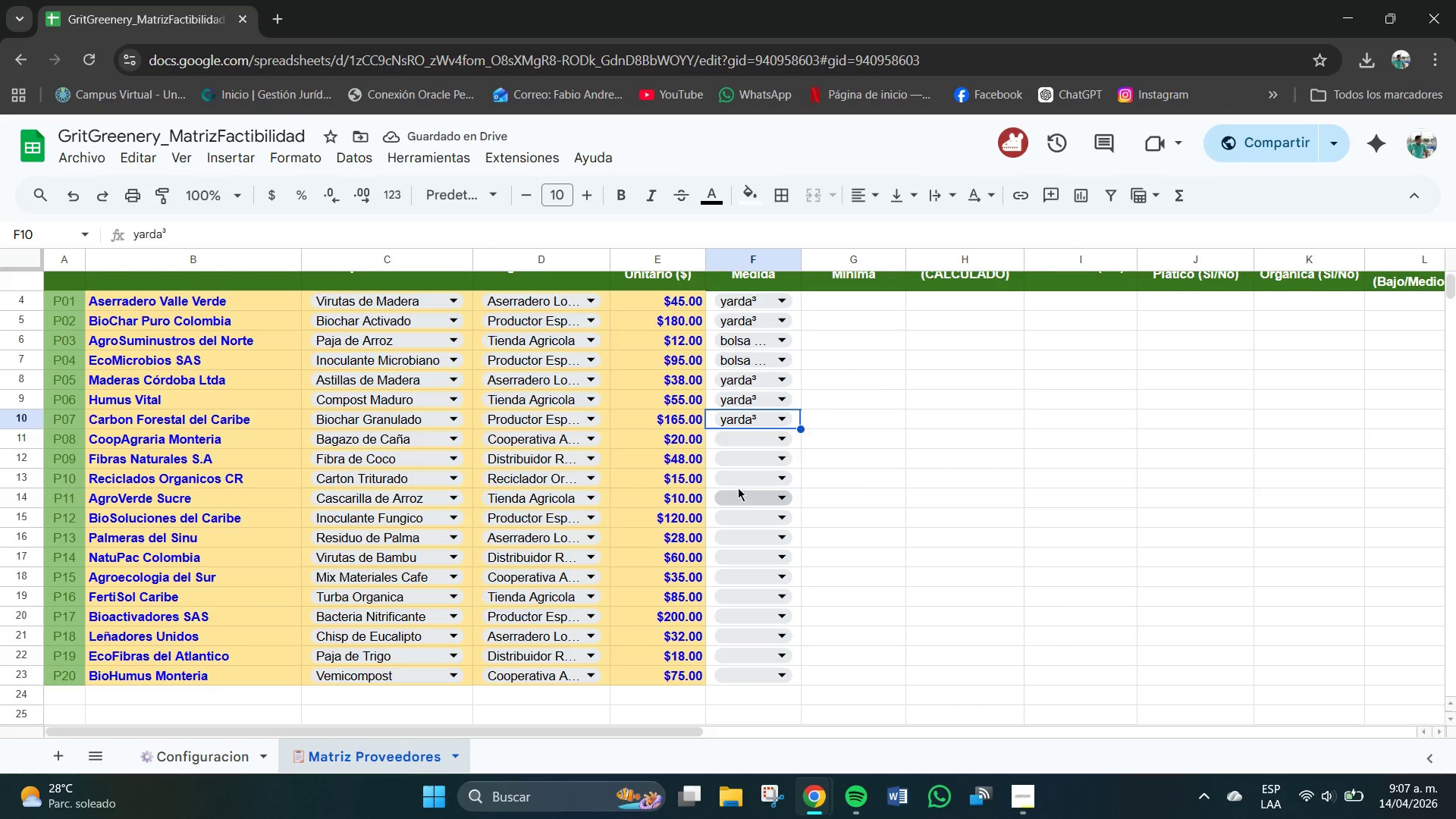 
wait(6.5)
 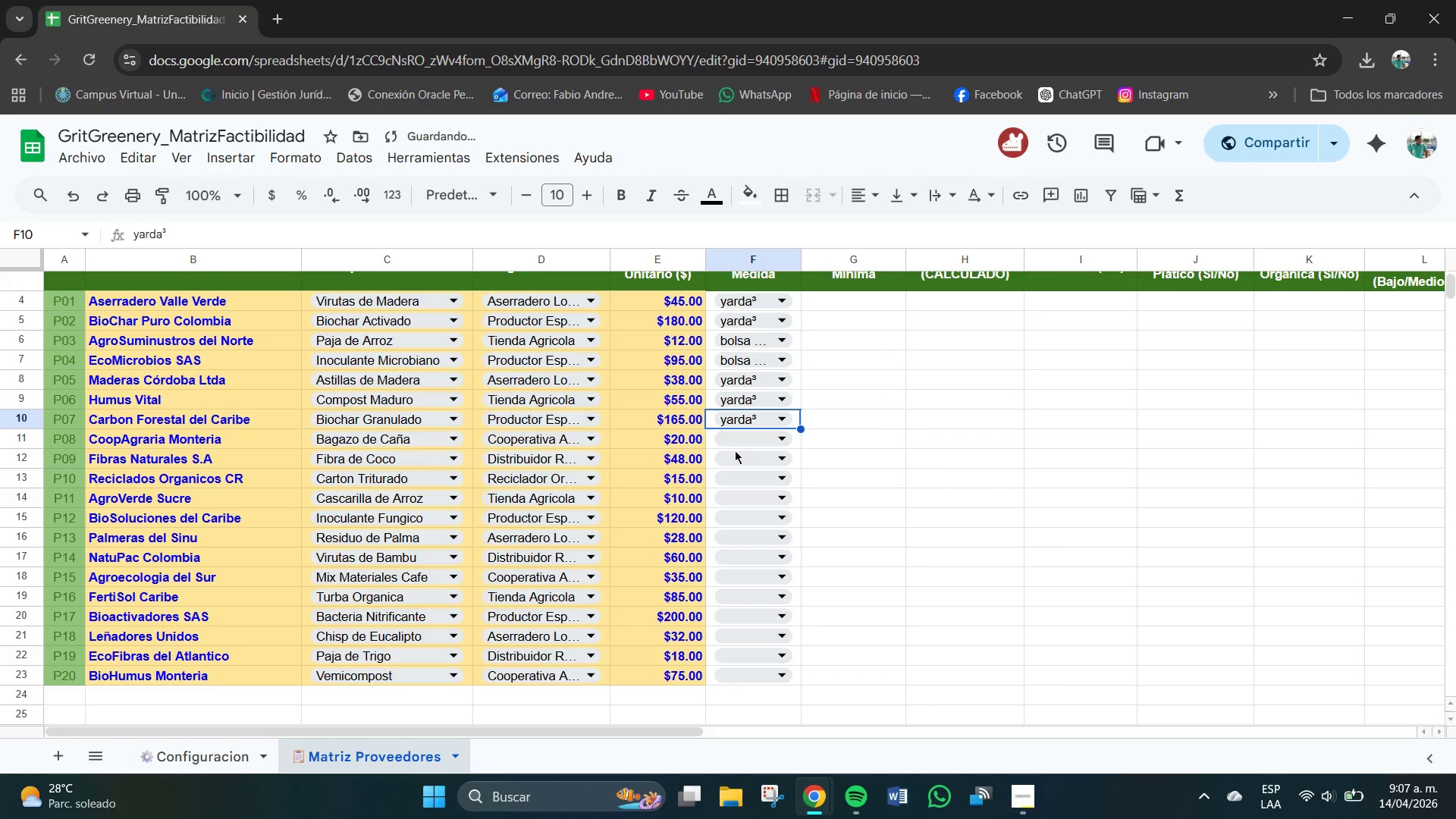 
left_click([761, 489])
 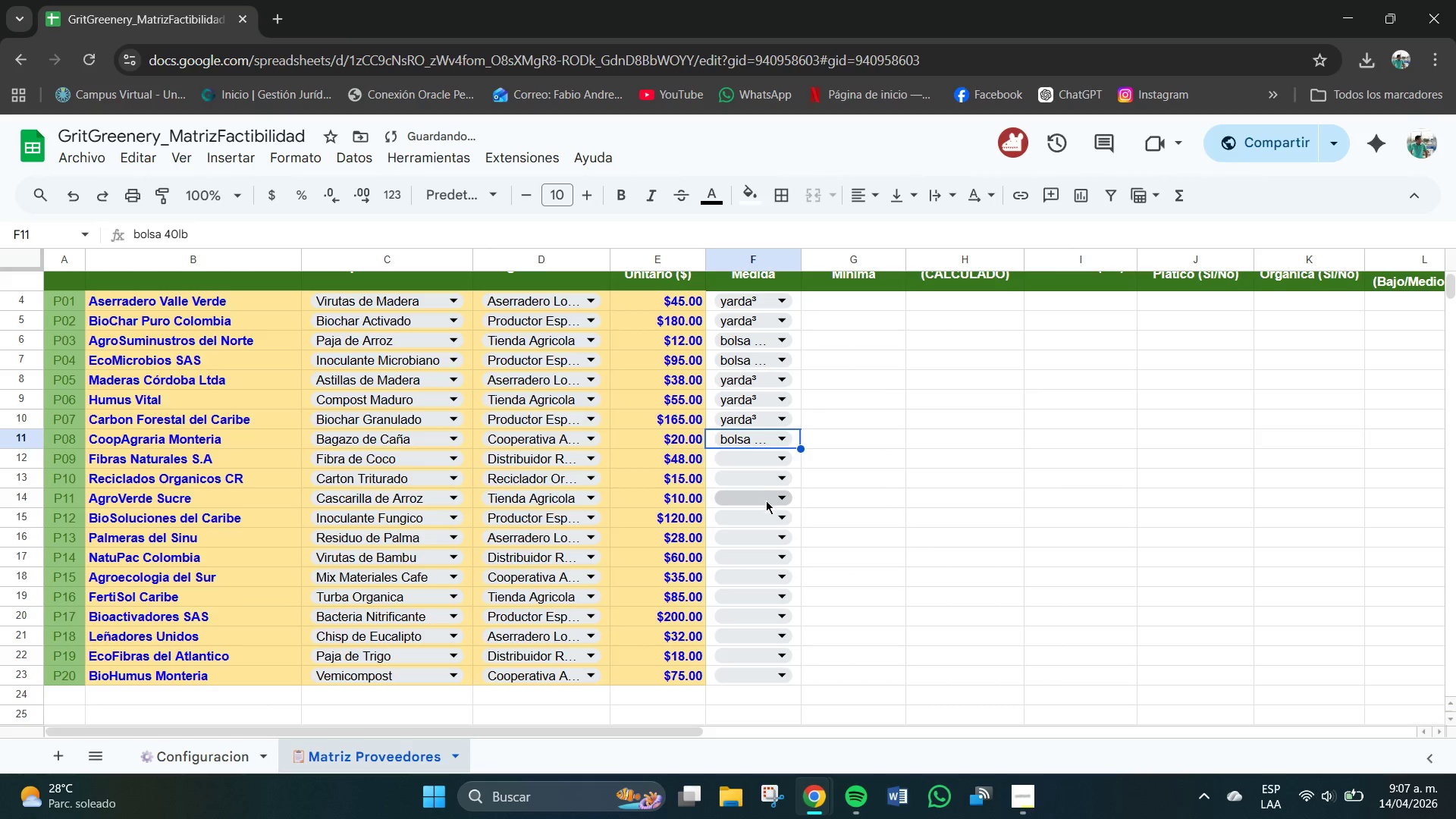 
left_click([742, 462])
 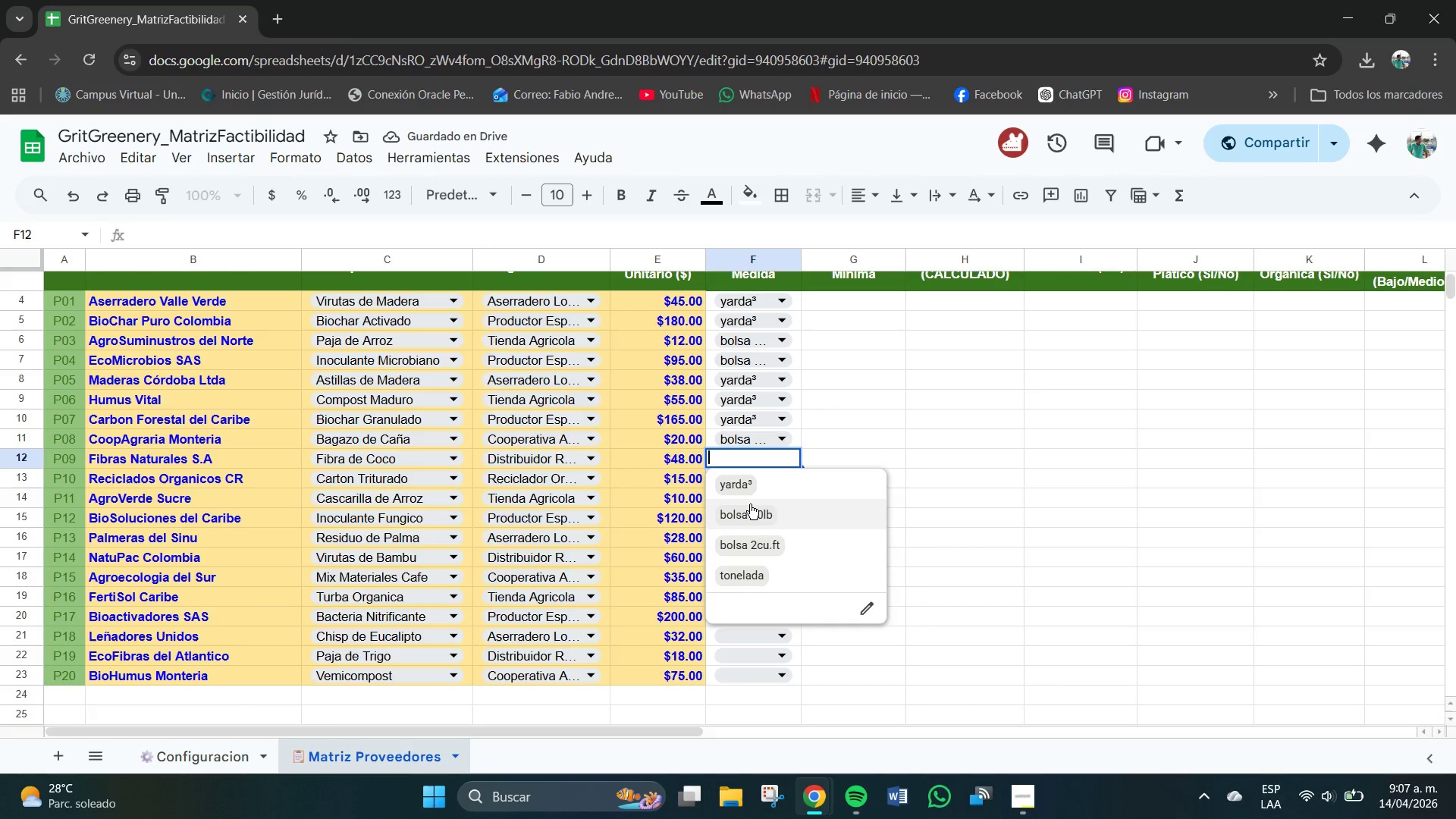 
left_click([750, 508])
 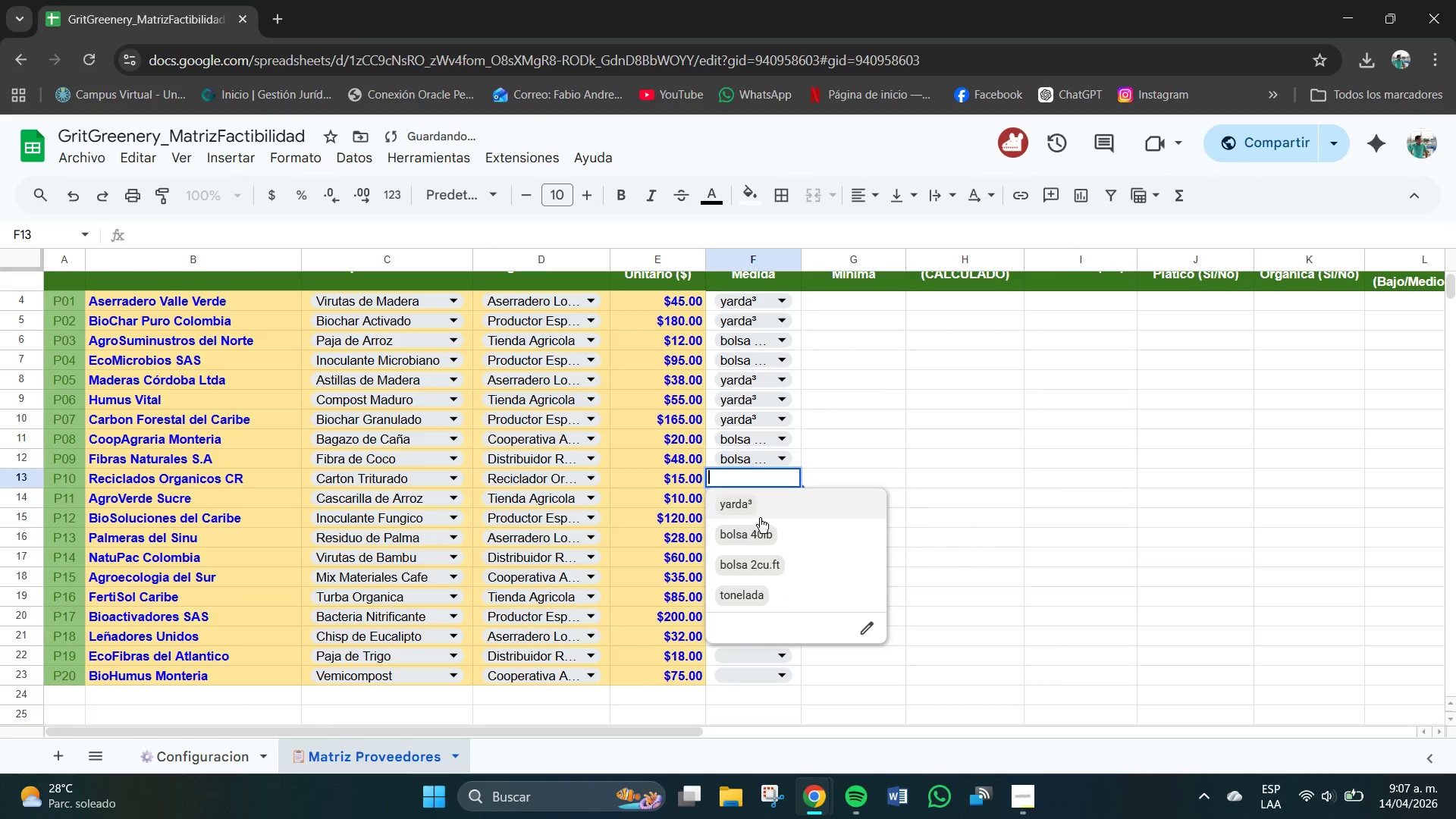 
left_click([745, 507])
 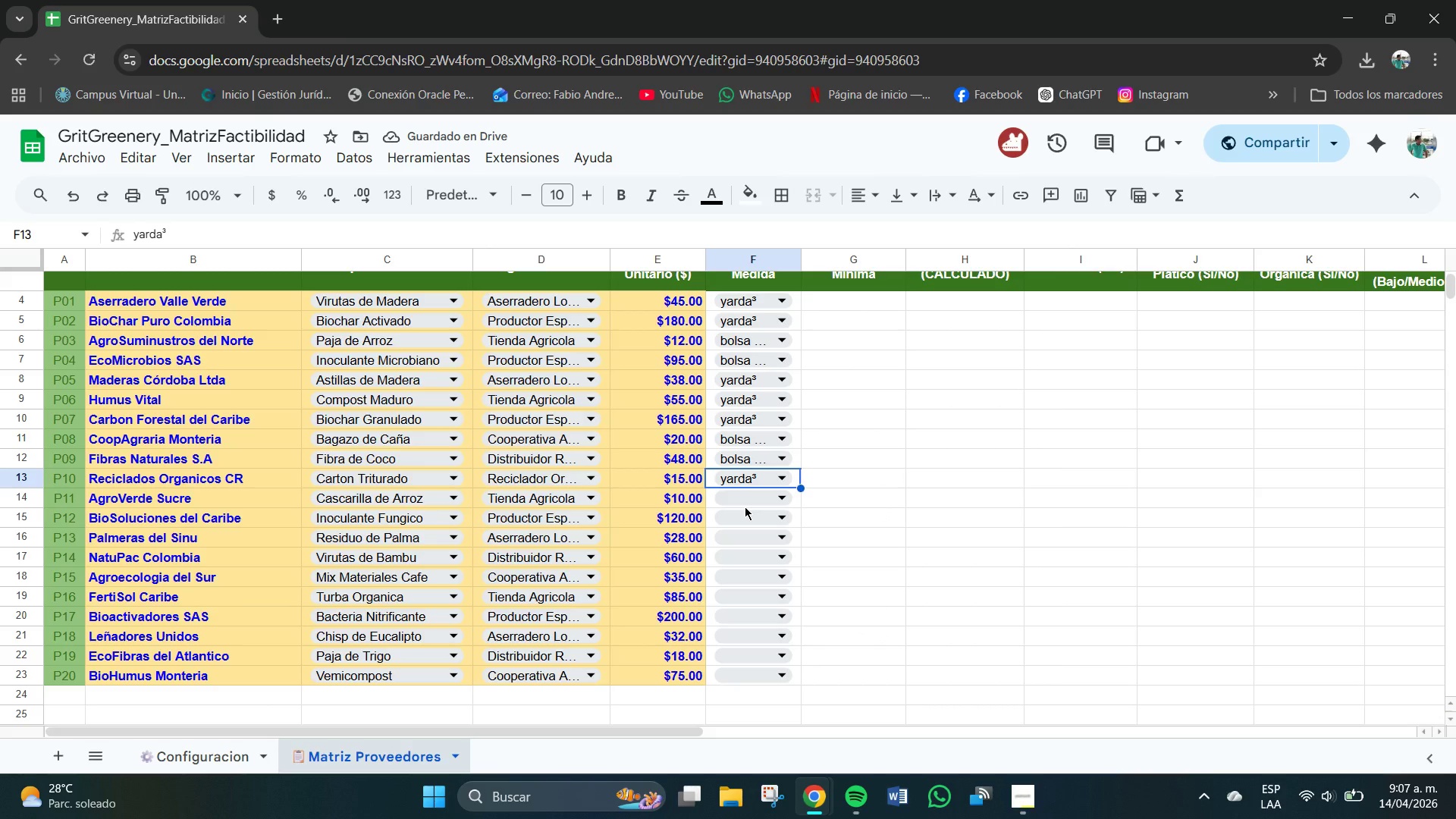 
left_click([759, 493])
 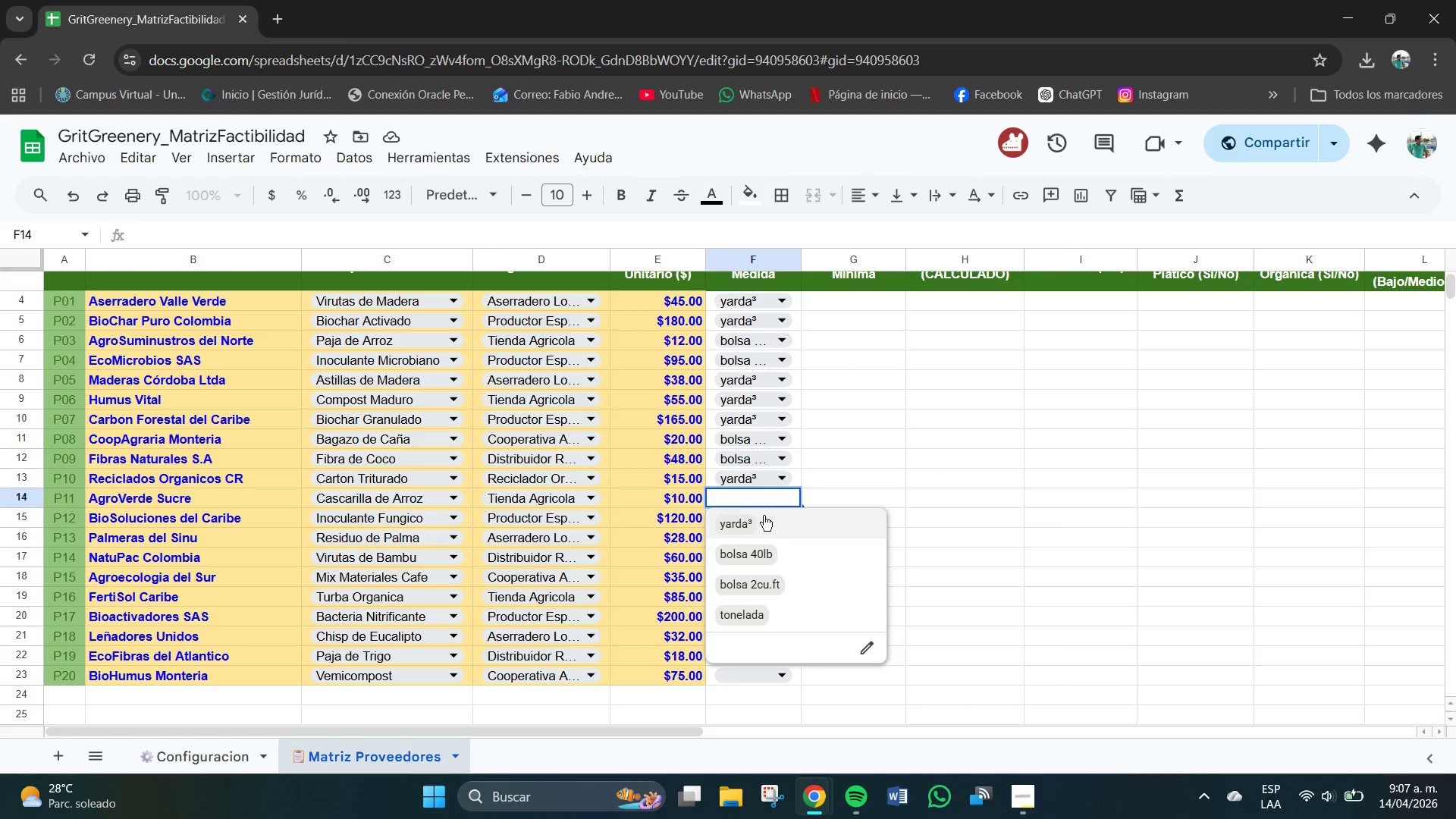 
left_click([757, 549])
 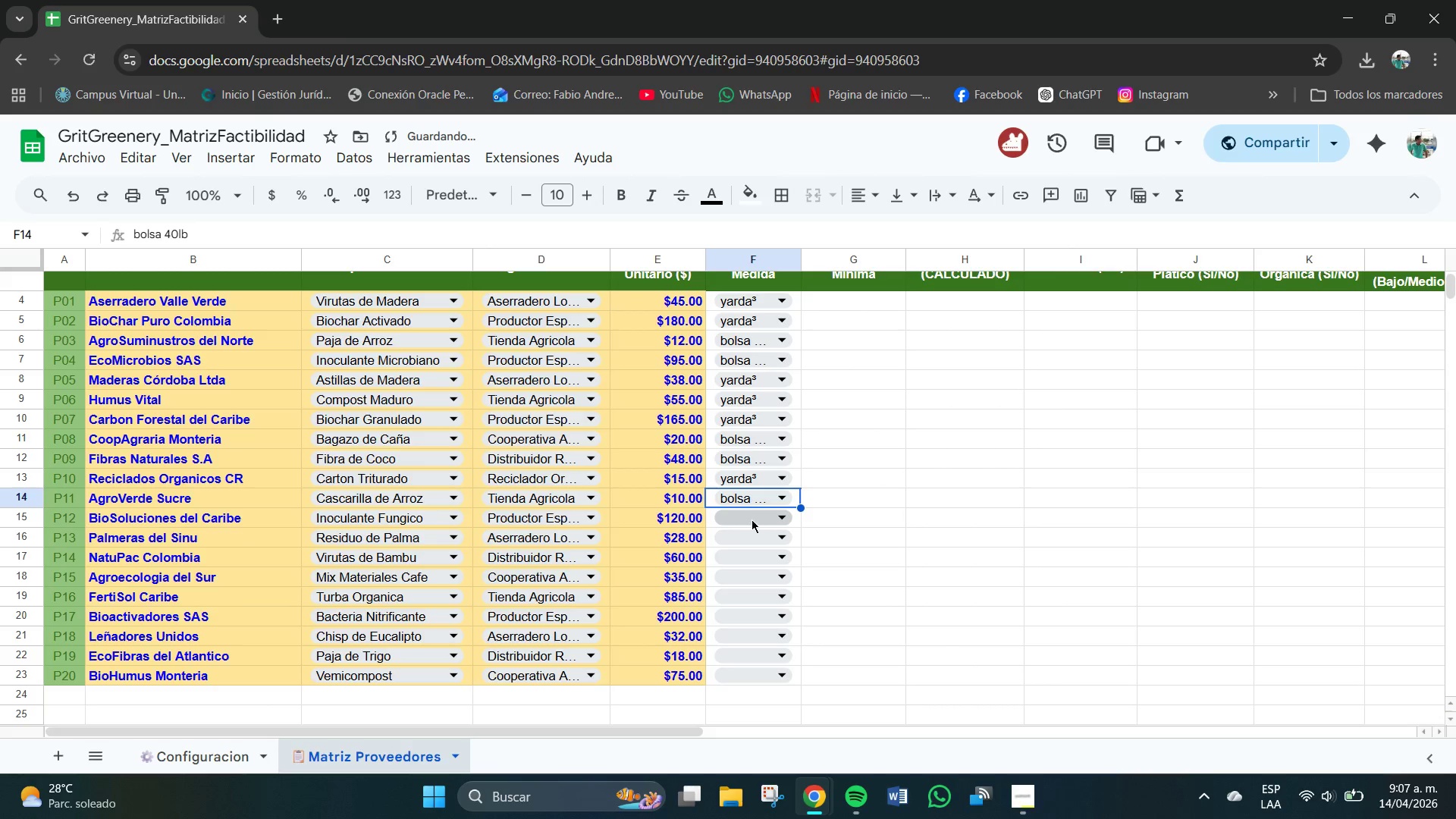 
left_click([752, 520])
 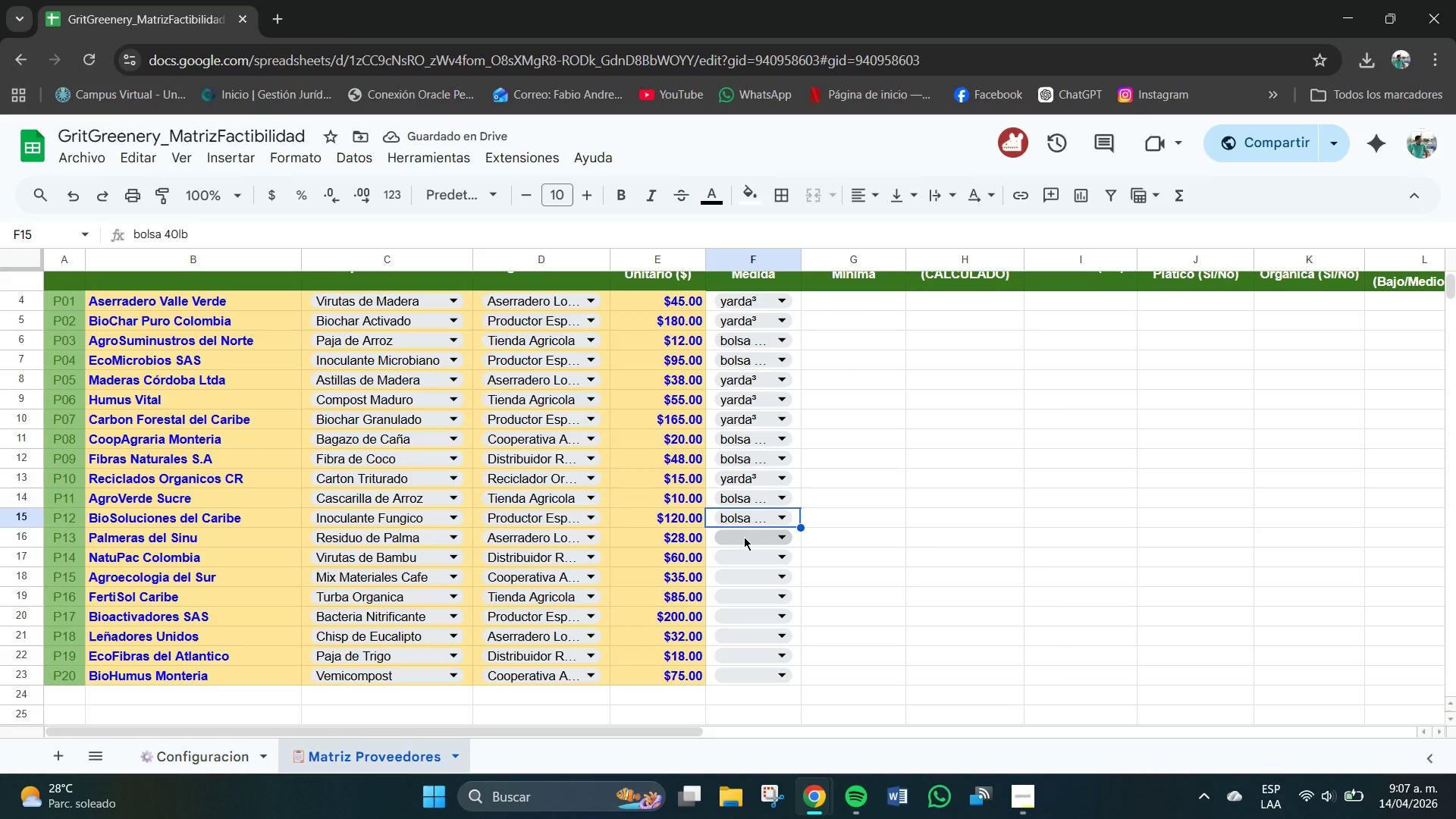 
wait(6.25)
 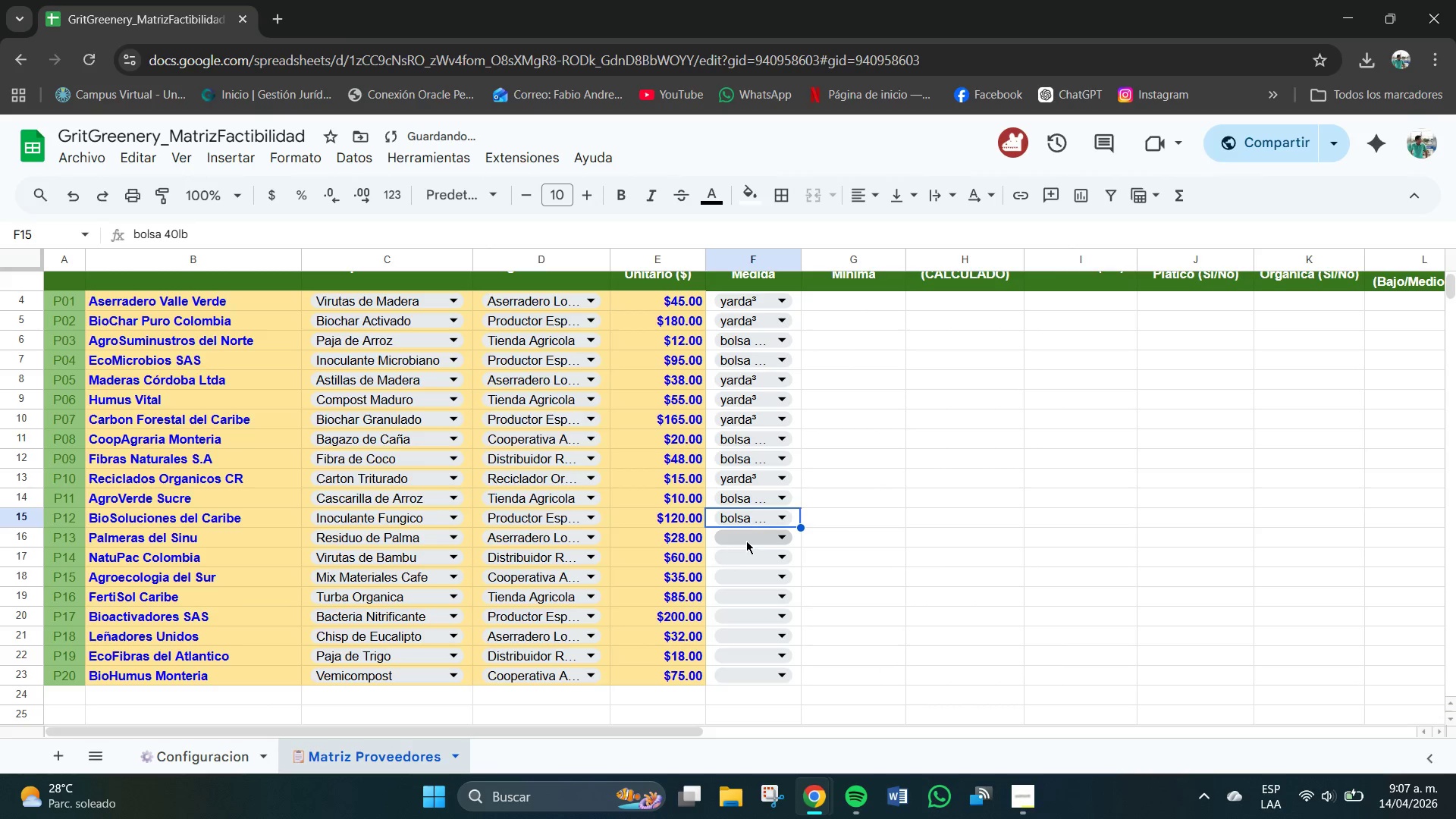 
left_click([756, 542])
 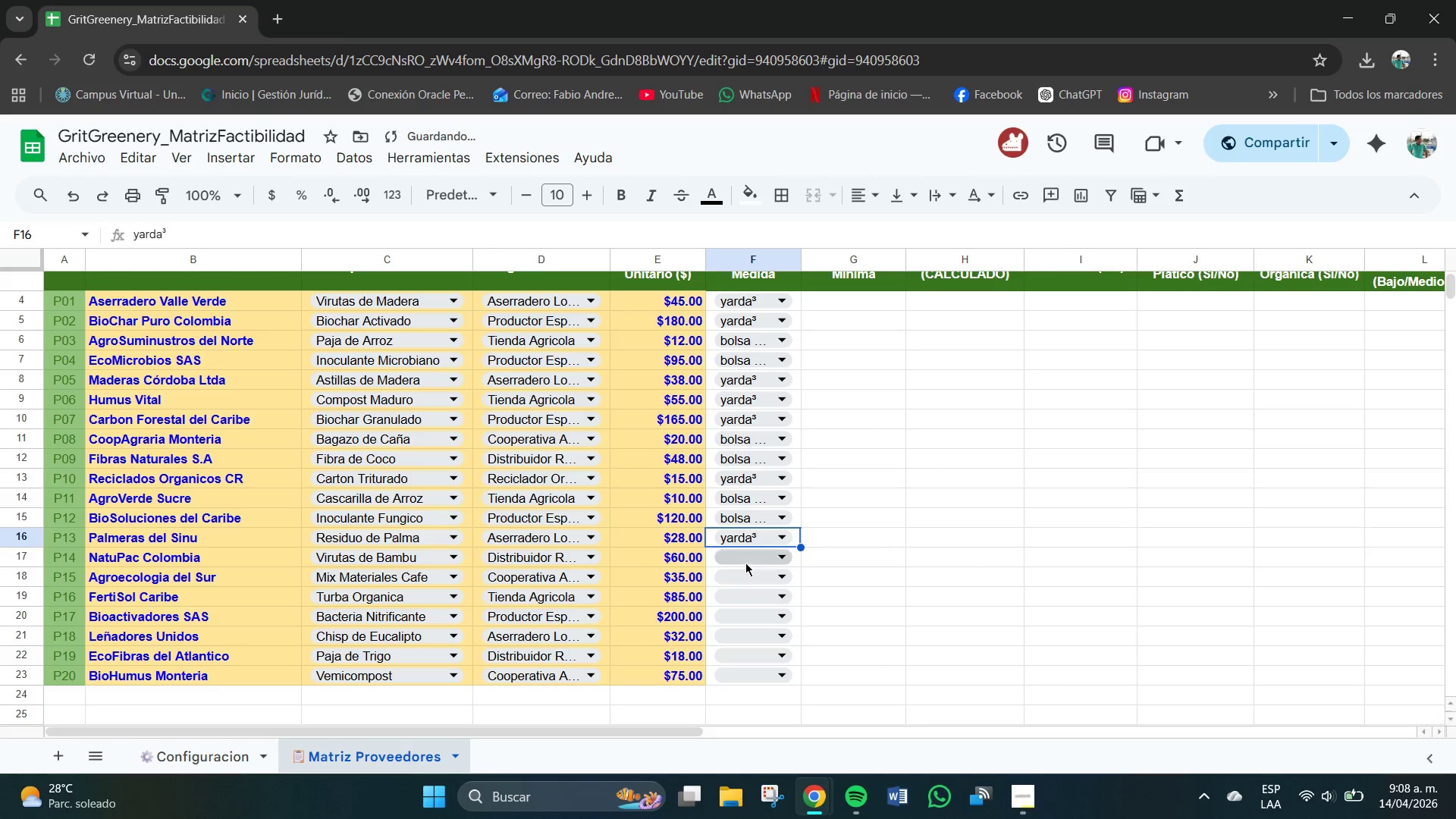 
double_click([754, 557])
 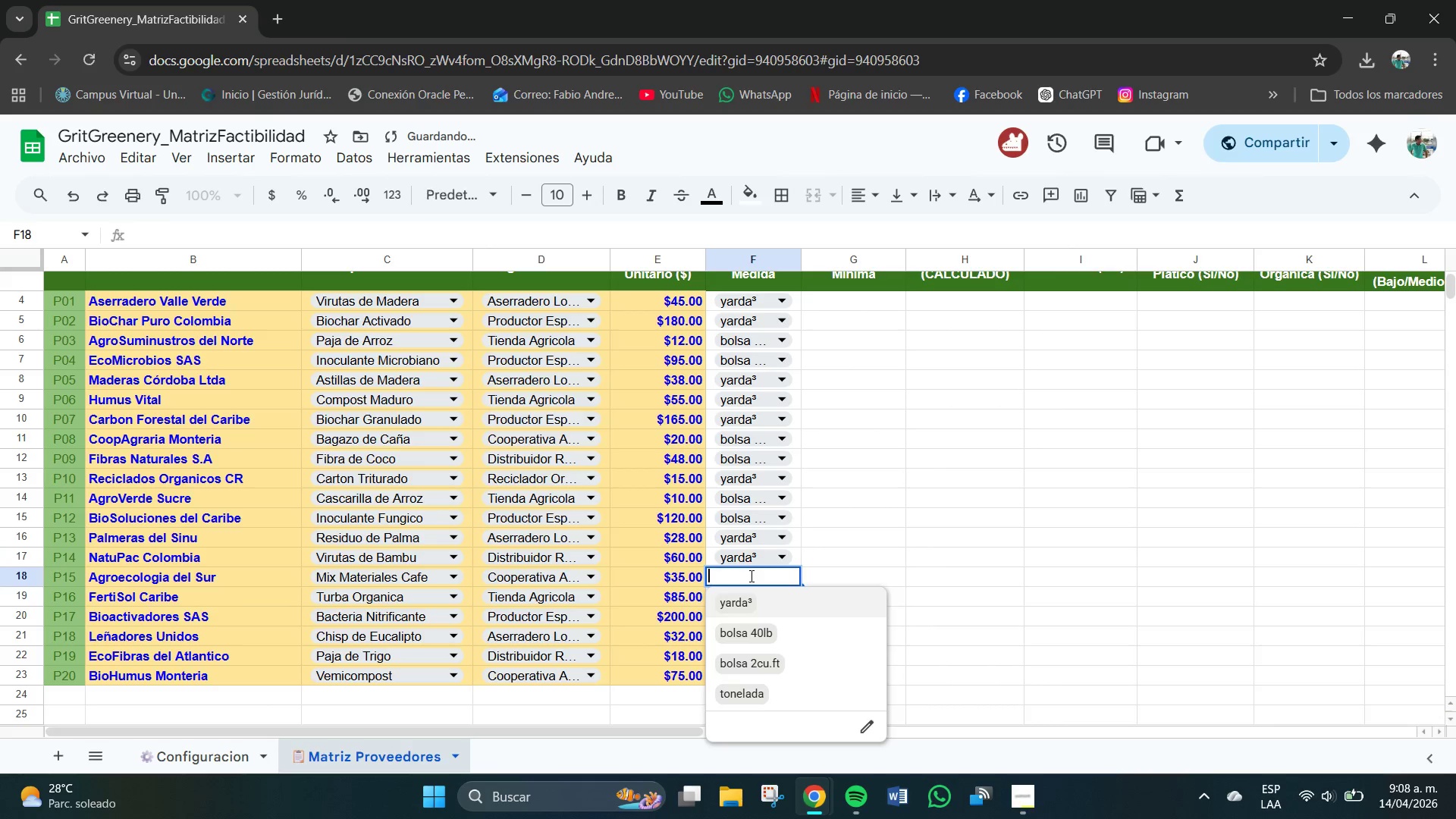 
left_click([742, 606])
 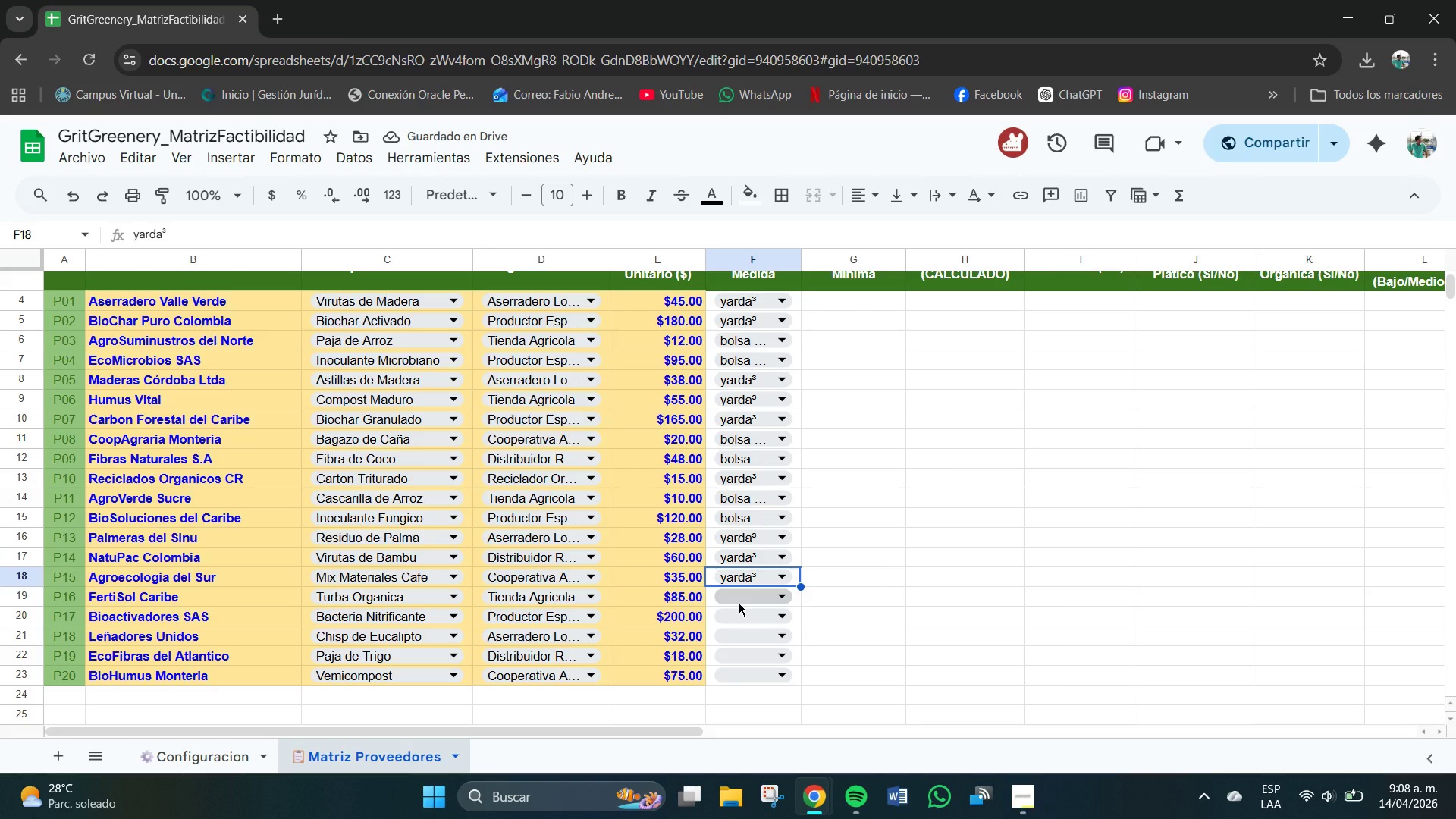 
wait(5.77)
 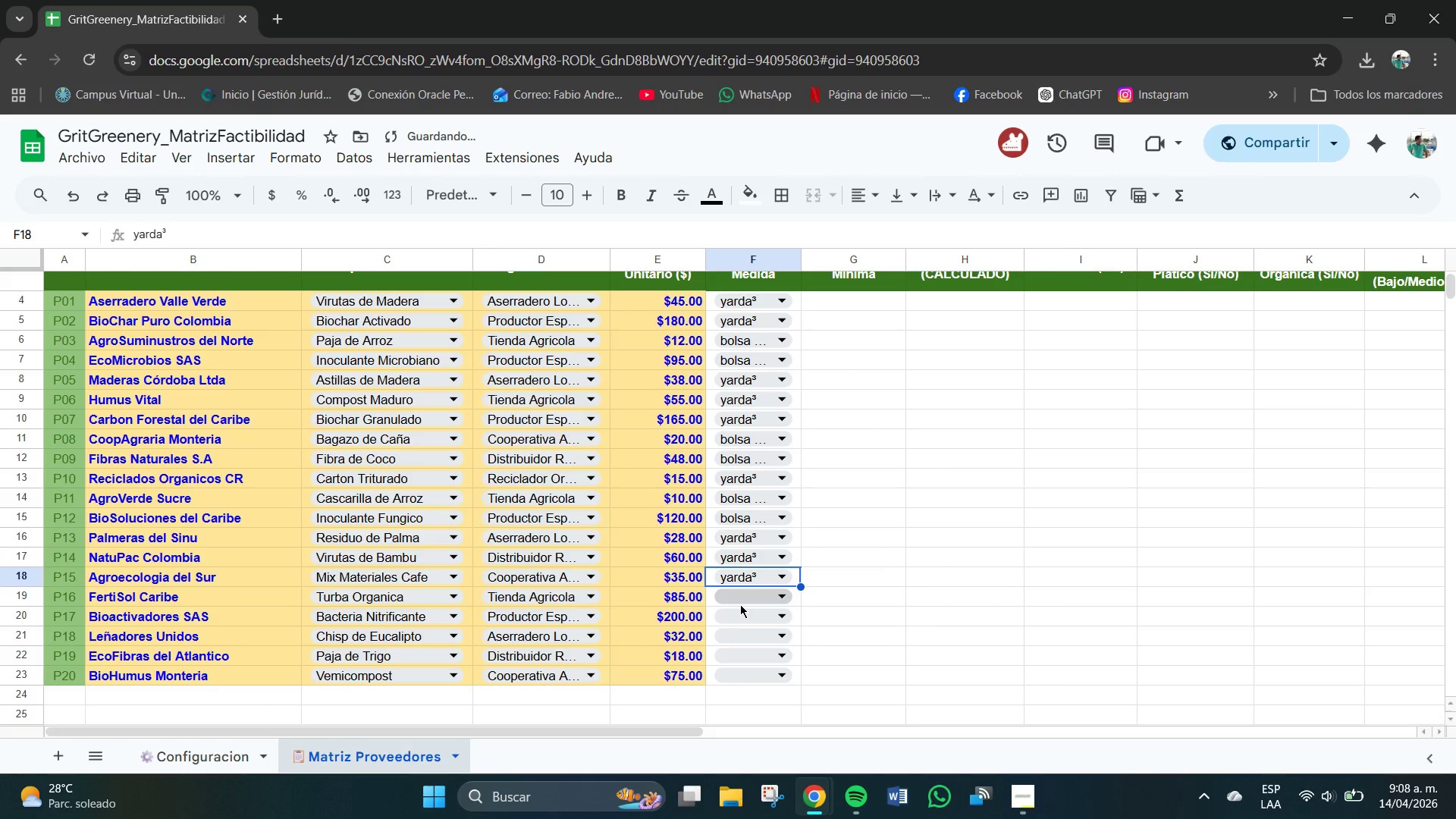 
left_click([749, 602])
 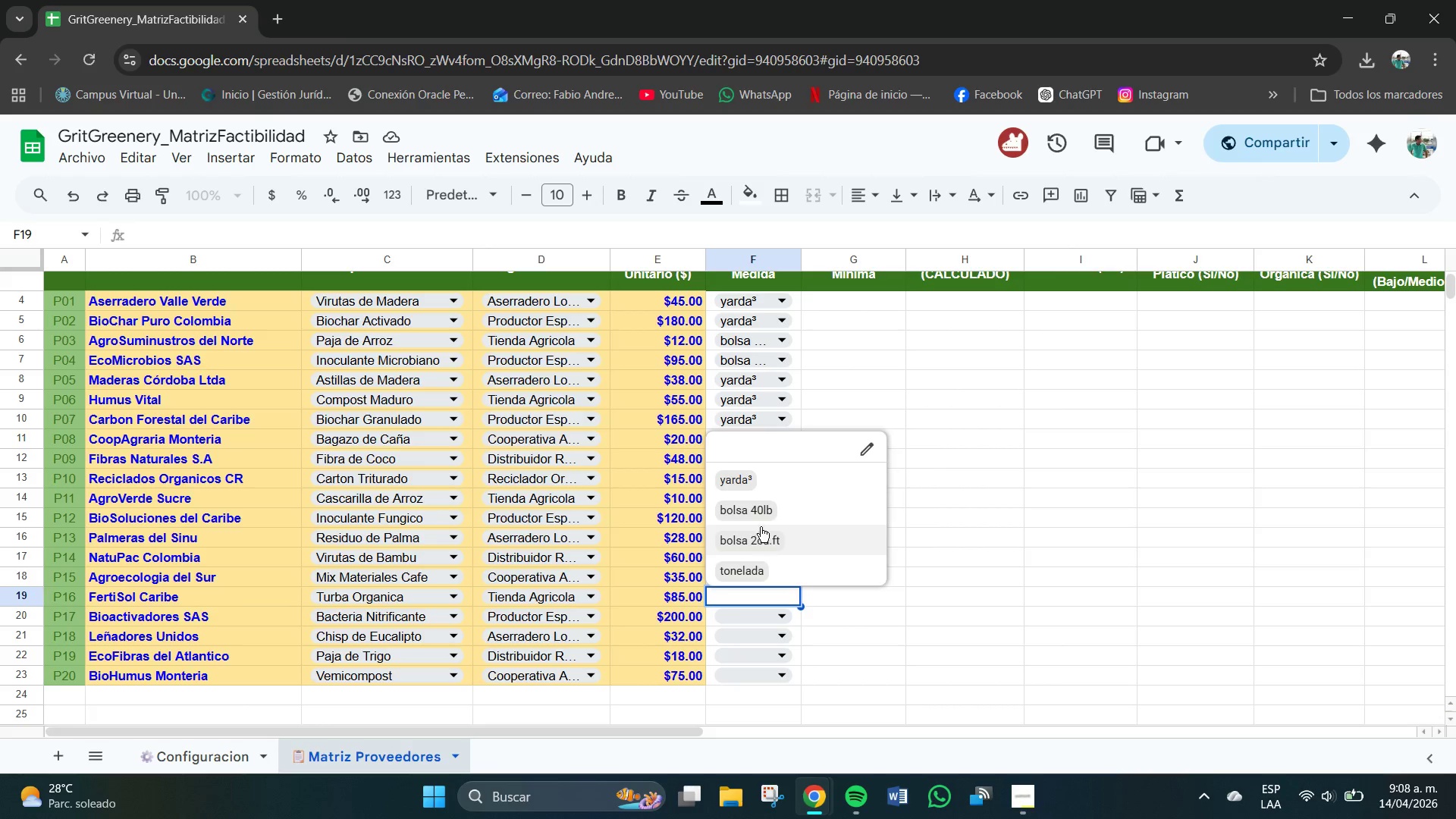 
left_click([754, 517])
 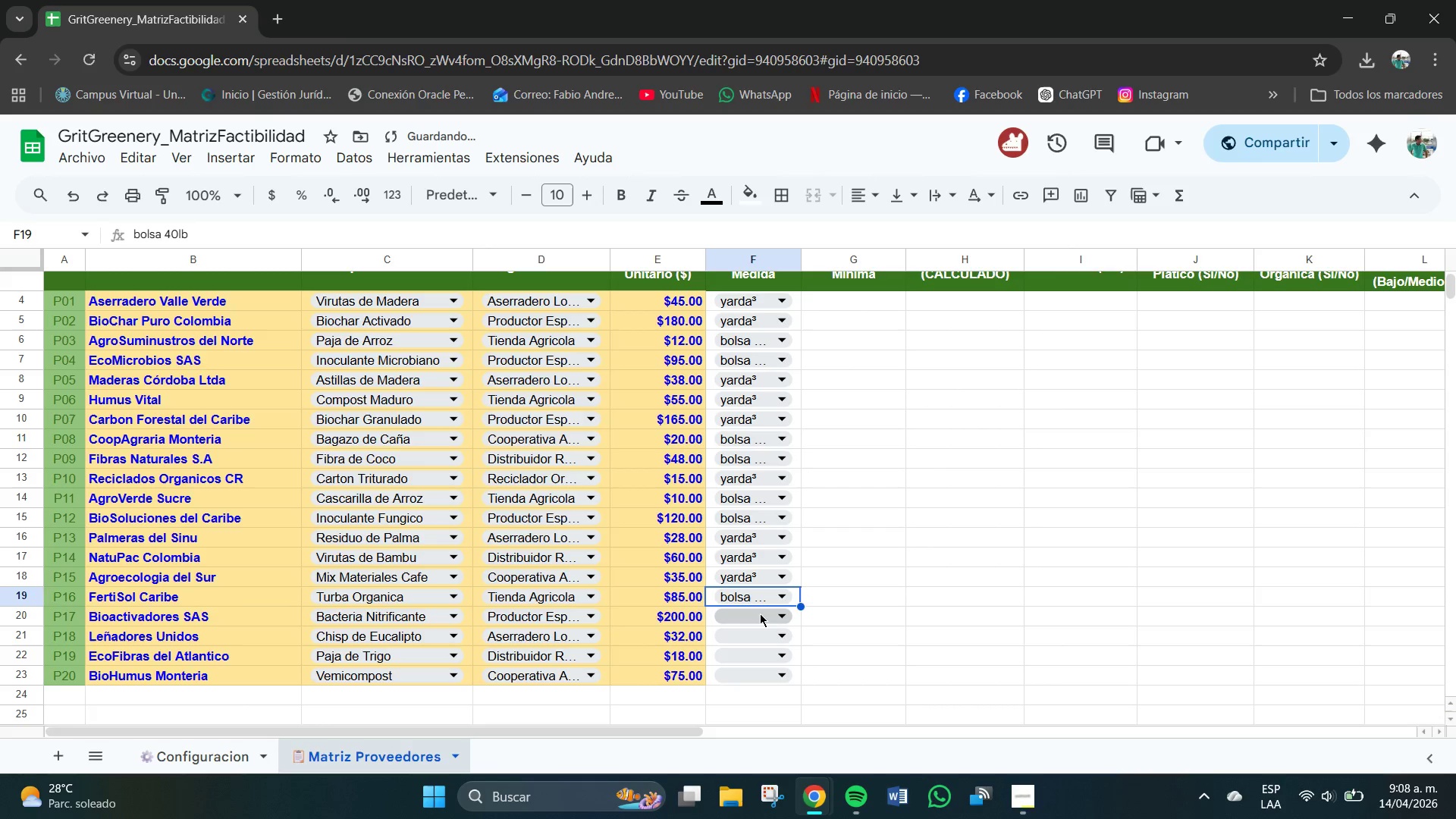 
left_click([758, 617])
 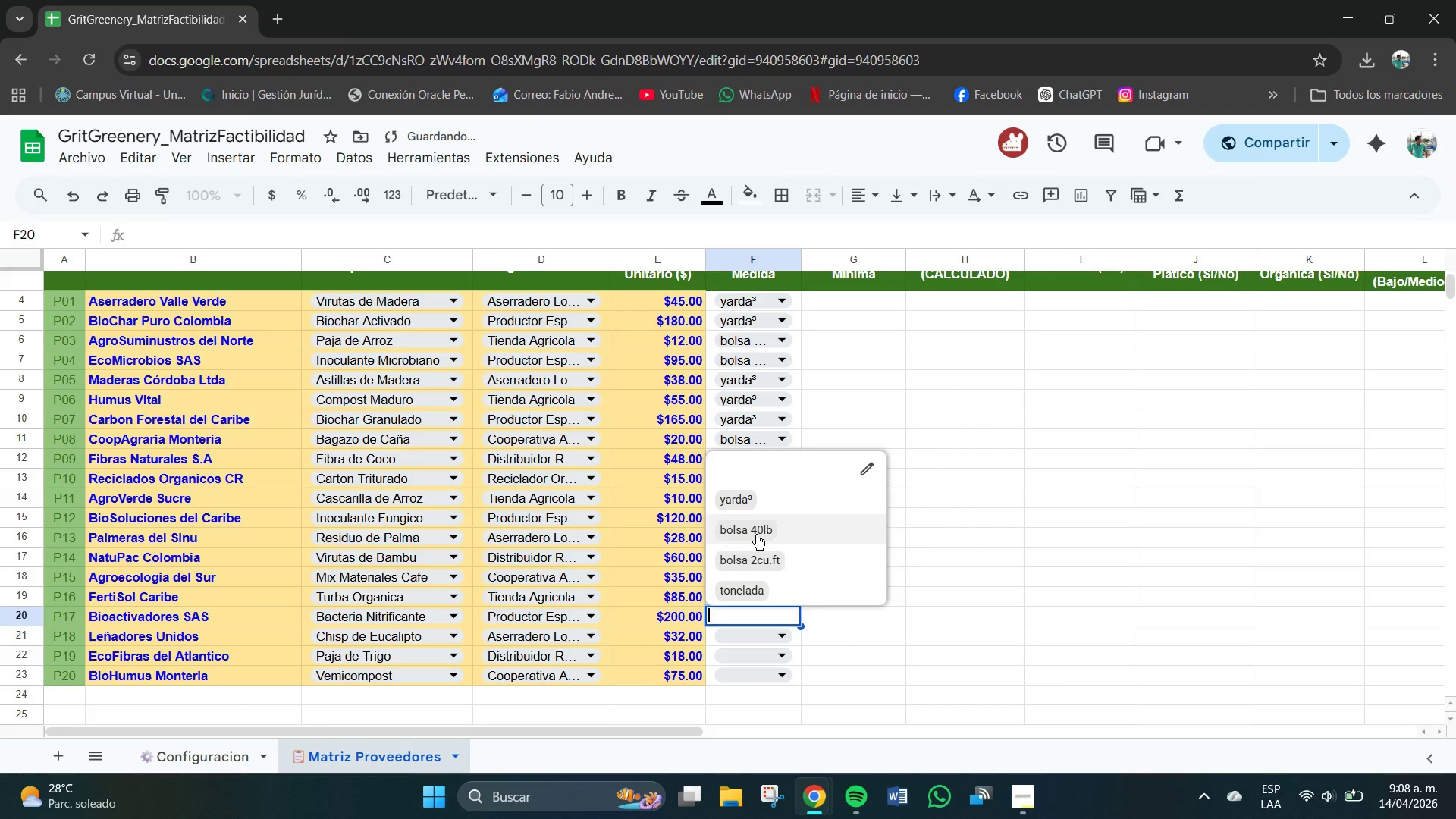 
left_click([758, 532])
 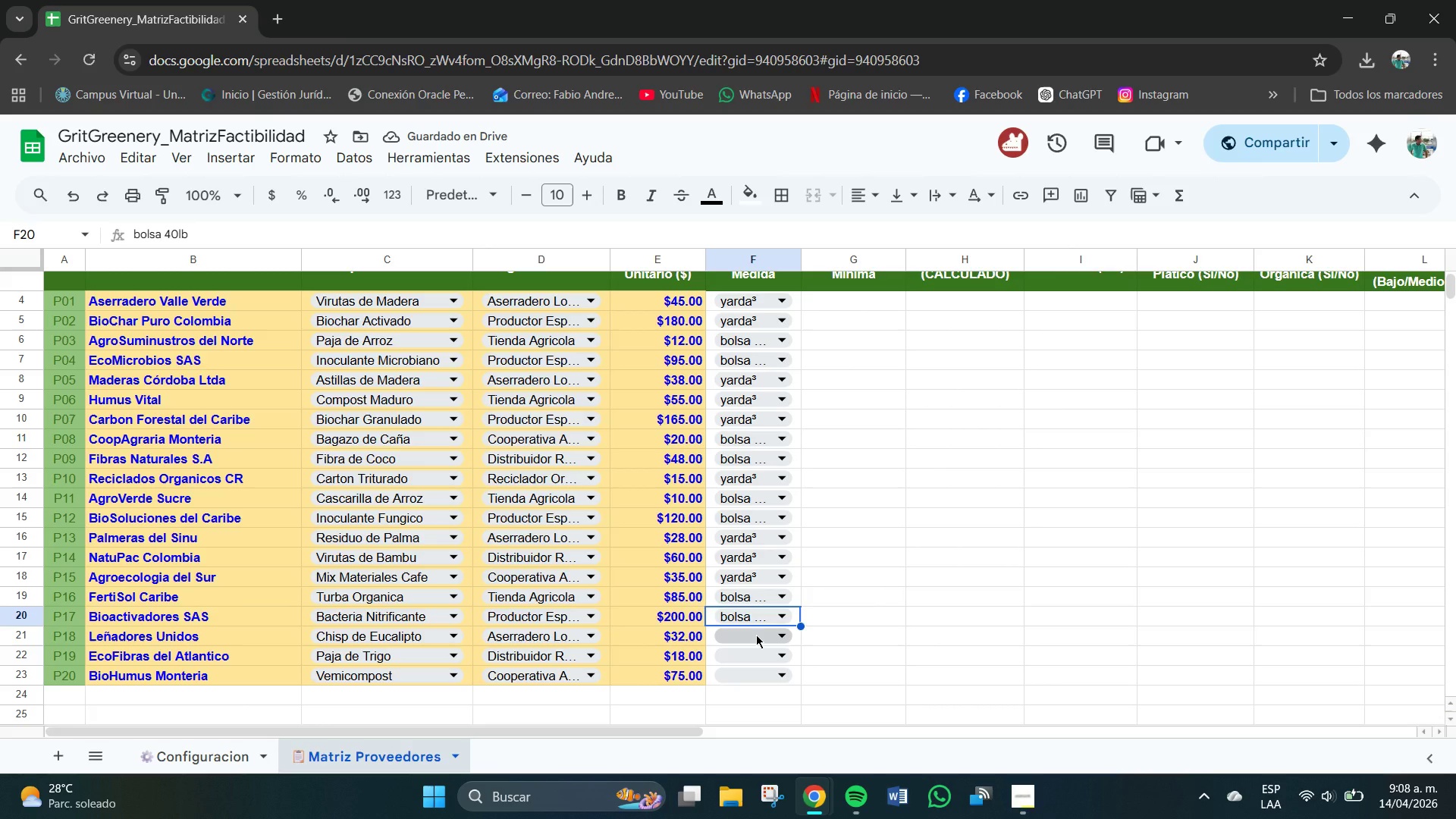 
left_click([756, 635])
 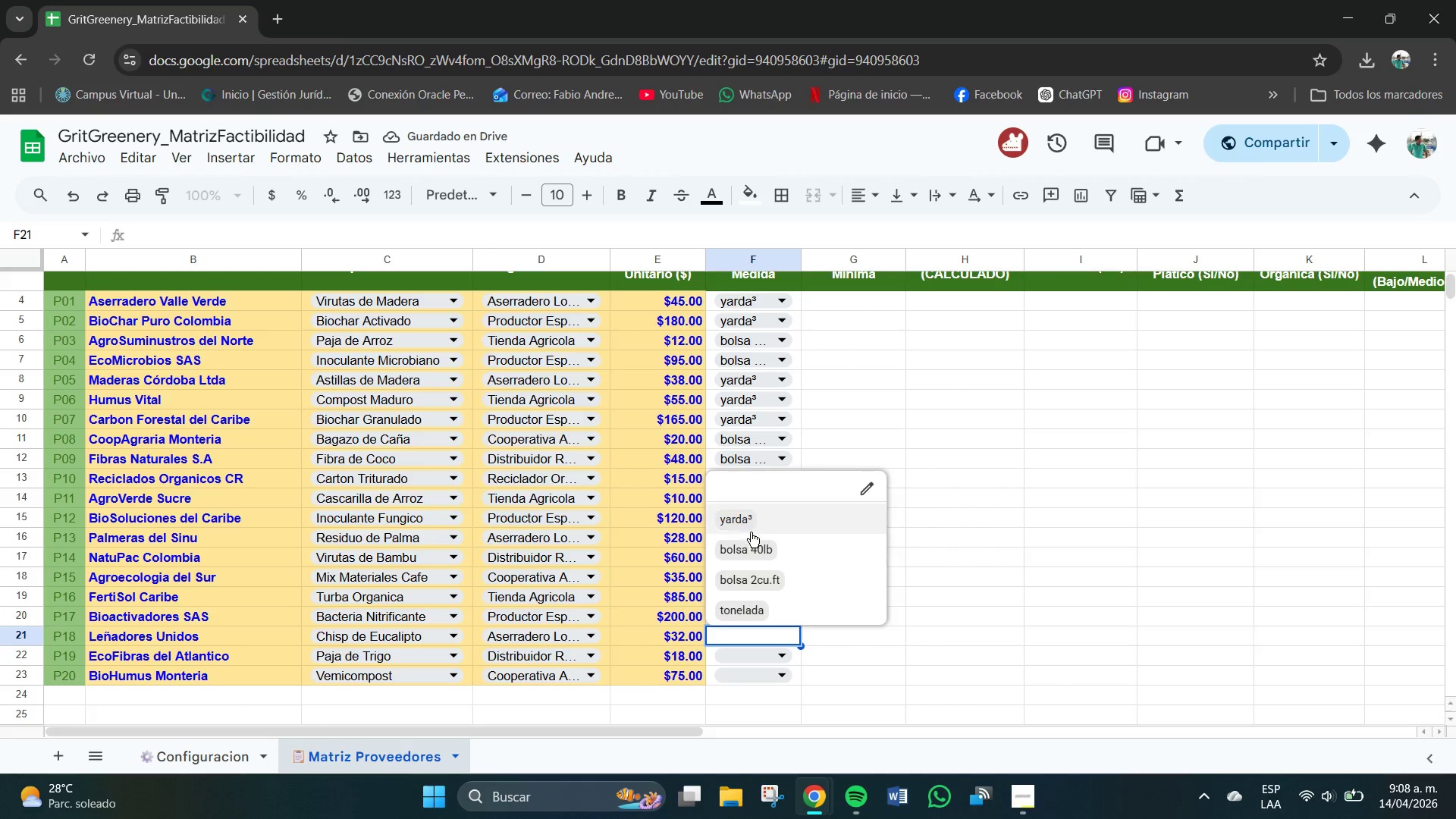 
left_click([740, 525])
 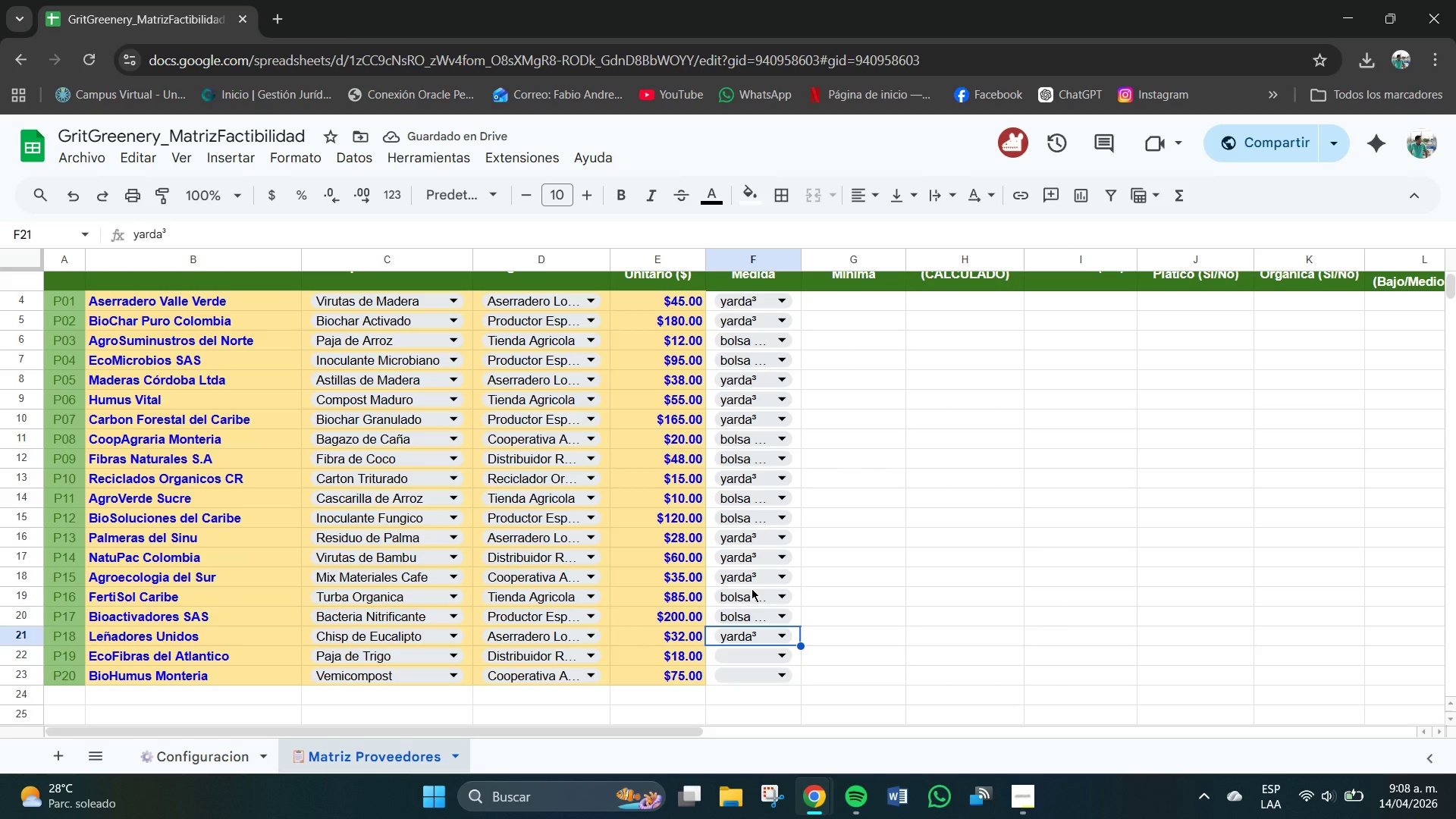 
left_click([760, 662])
 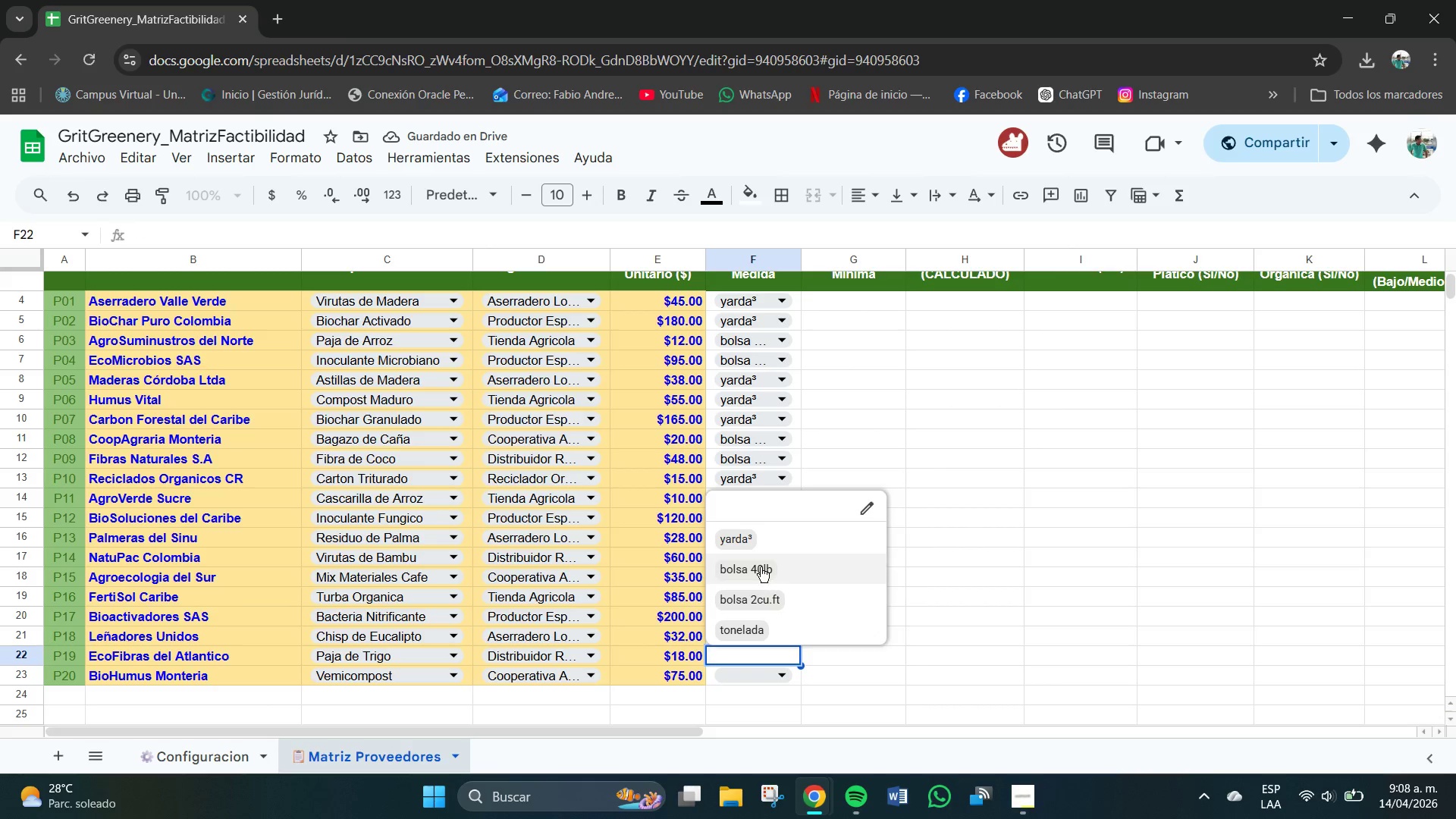 
left_click([762, 566])
 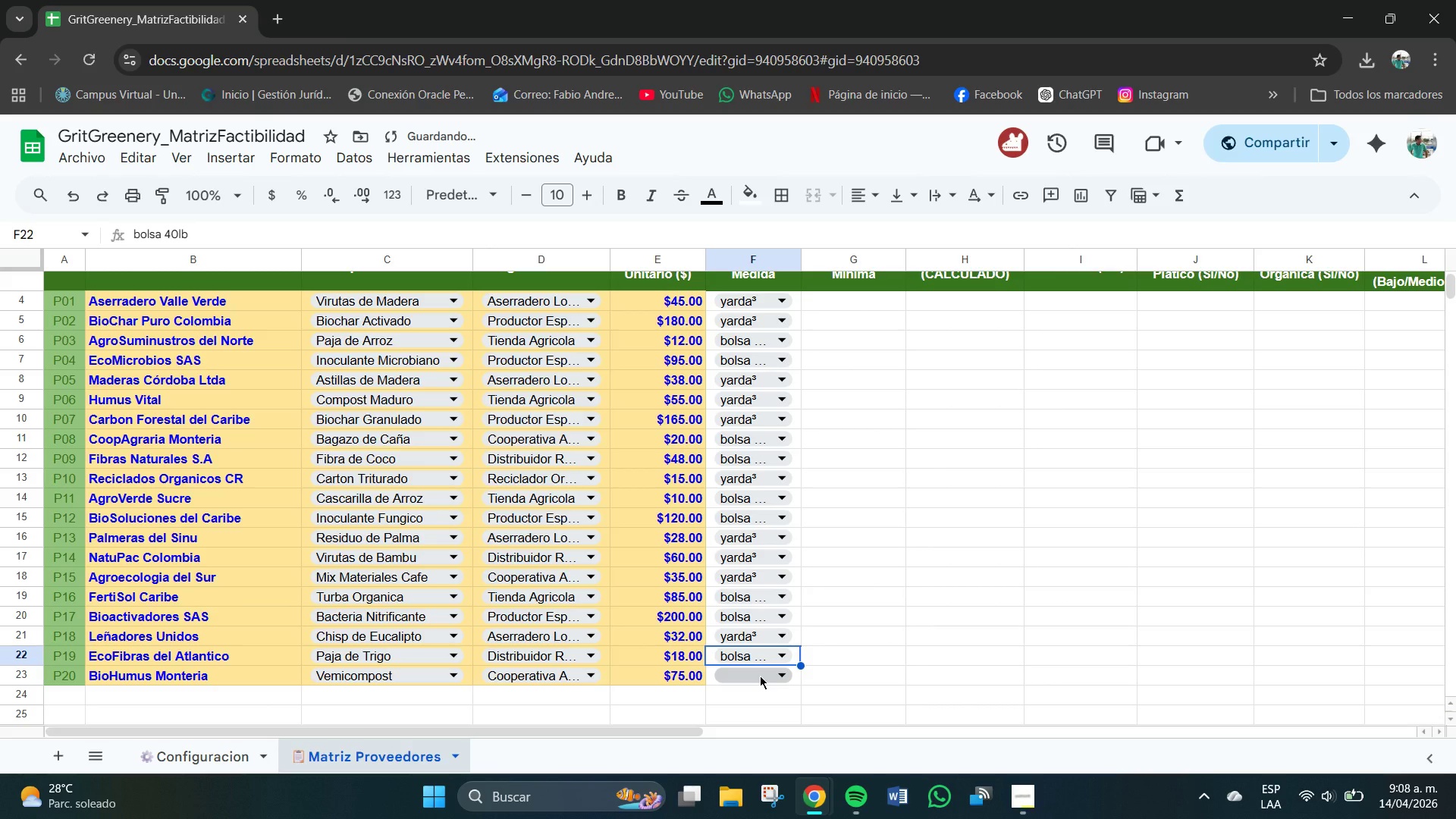 
left_click([764, 667])
 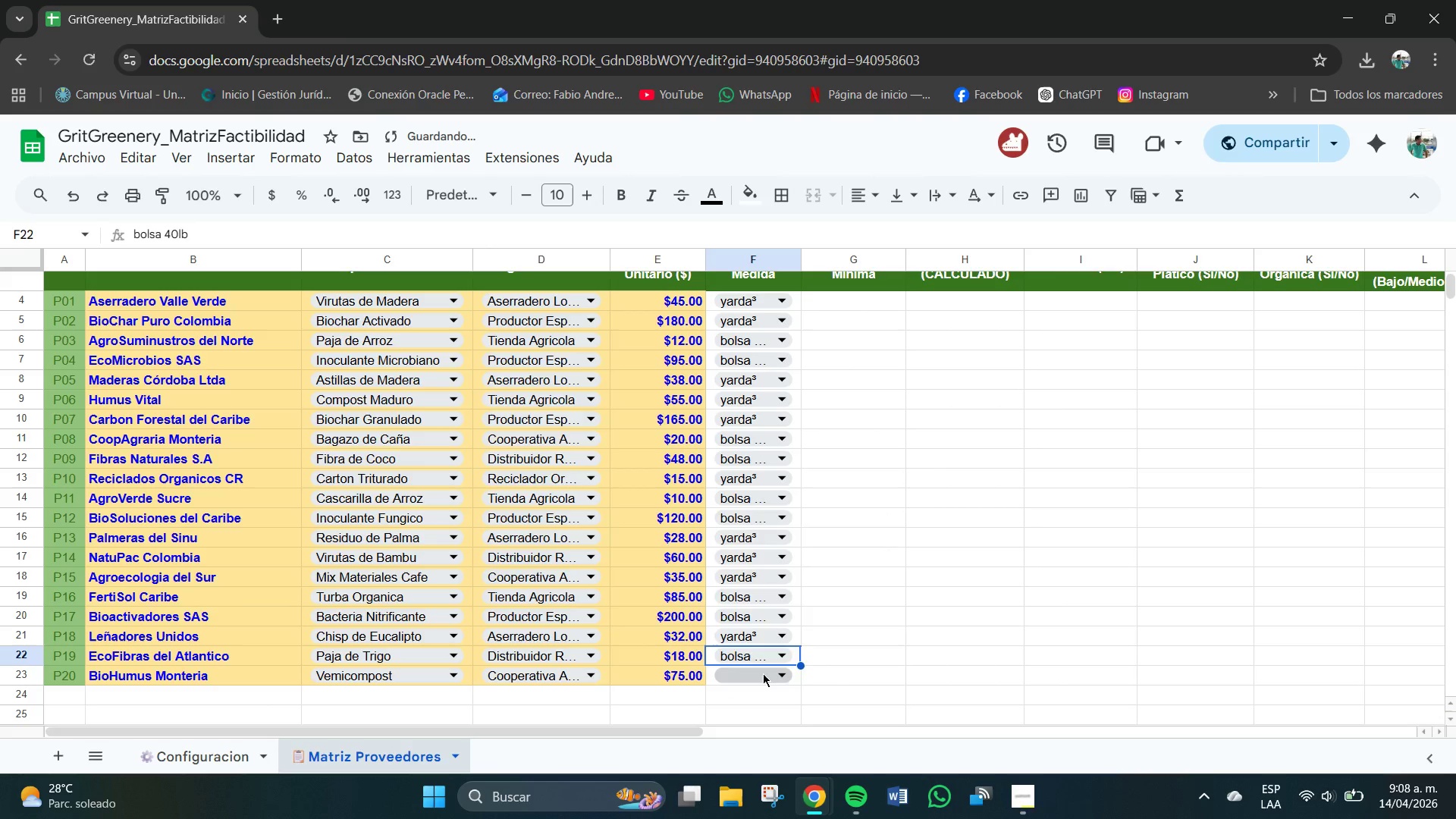 
left_click([763, 675])
 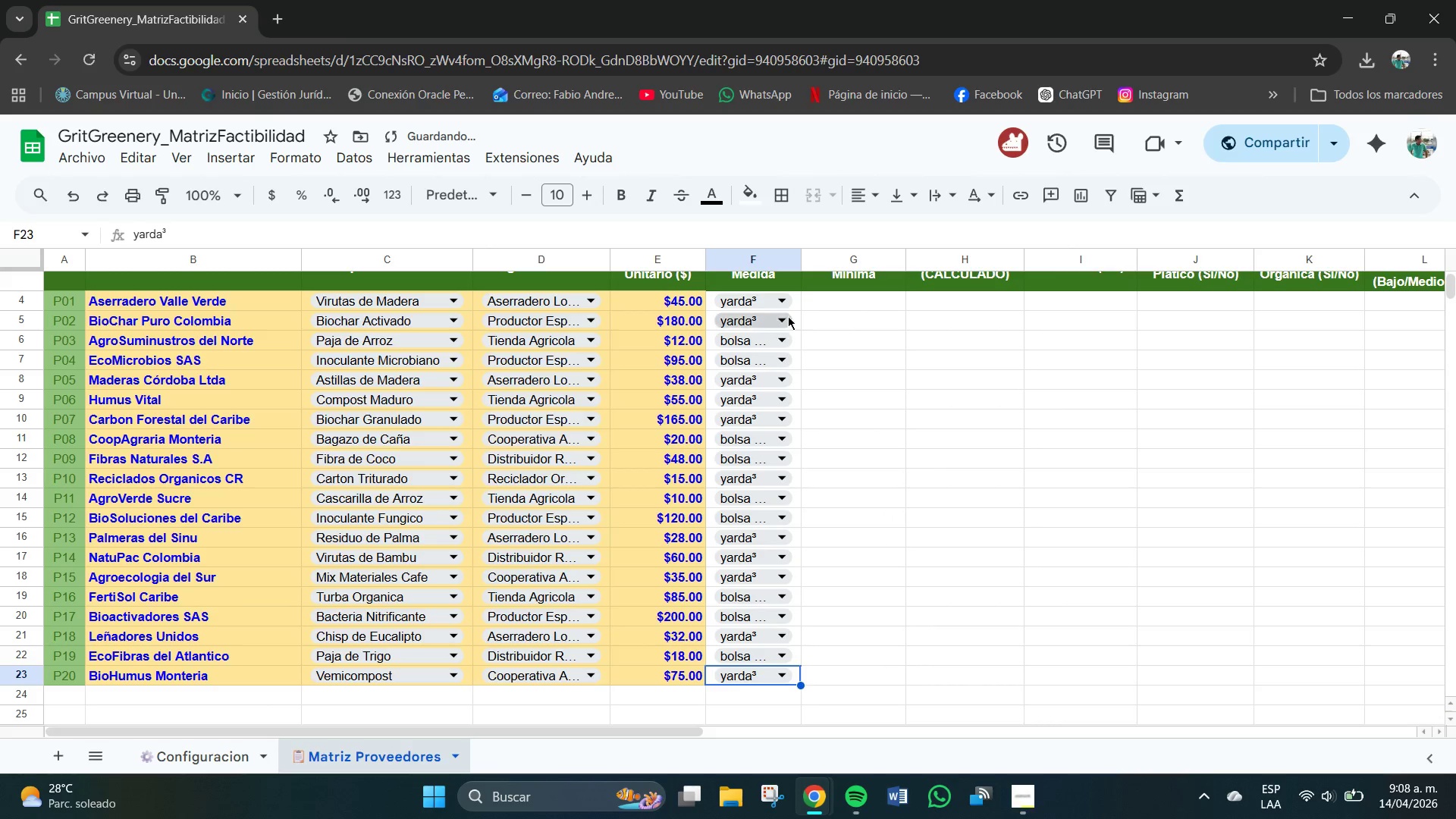 
left_click_drag(start_coordinate=[803, 262], to_coordinate=[822, 268])
 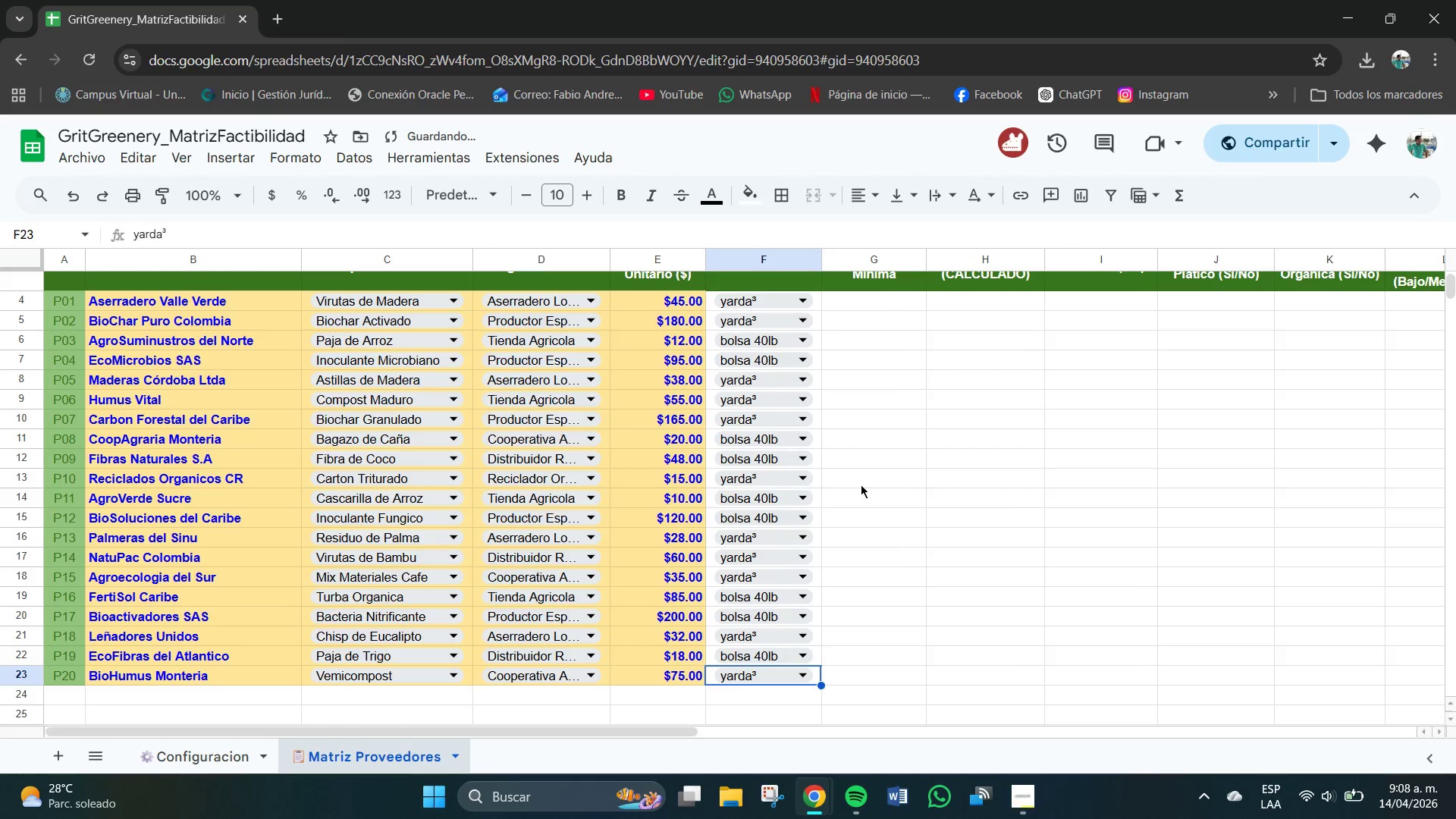 
scroll: coordinate [839, 438], scroll_direction: up, amount: 1.0
 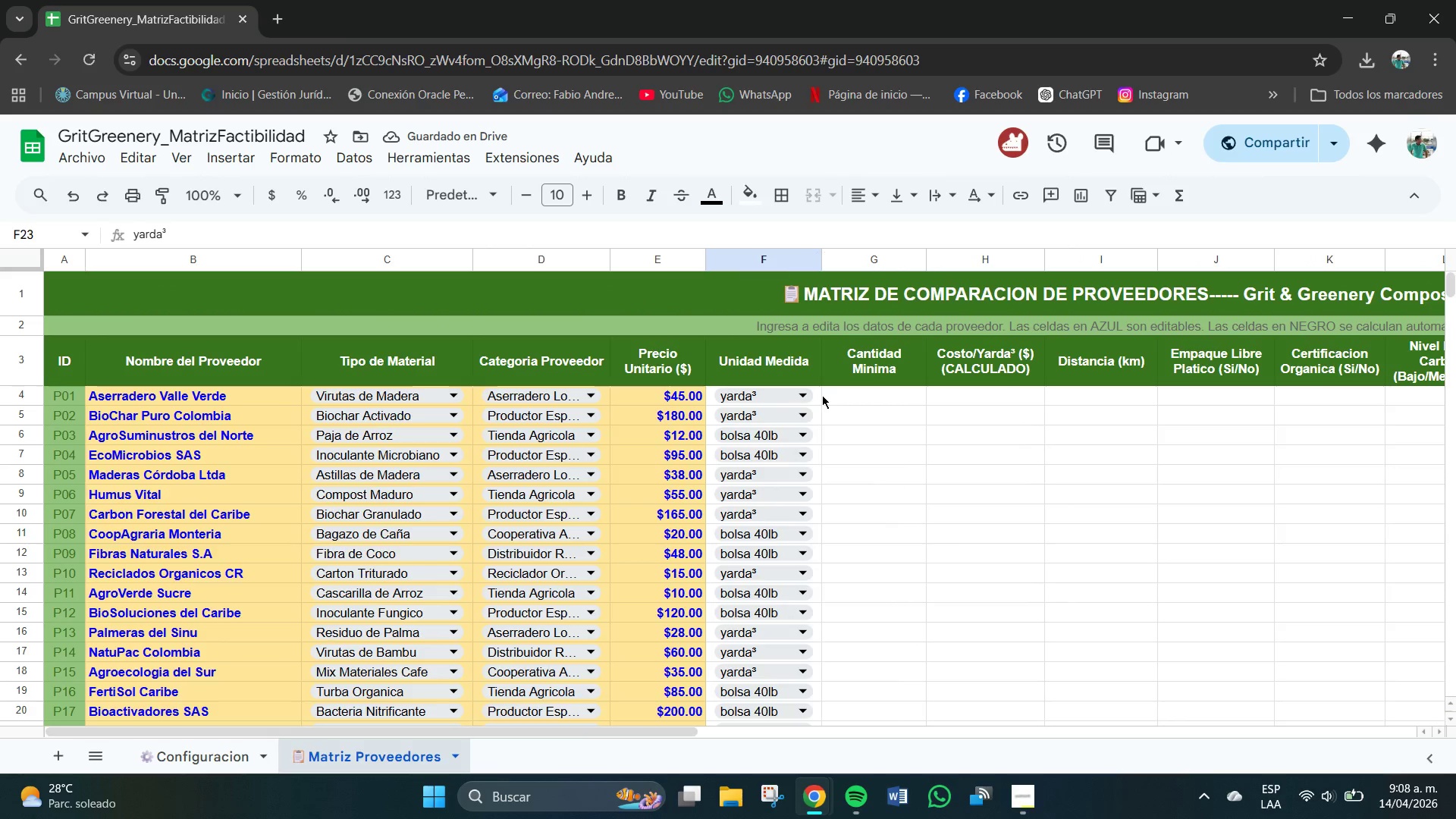 
left_click_drag(start_coordinate=[821, 393], to_coordinate=[817, 623])
 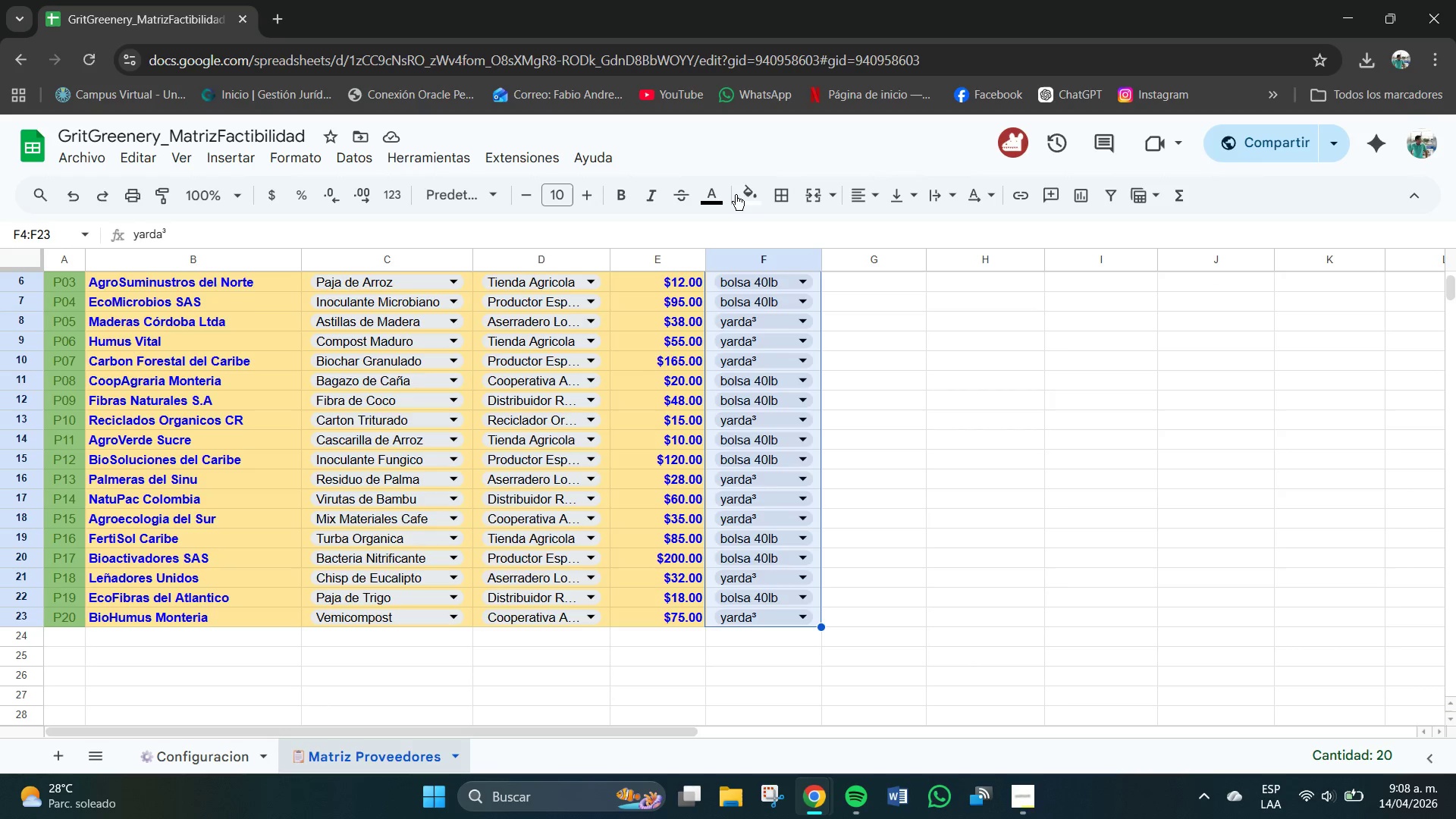 
left_click([750, 197])
 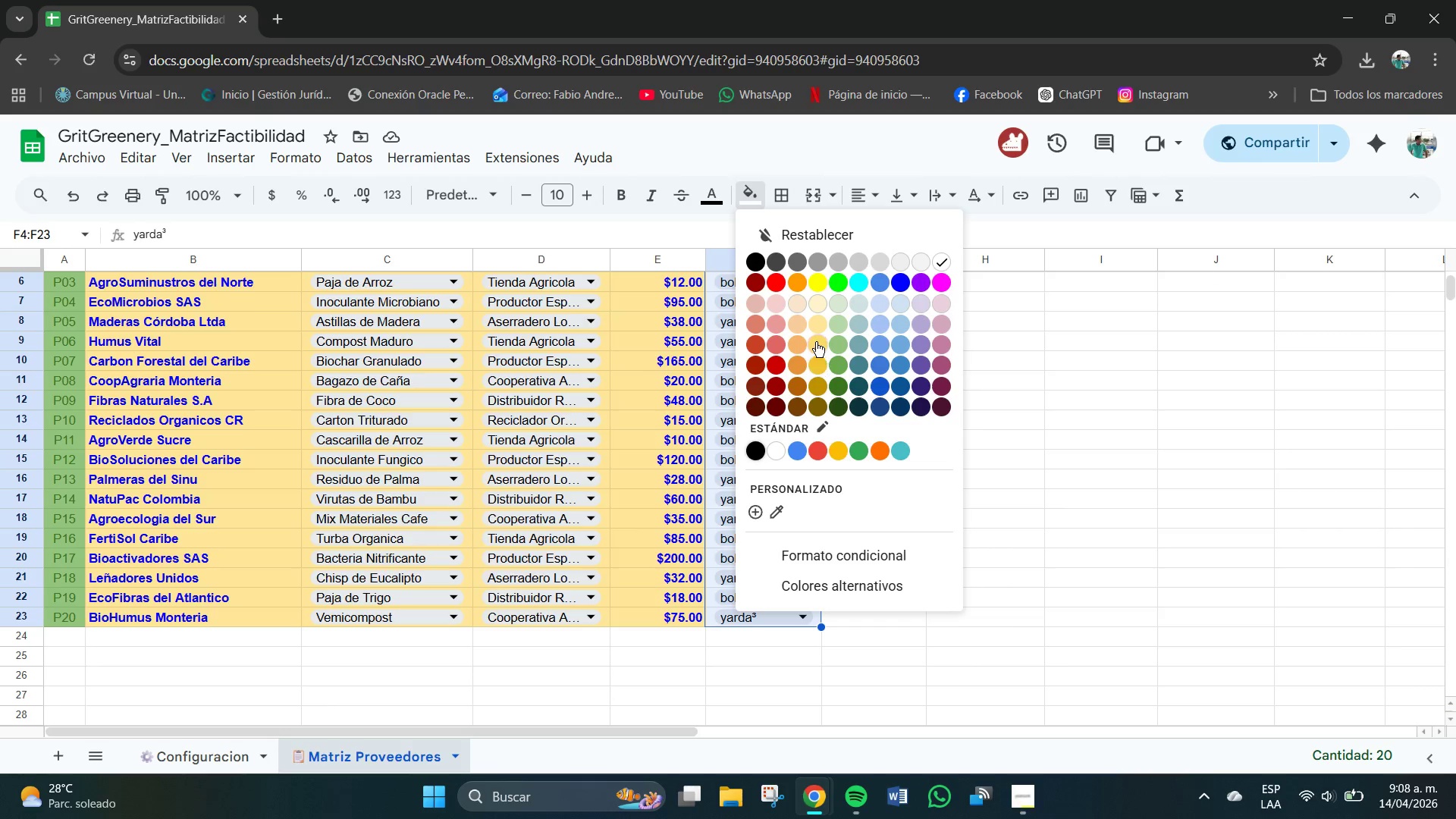 
left_click([817, 322])
 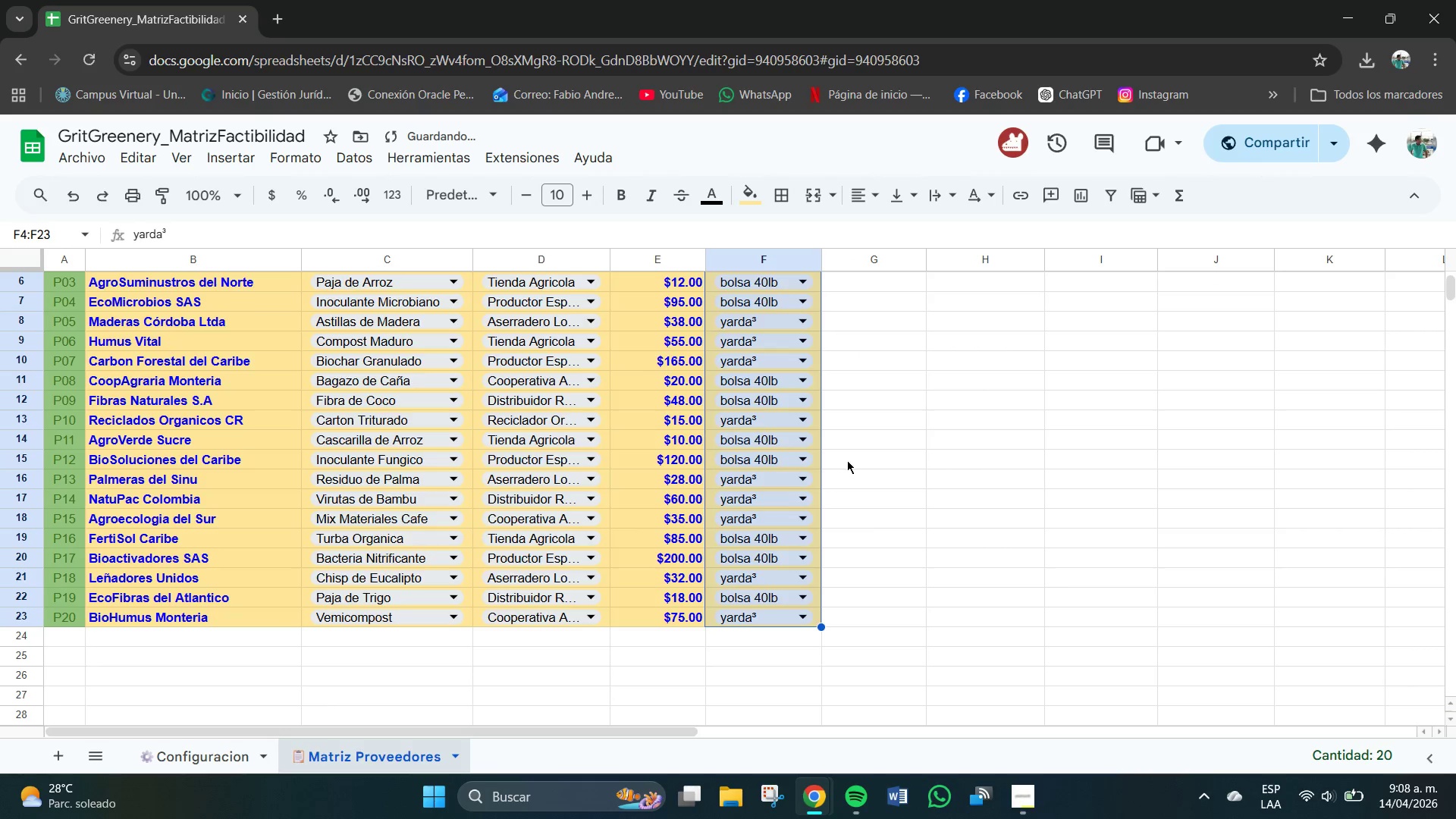 
left_click([855, 466])
 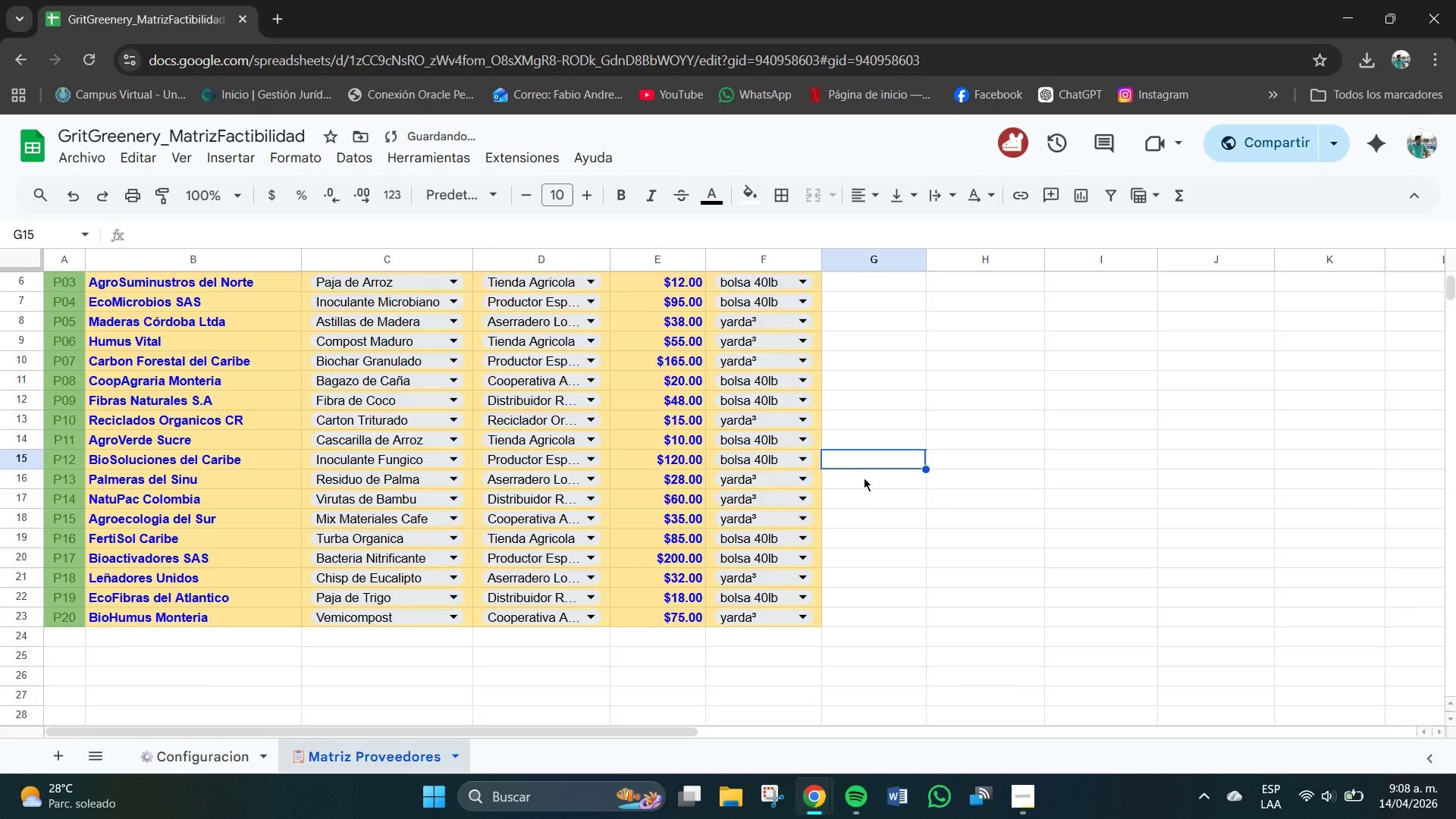 
scroll: coordinate [864, 480], scroll_direction: up, amount: 2.0
 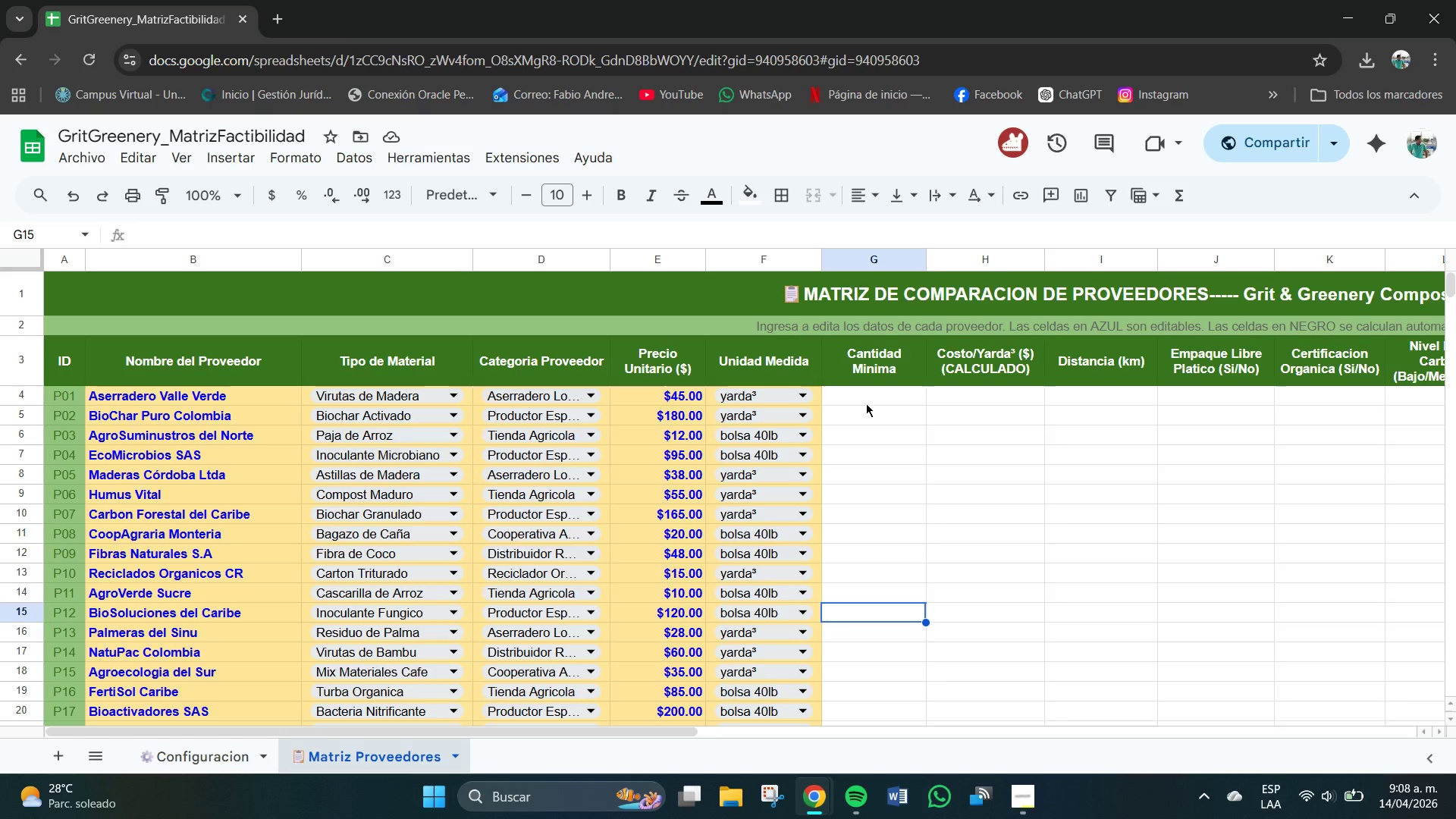 
wait(5.75)
 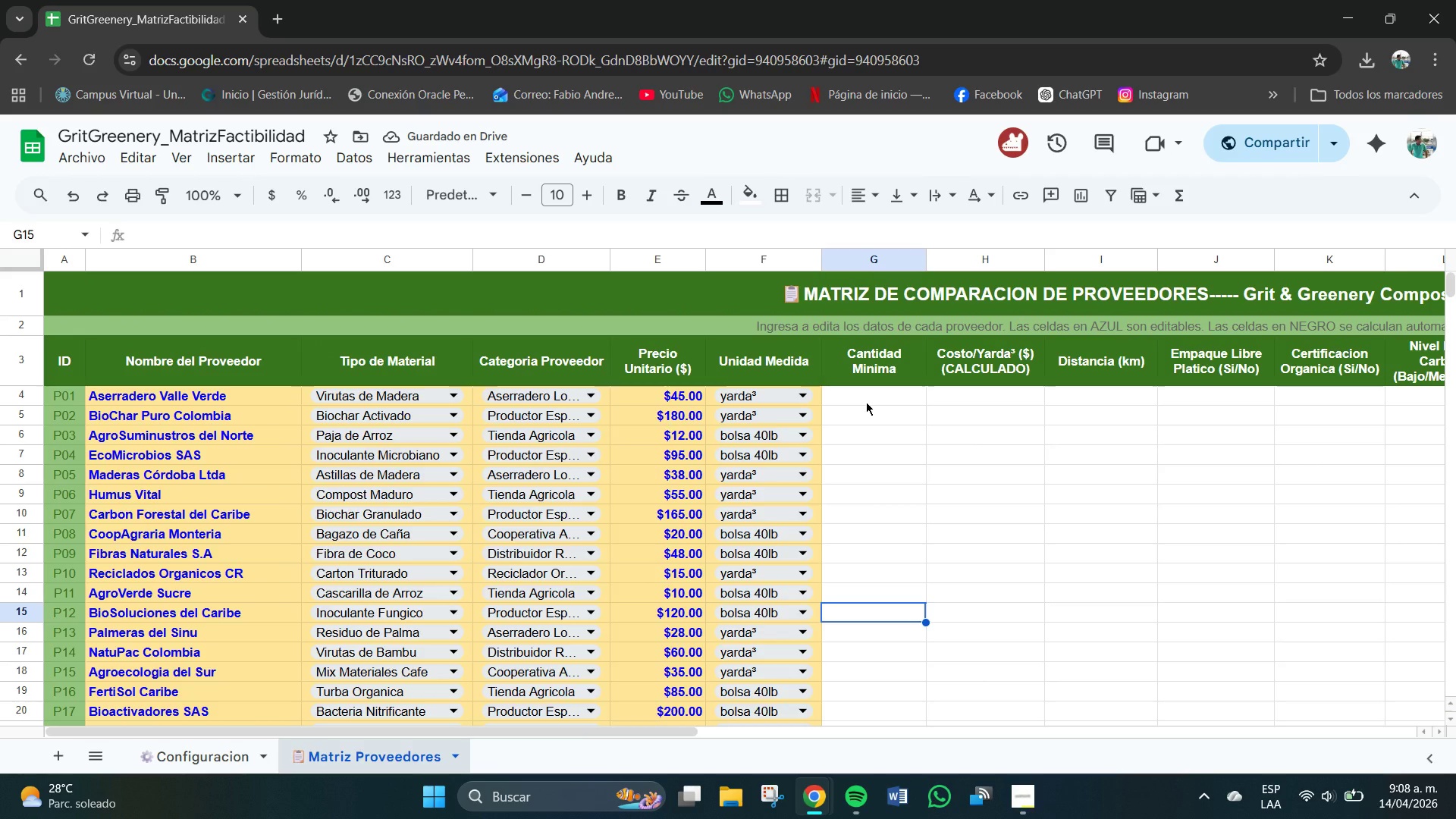 
left_click_drag(start_coordinate=[880, 403], to_coordinate=[885, 673])
 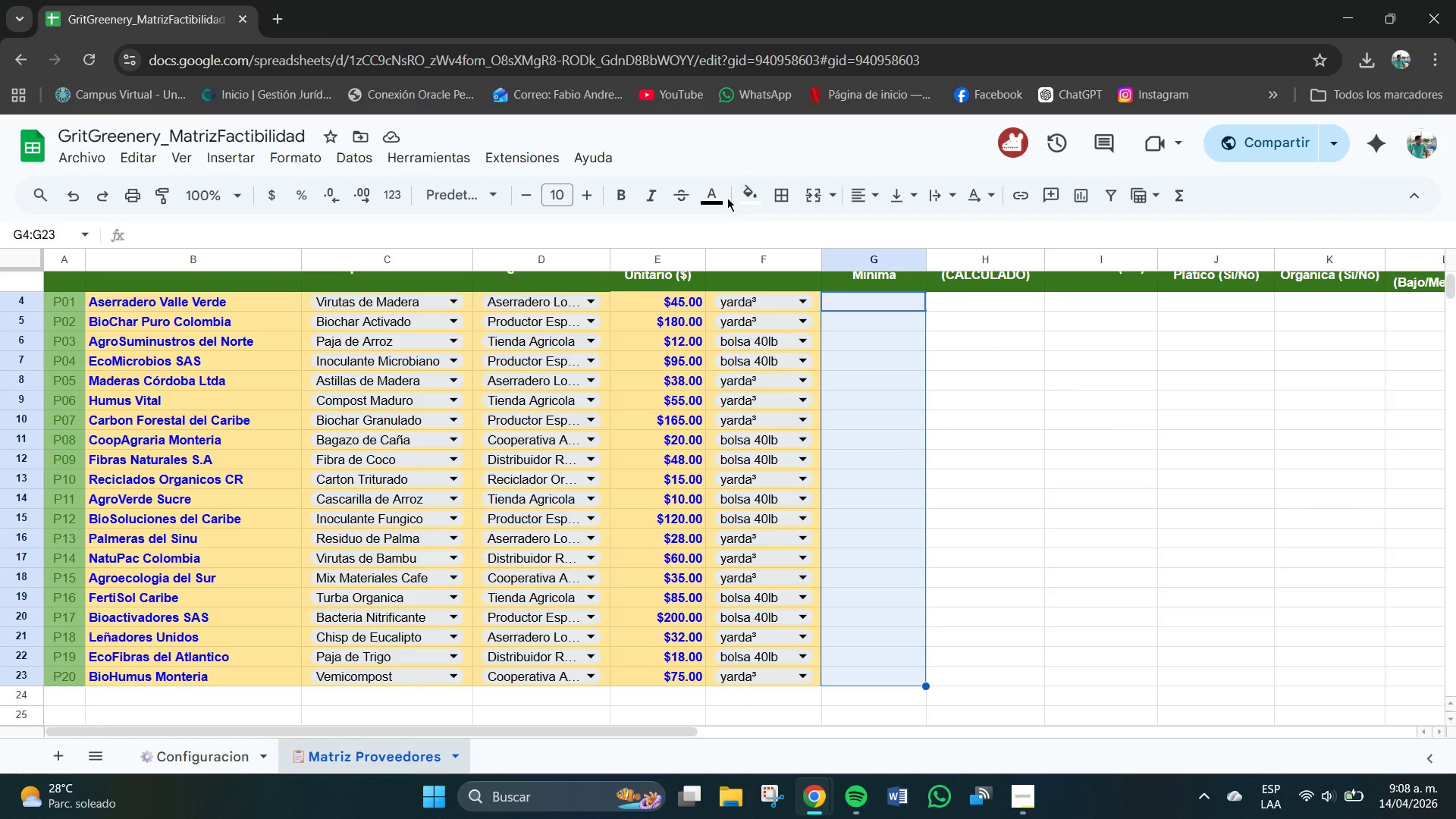 
left_click([742, 200])
 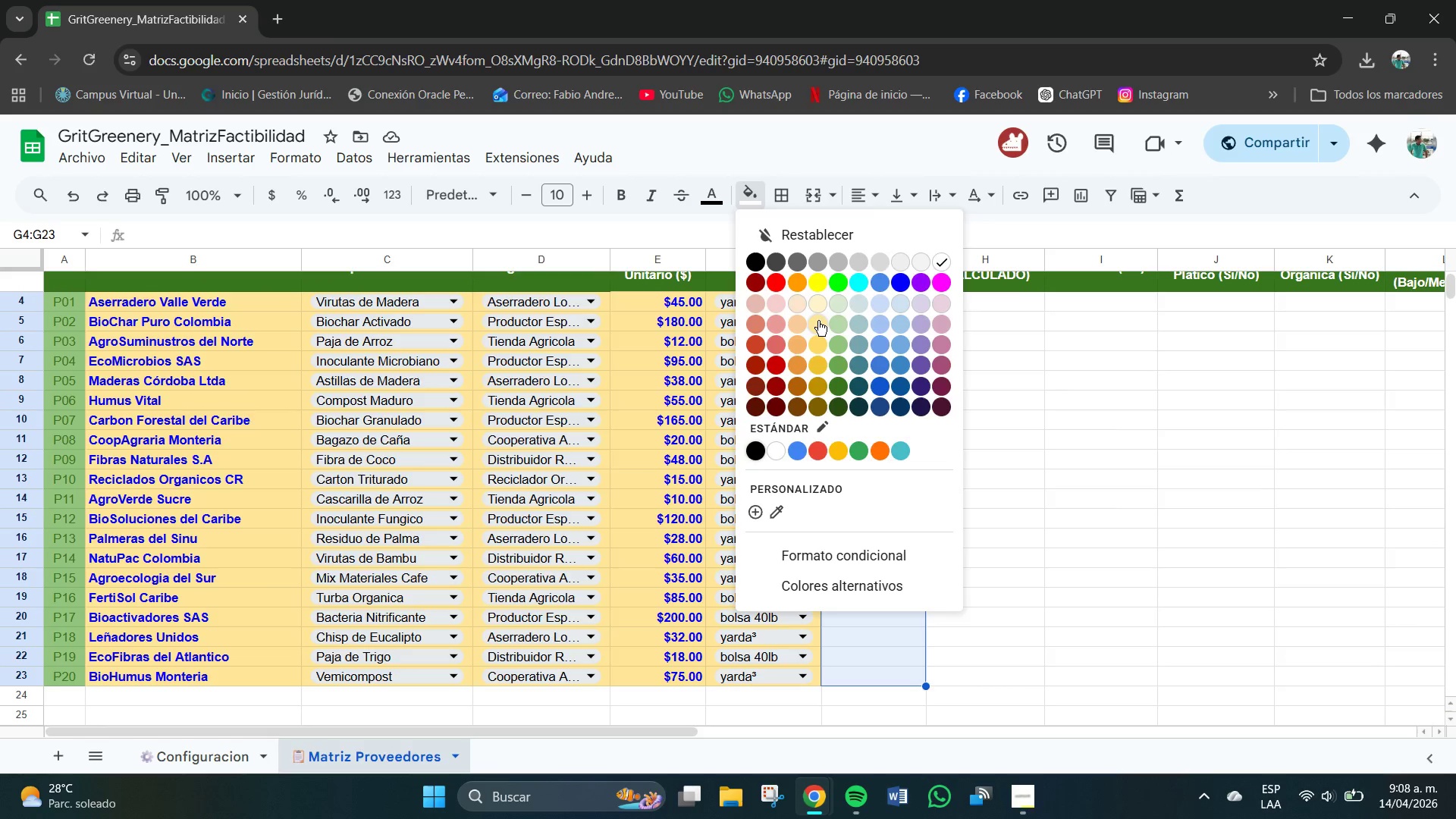 
scroll: coordinate [868, 400], scroll_direction: up, amount: 1.0
 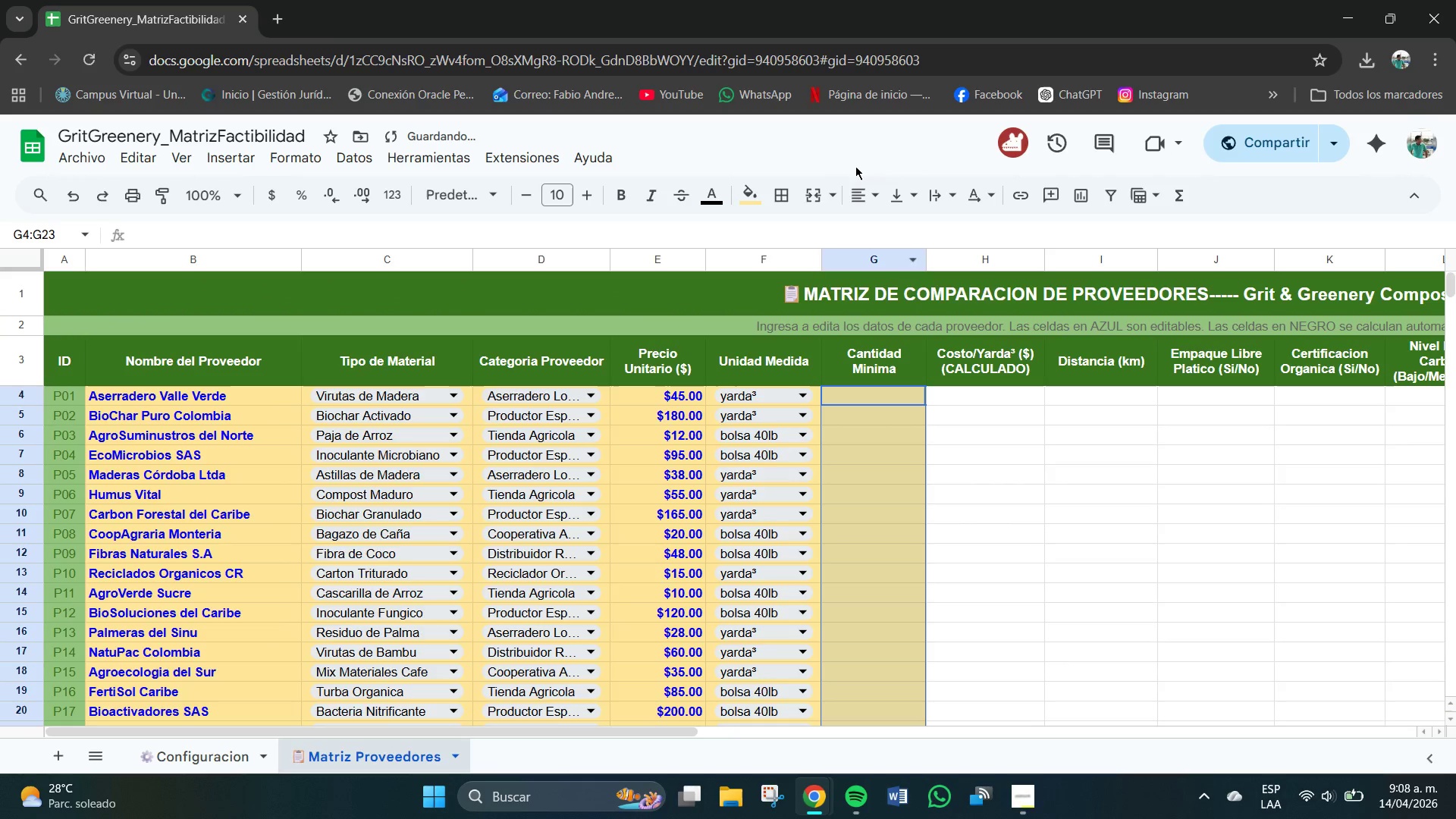 
left_click([865, 201])
 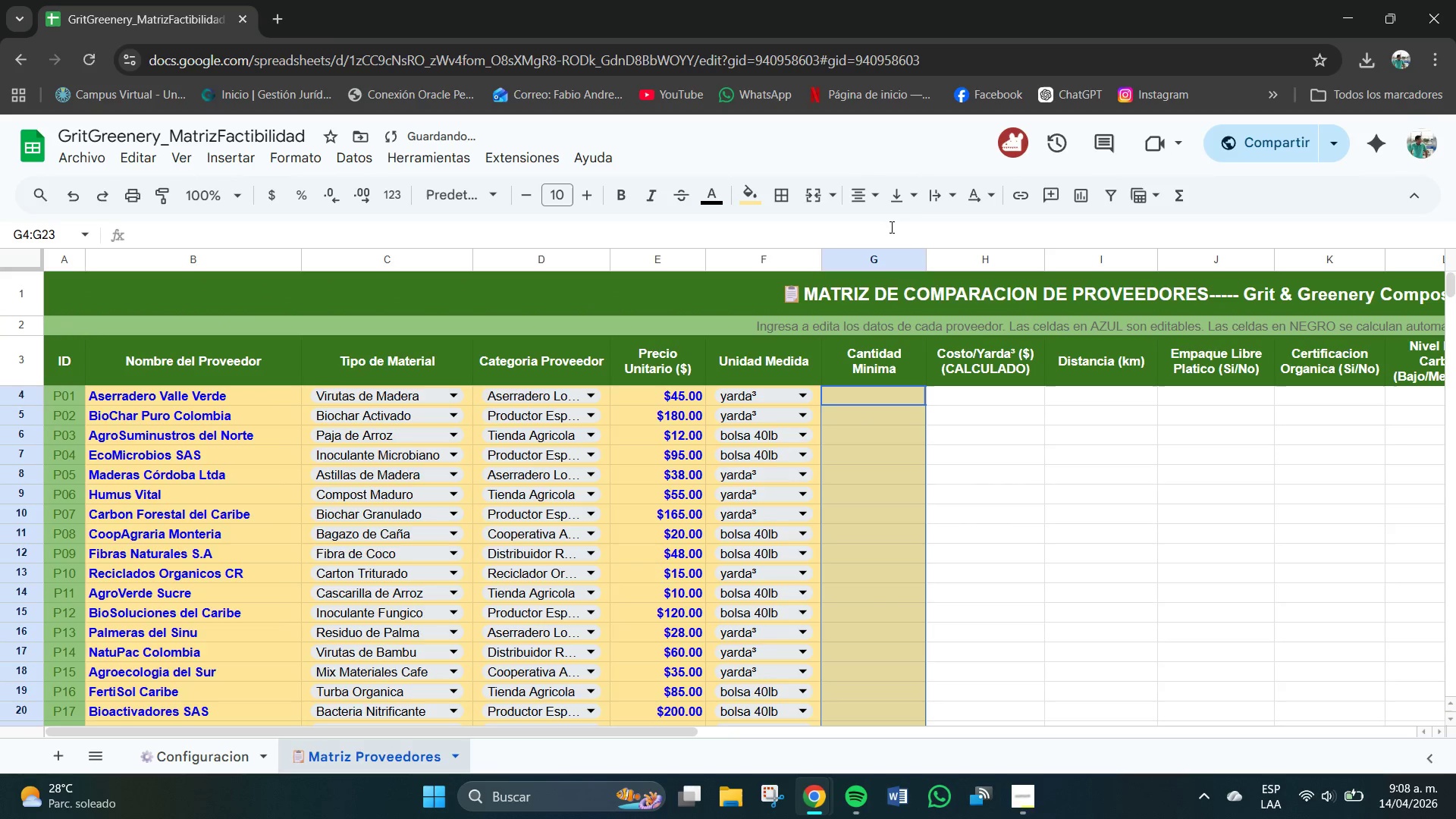 
double_click([895, 199])
 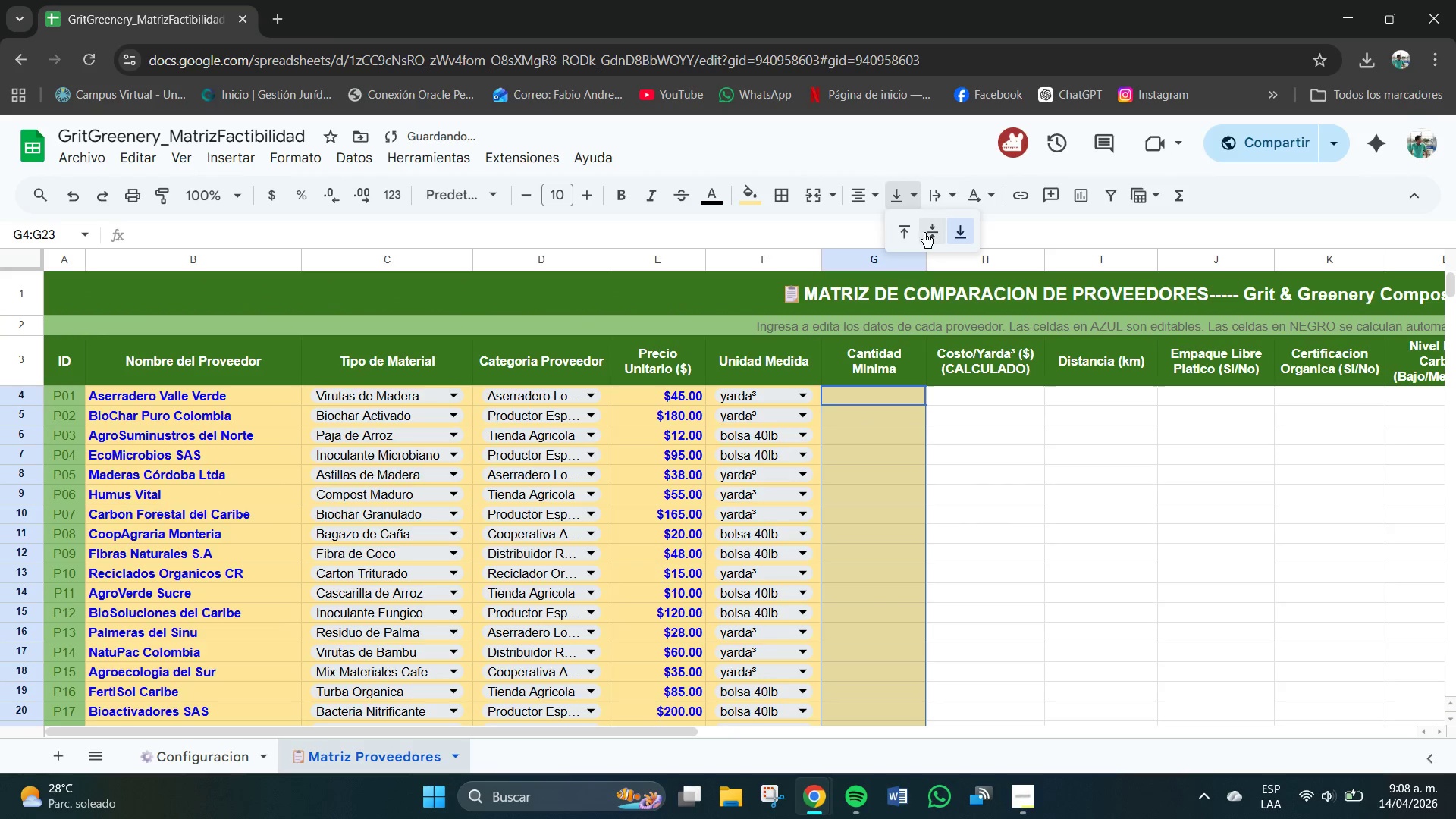 
left_click([931, 237])
 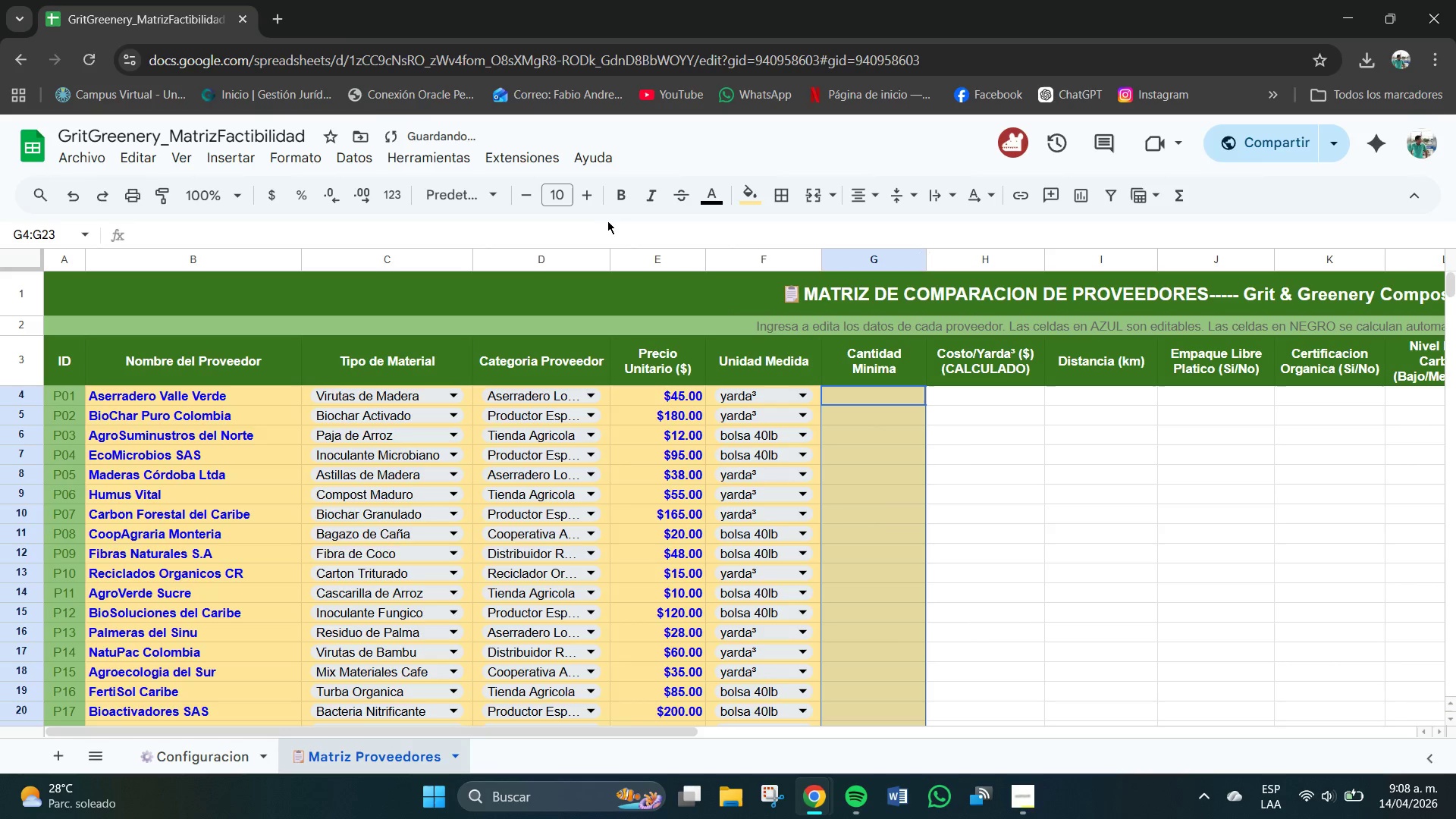 
left_click([706, 196])
 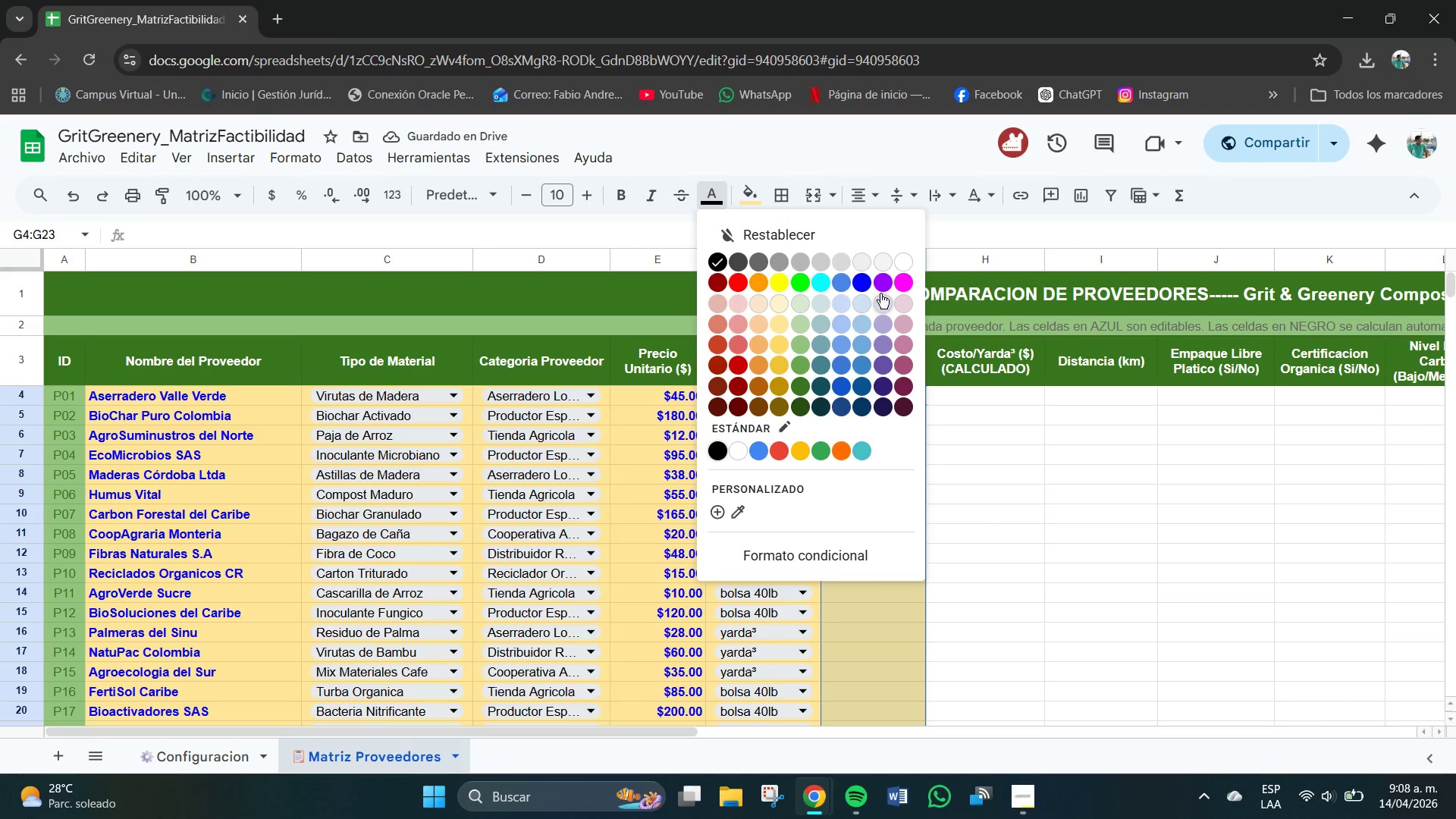 
left_click([865, 281])
 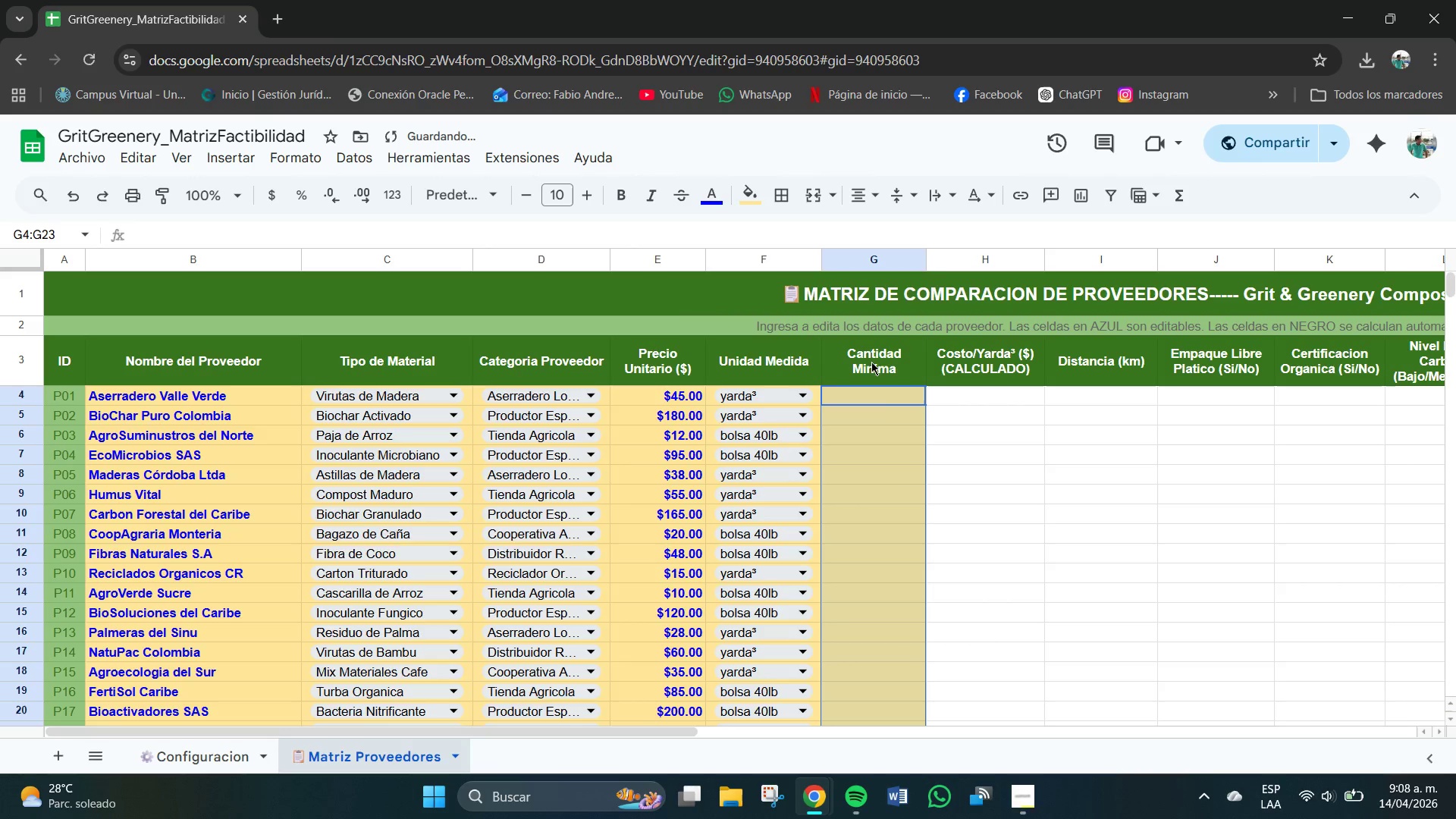 
scroll: coordinate [895, 500], scroll_direction: down, amount: 1.0
 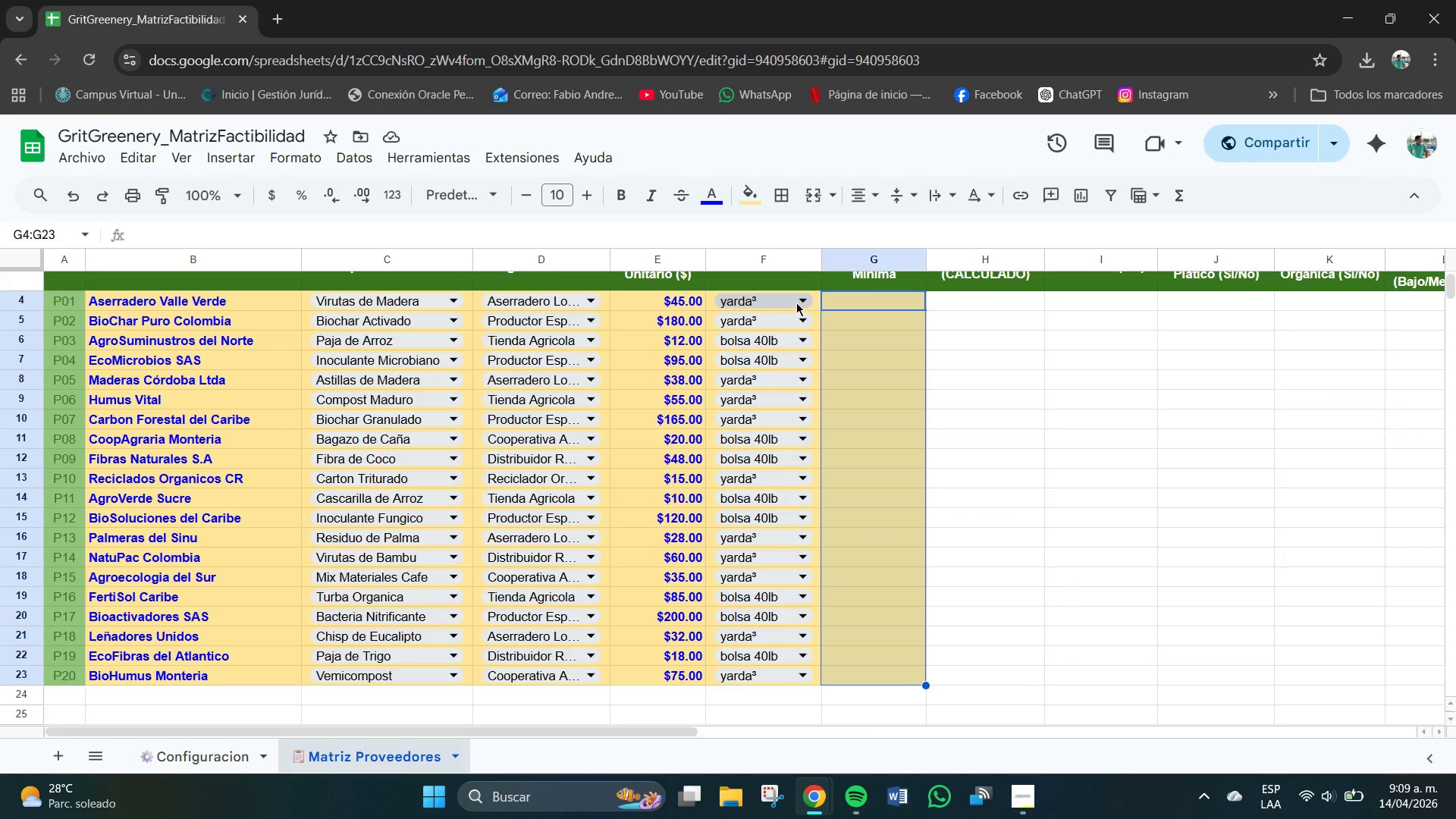 
left_click([802, 301])
 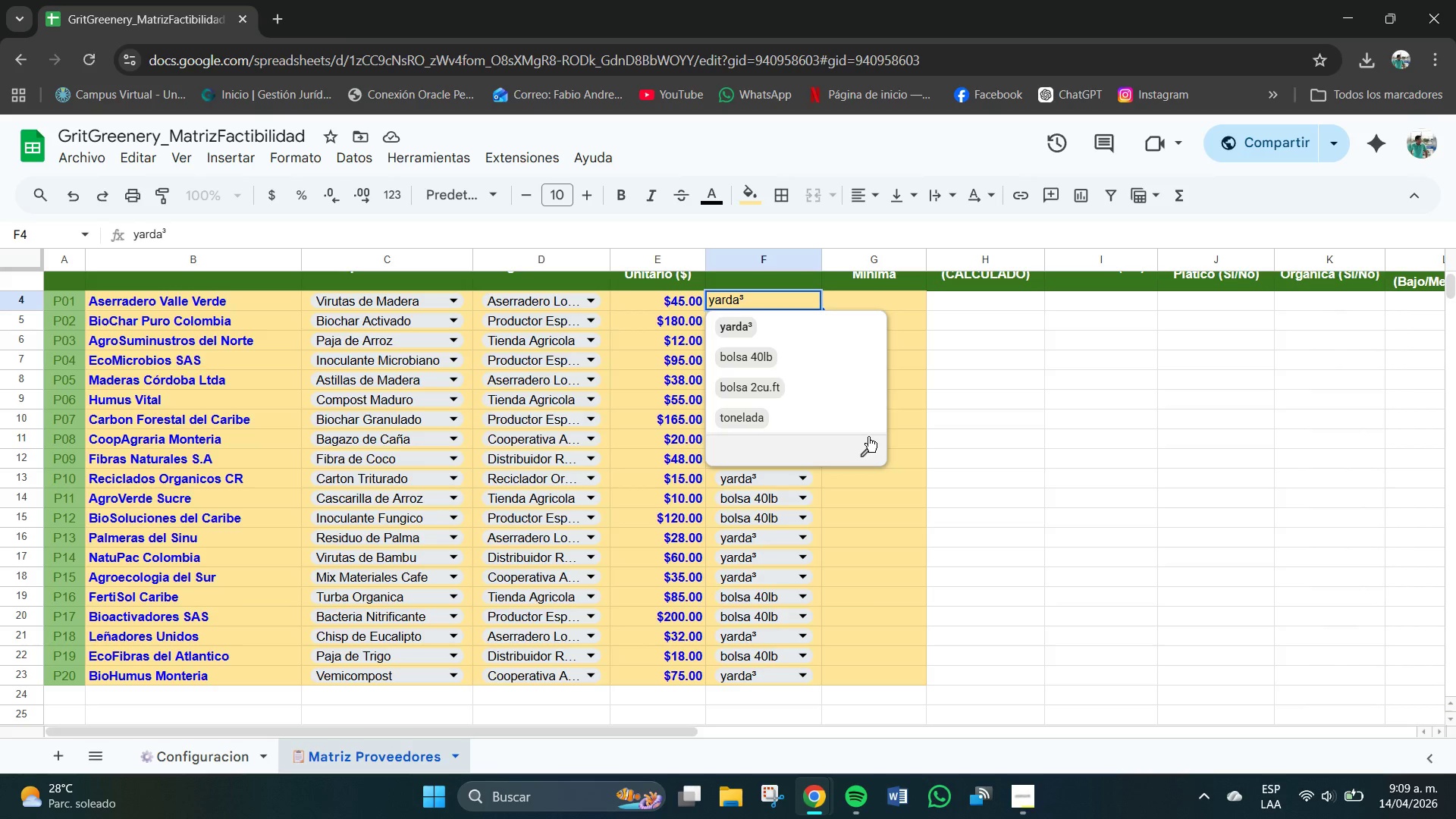 
left_click([871, 452])
 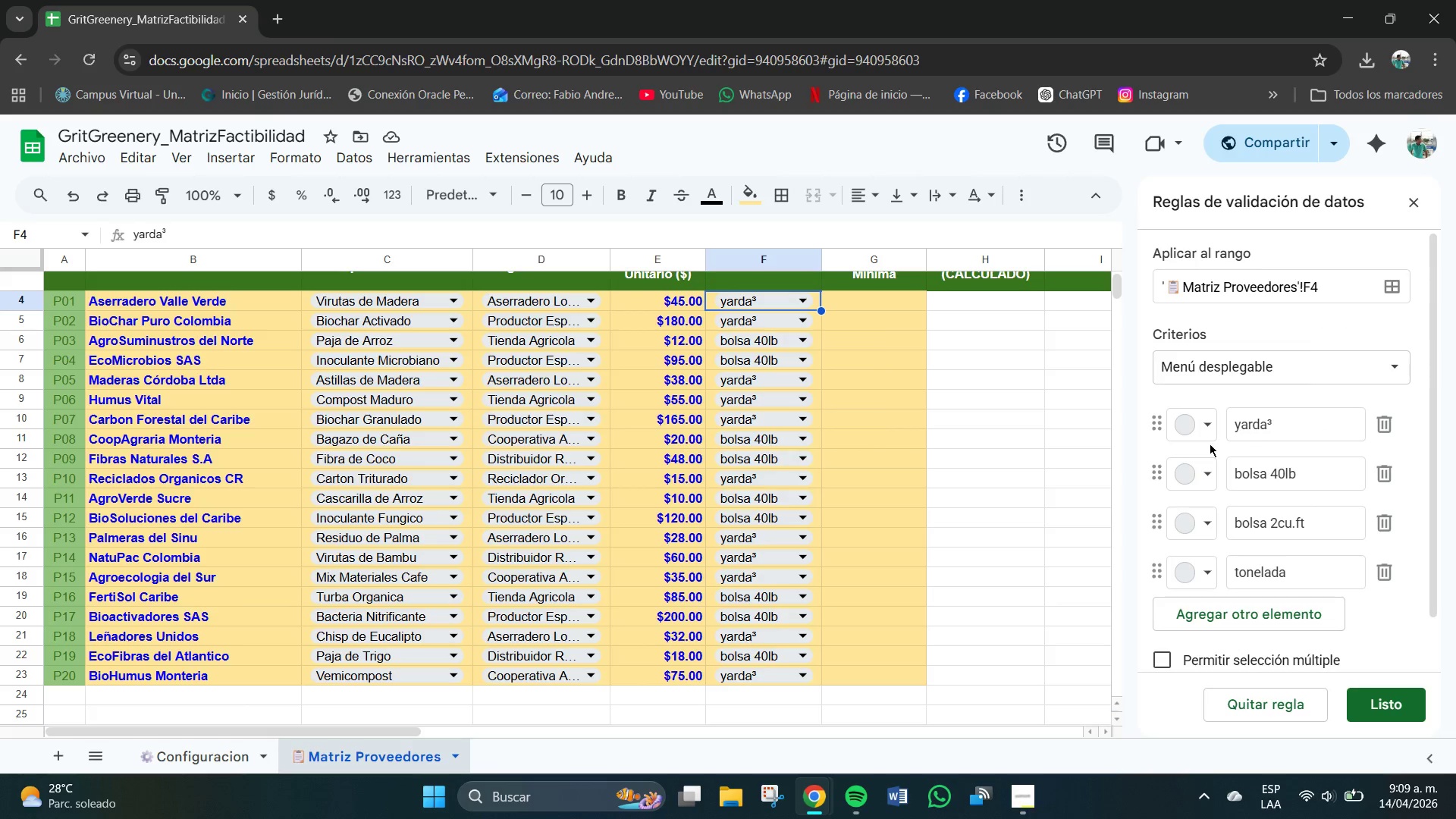 
left_click([1197, 436])
 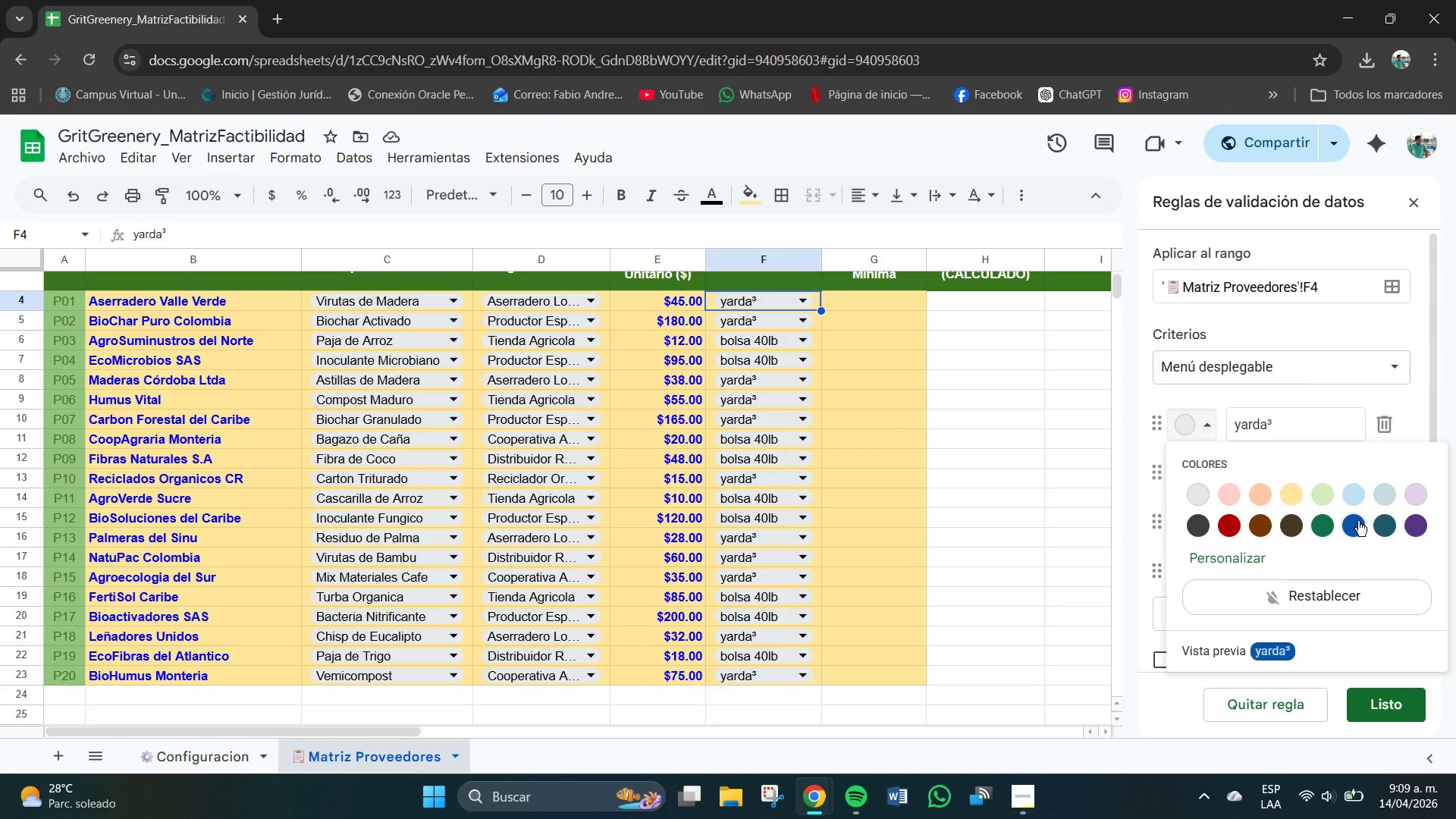 
left_click([1355, 519])
 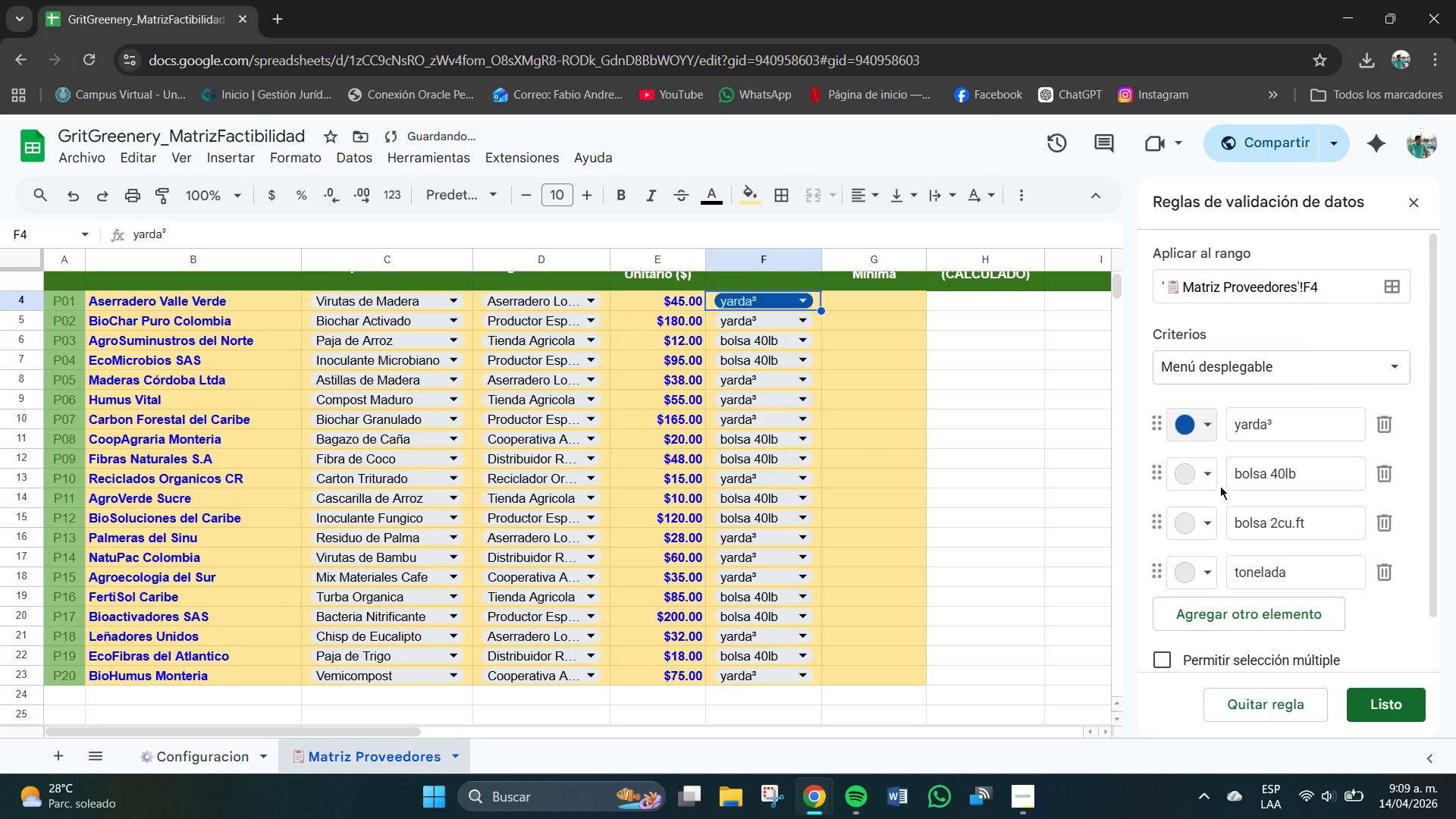 
left_click([1209, 476])
 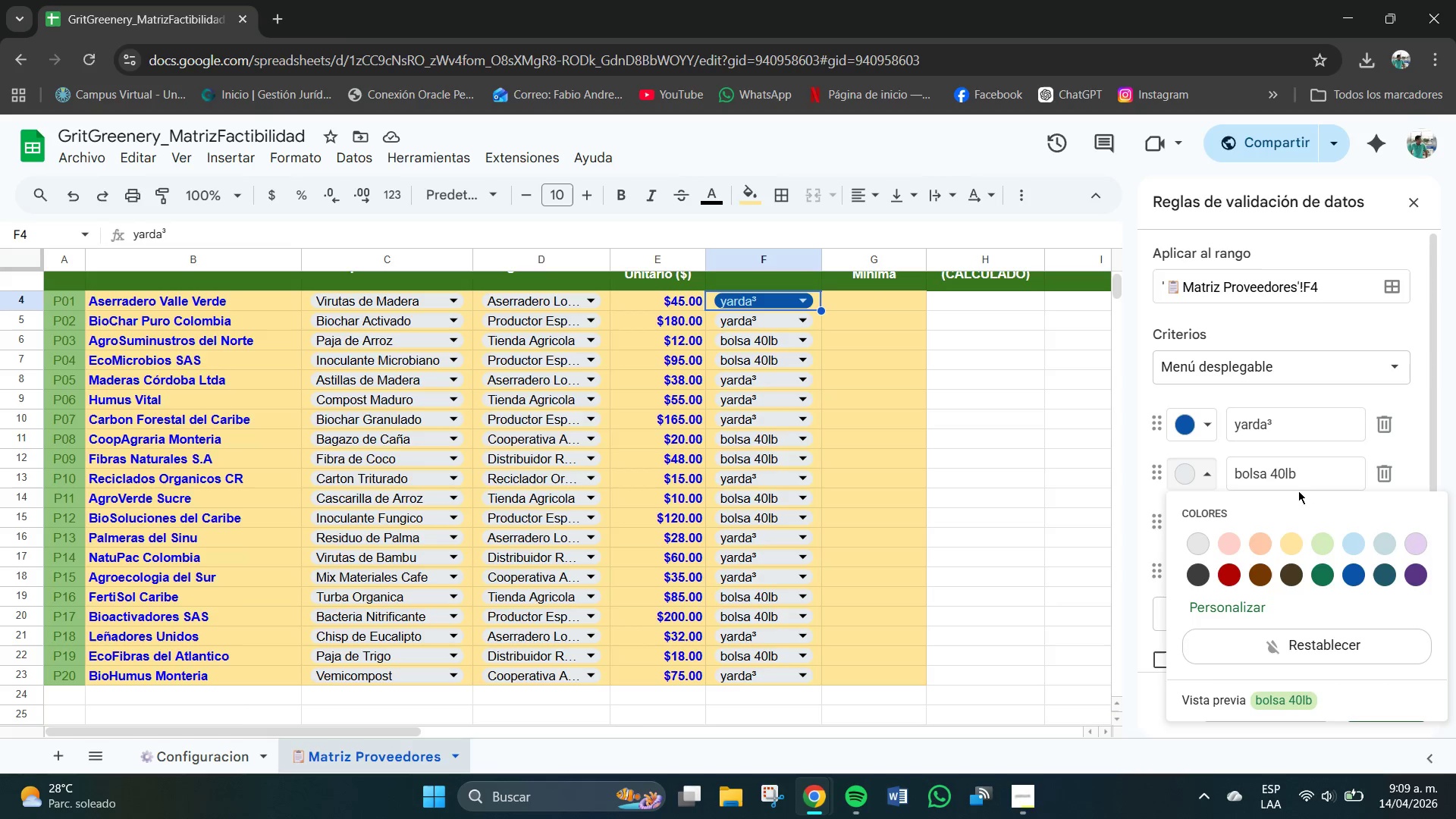 
wait(9.69)
 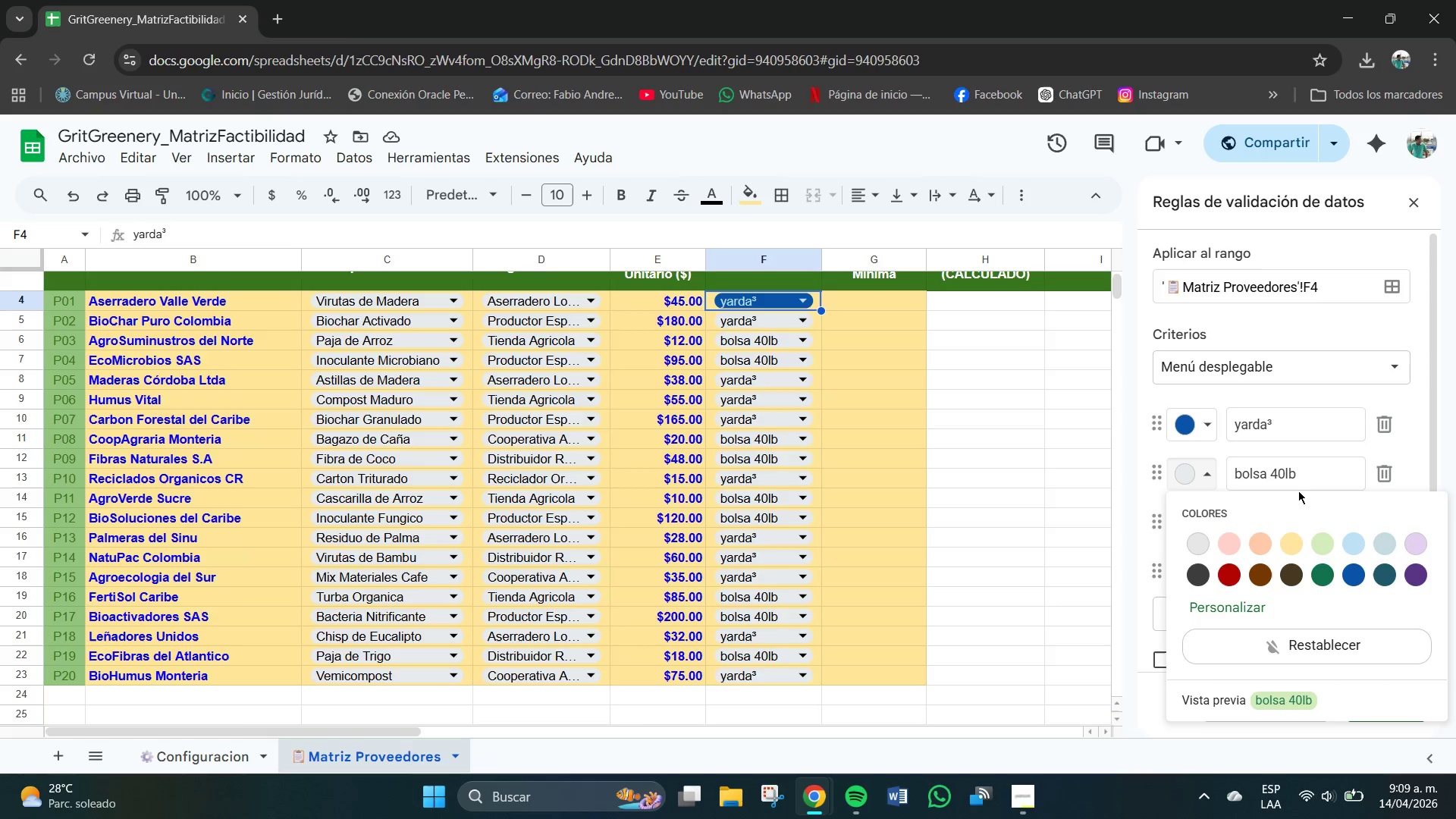 
left_click([1351, 575])
 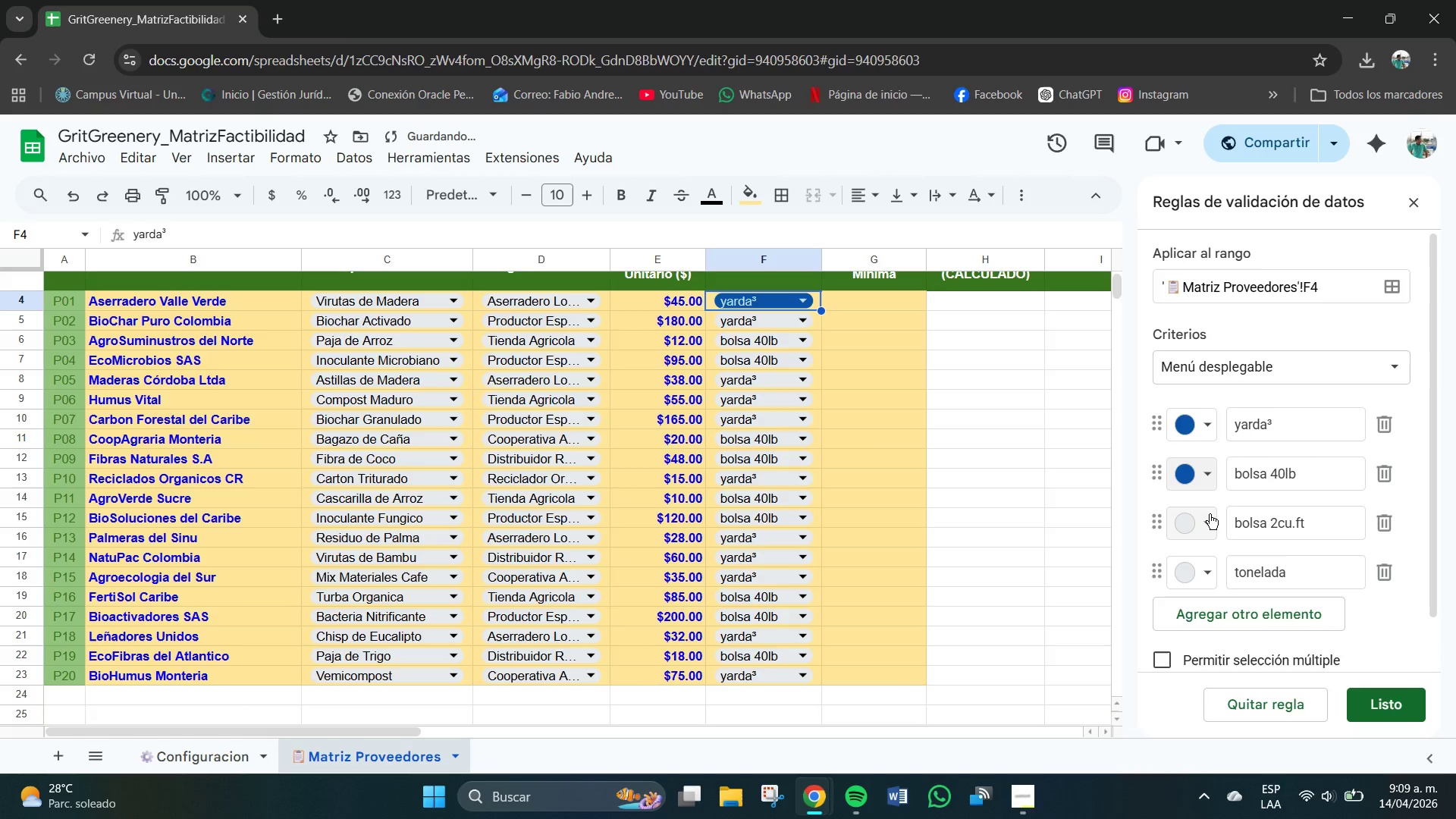 
left_click([1208, 515])
 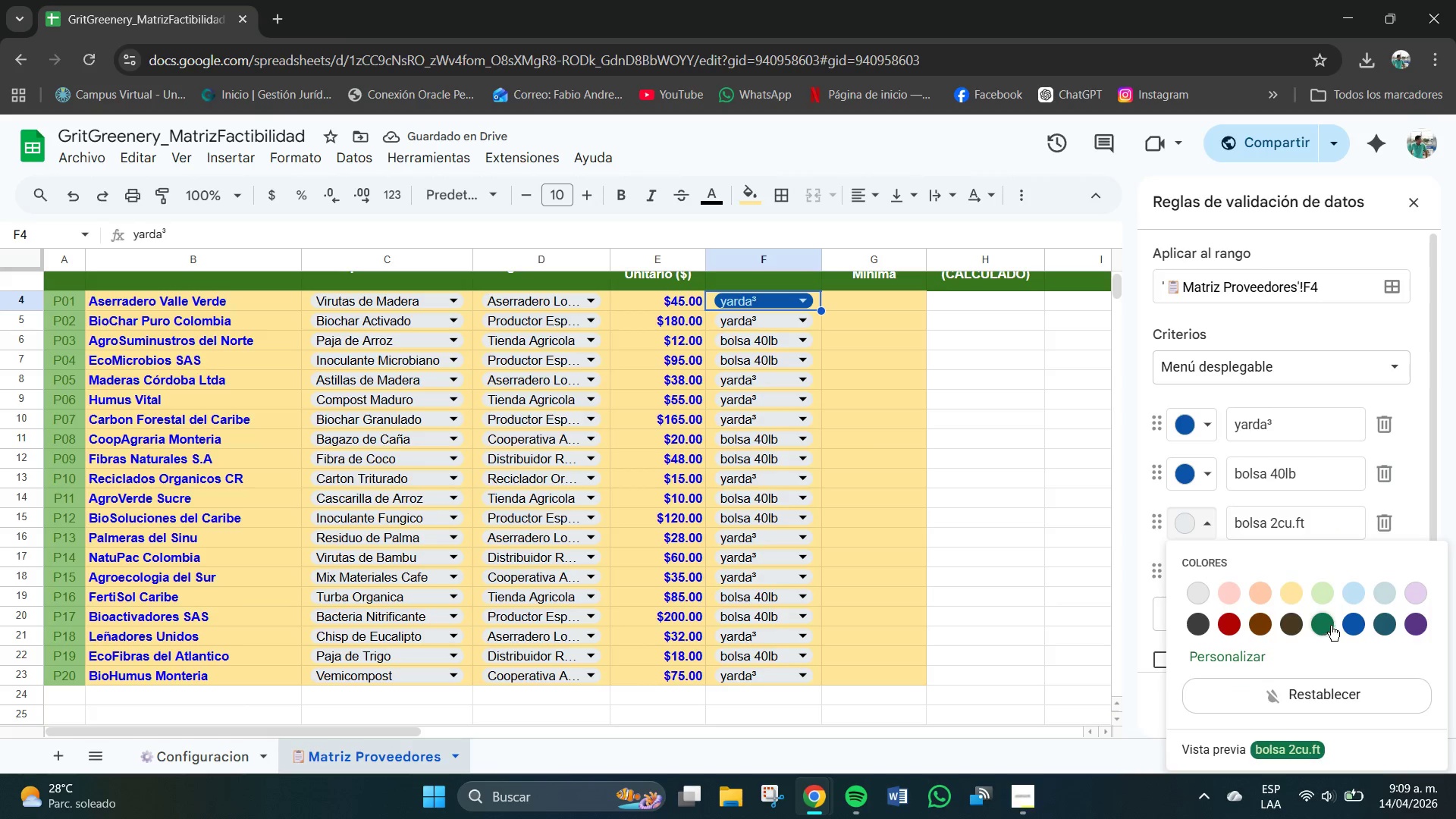 
left_click([1352, 624])
 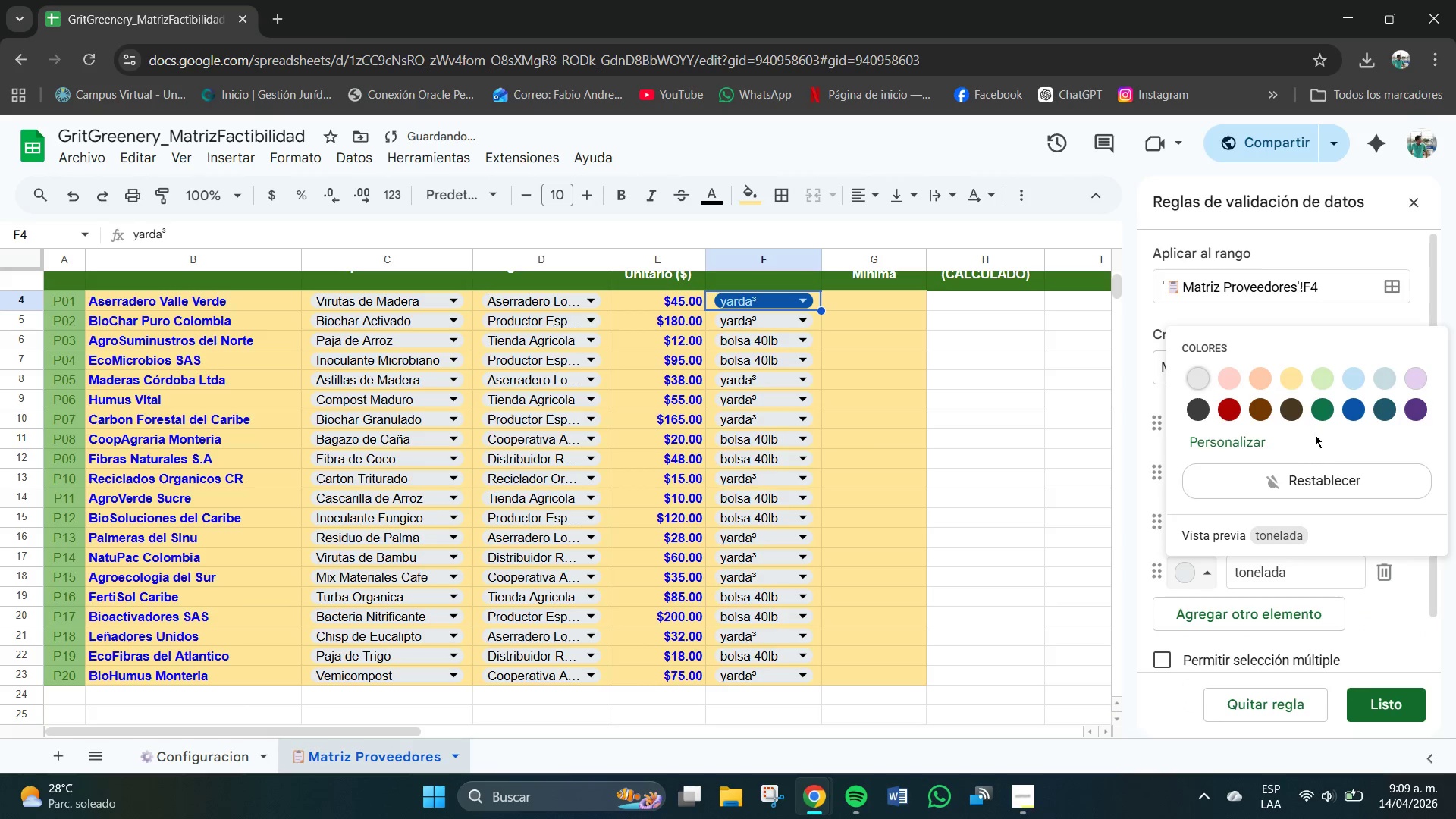 
left_click([1351, 403])
 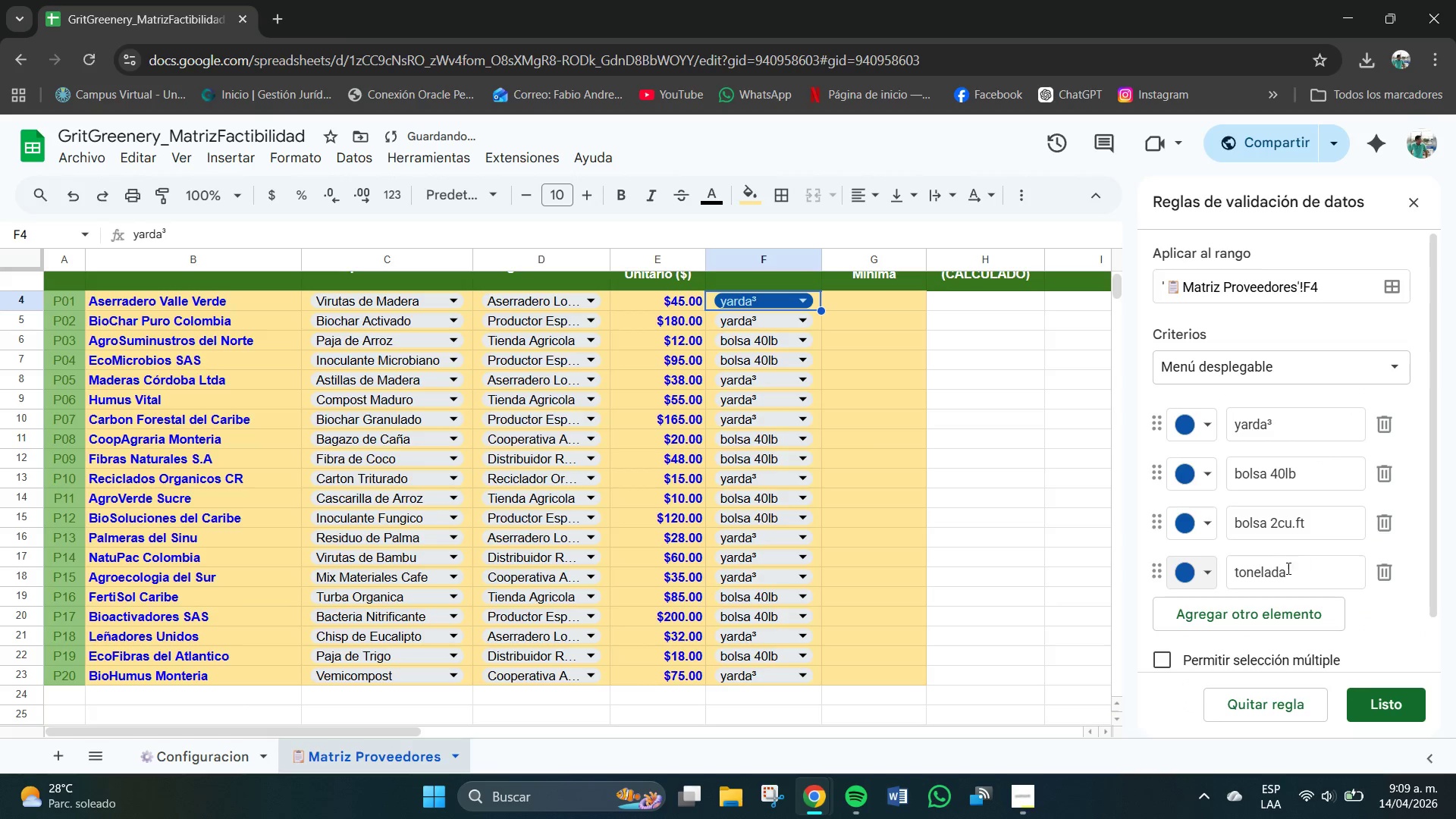 
scroll: coordinate [1284, 572], scroll_direction: down, amount: 1.0
 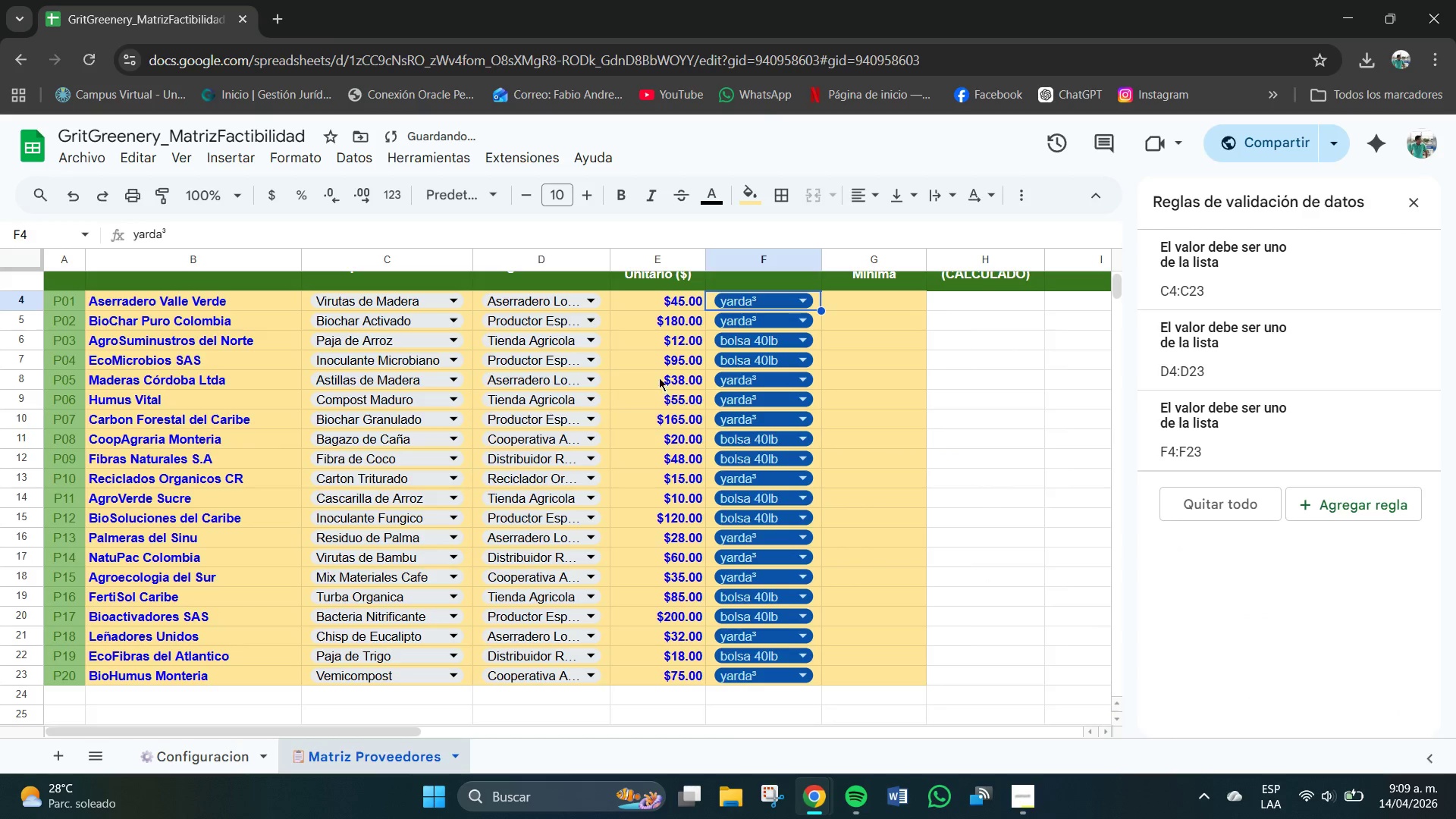 
scroll: coordinate [940, 485], scroll_direction: up, amount: 1.0
 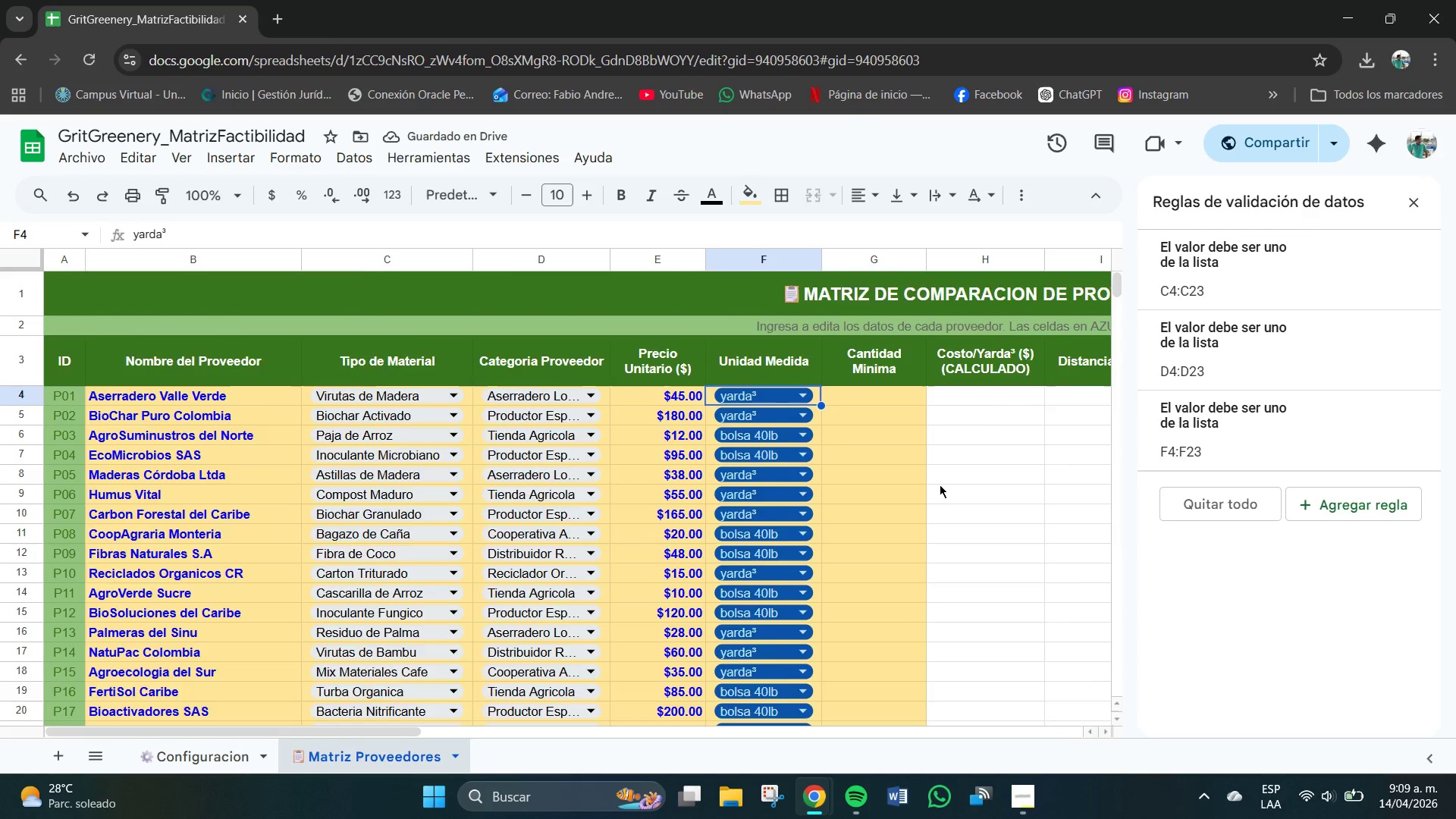 
scroll: coordinate [940, 485], scroll_direction: down, amount: 1.0
 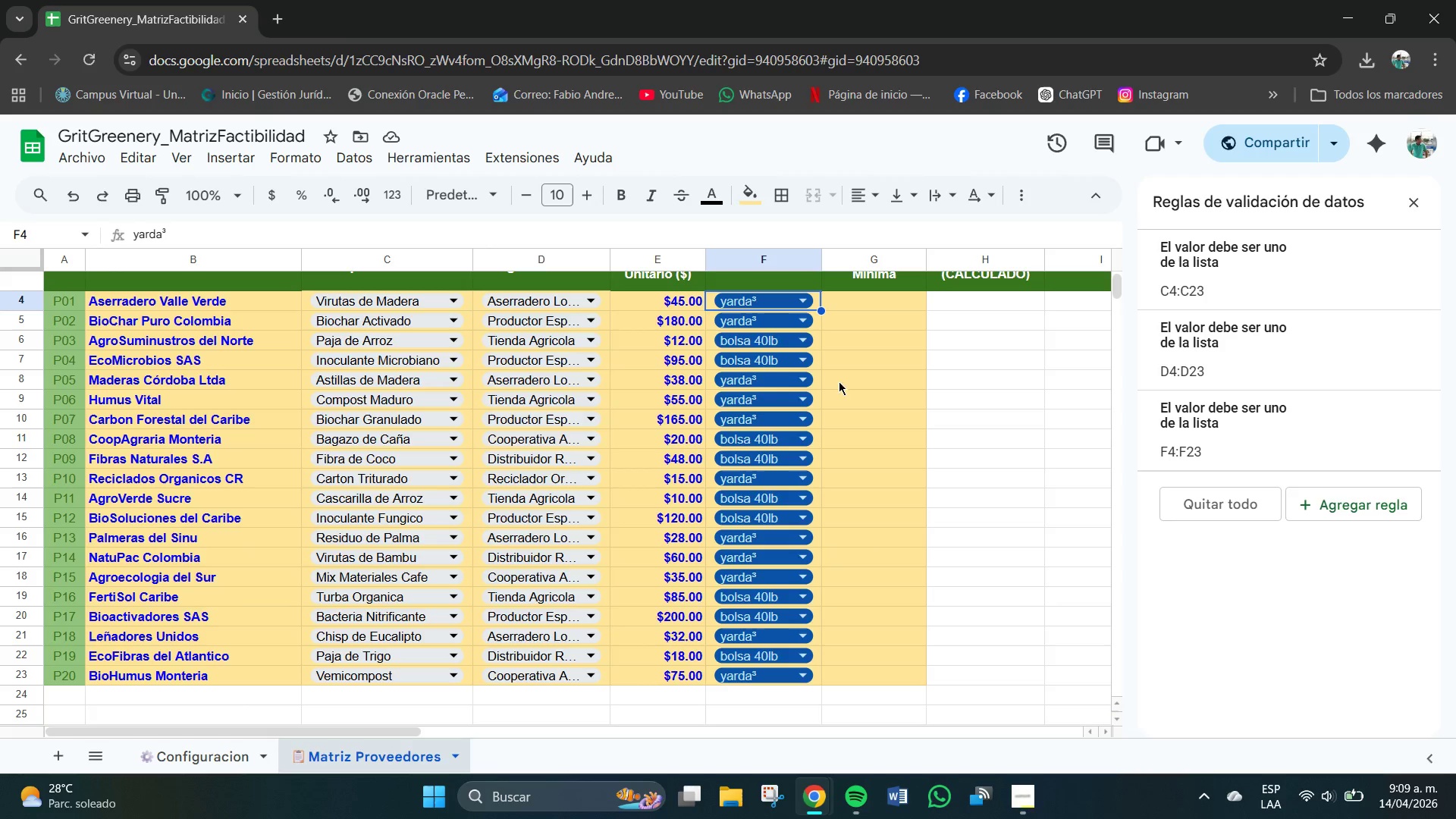 
wait(7.23)
 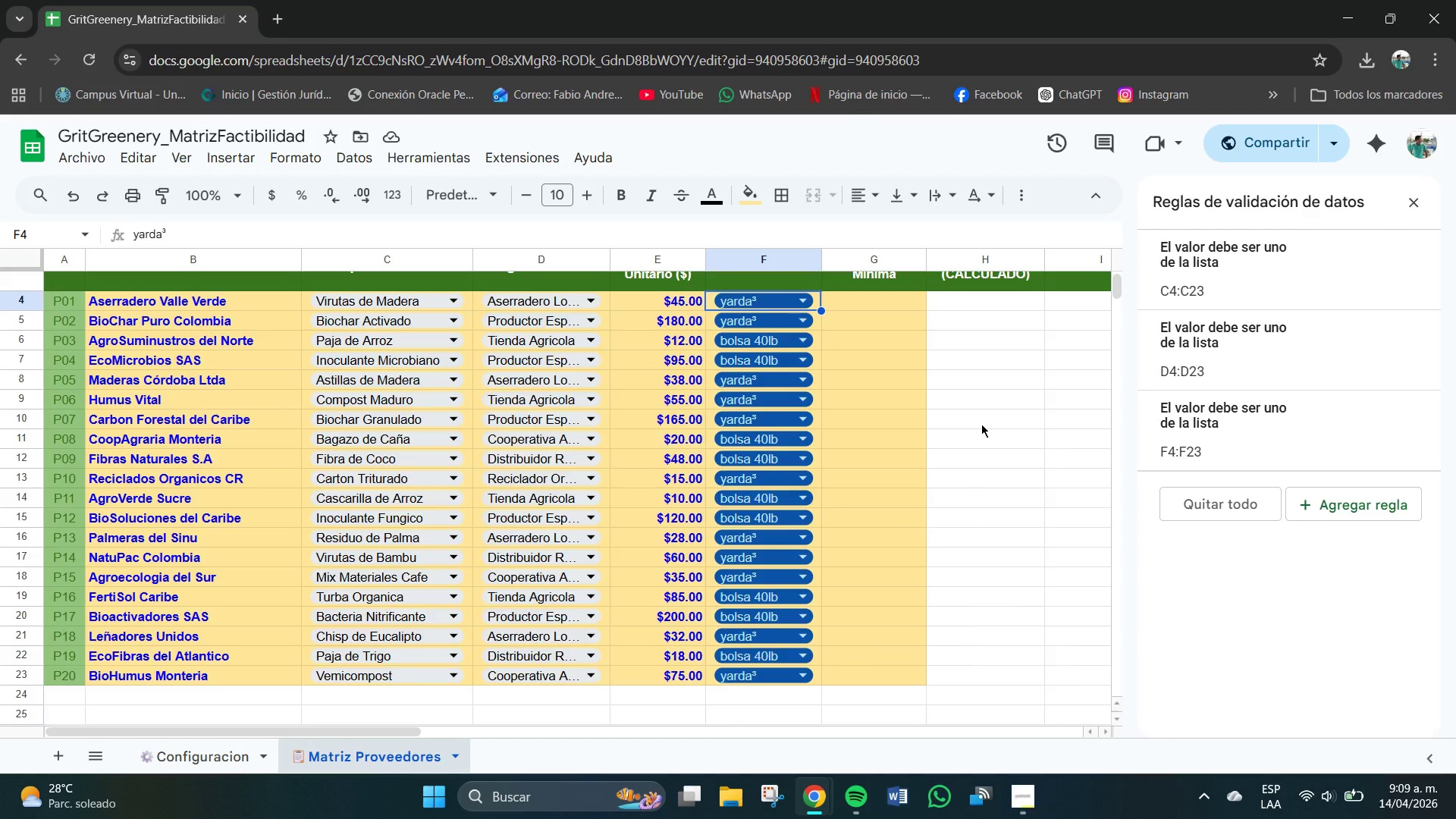 
scroll: coordinate [844, 515], scroll_direction: up, amount: 1.0
 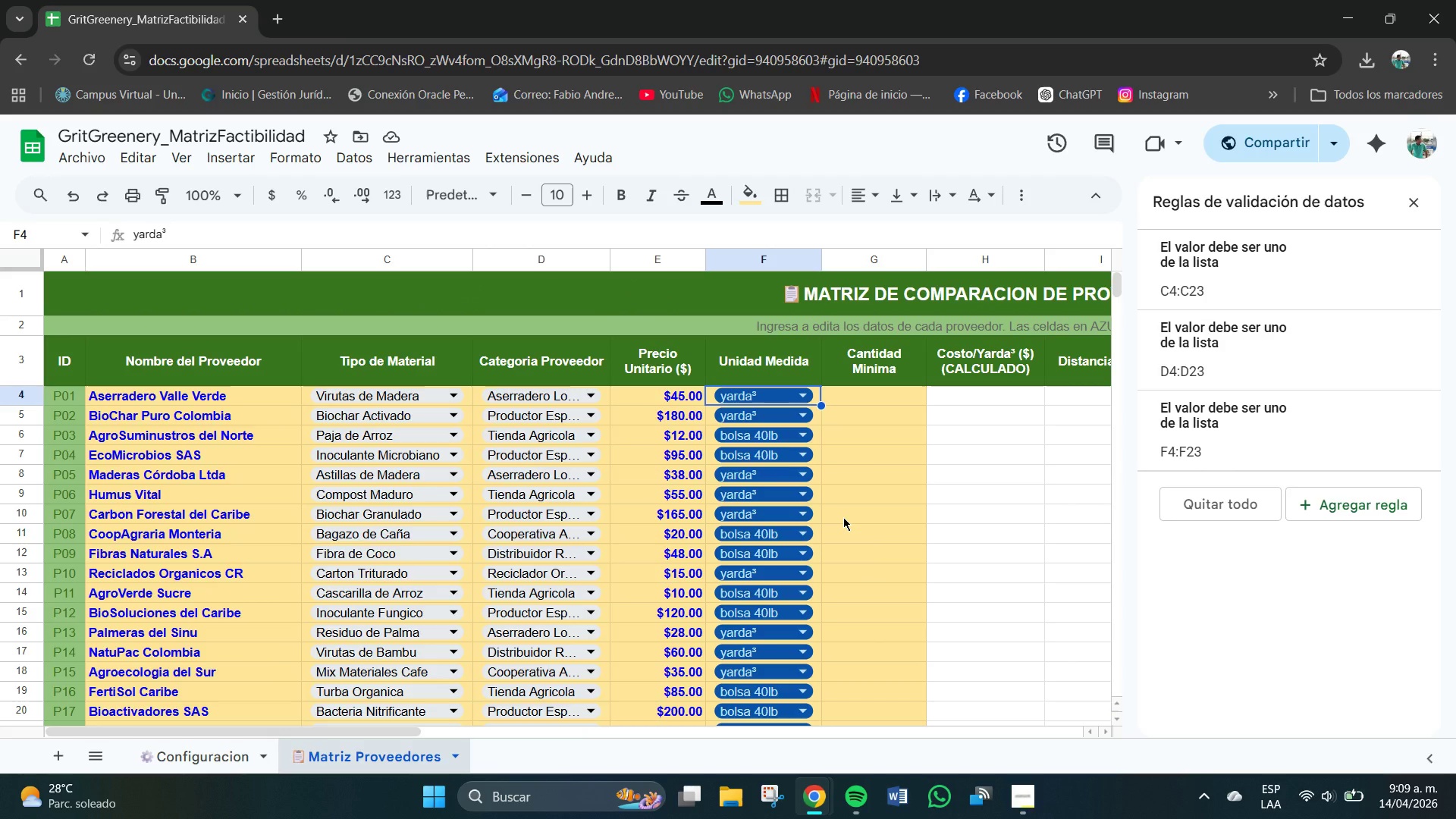 
key(Control+Z)
 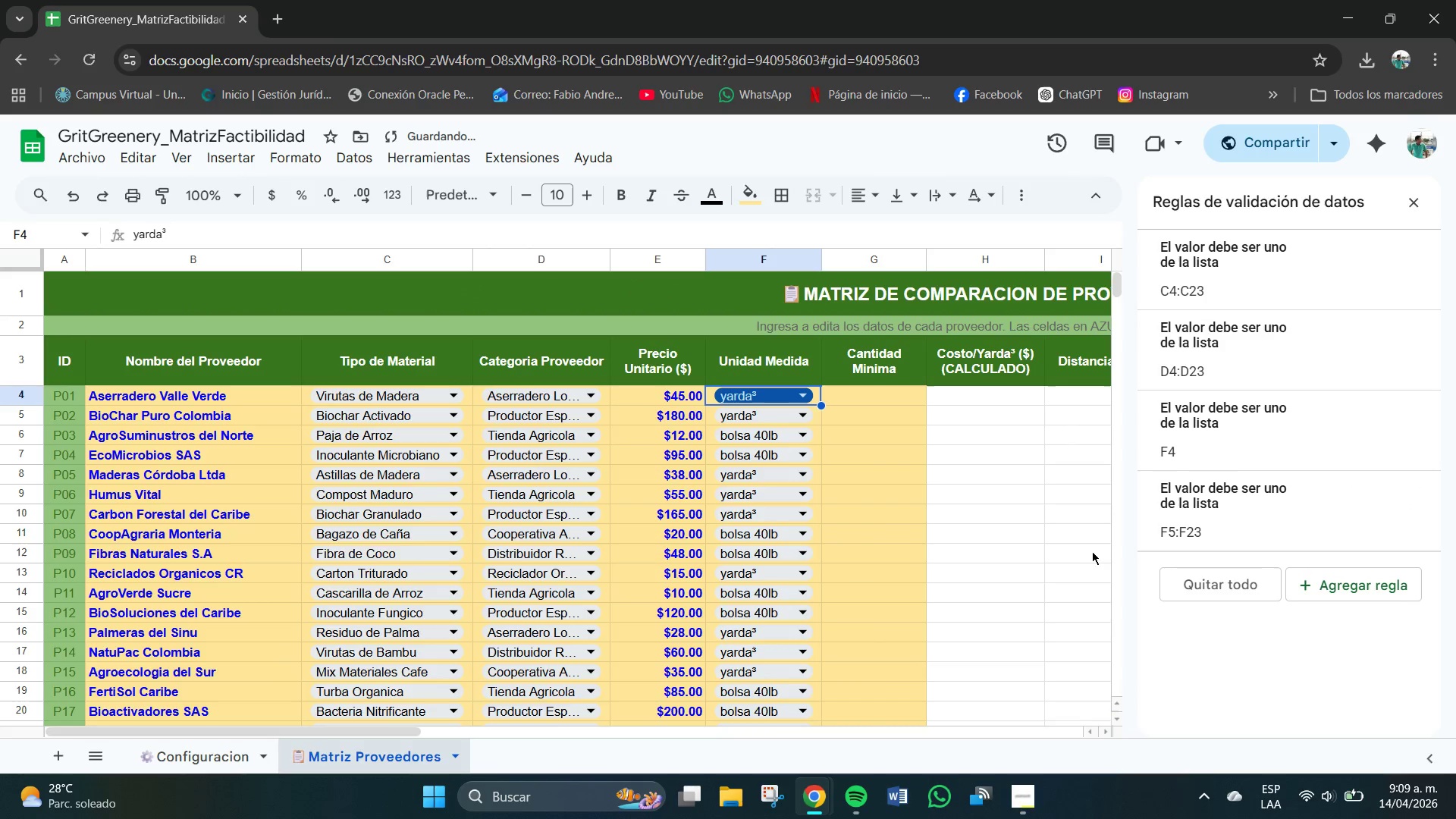 
key(Control+Z)
 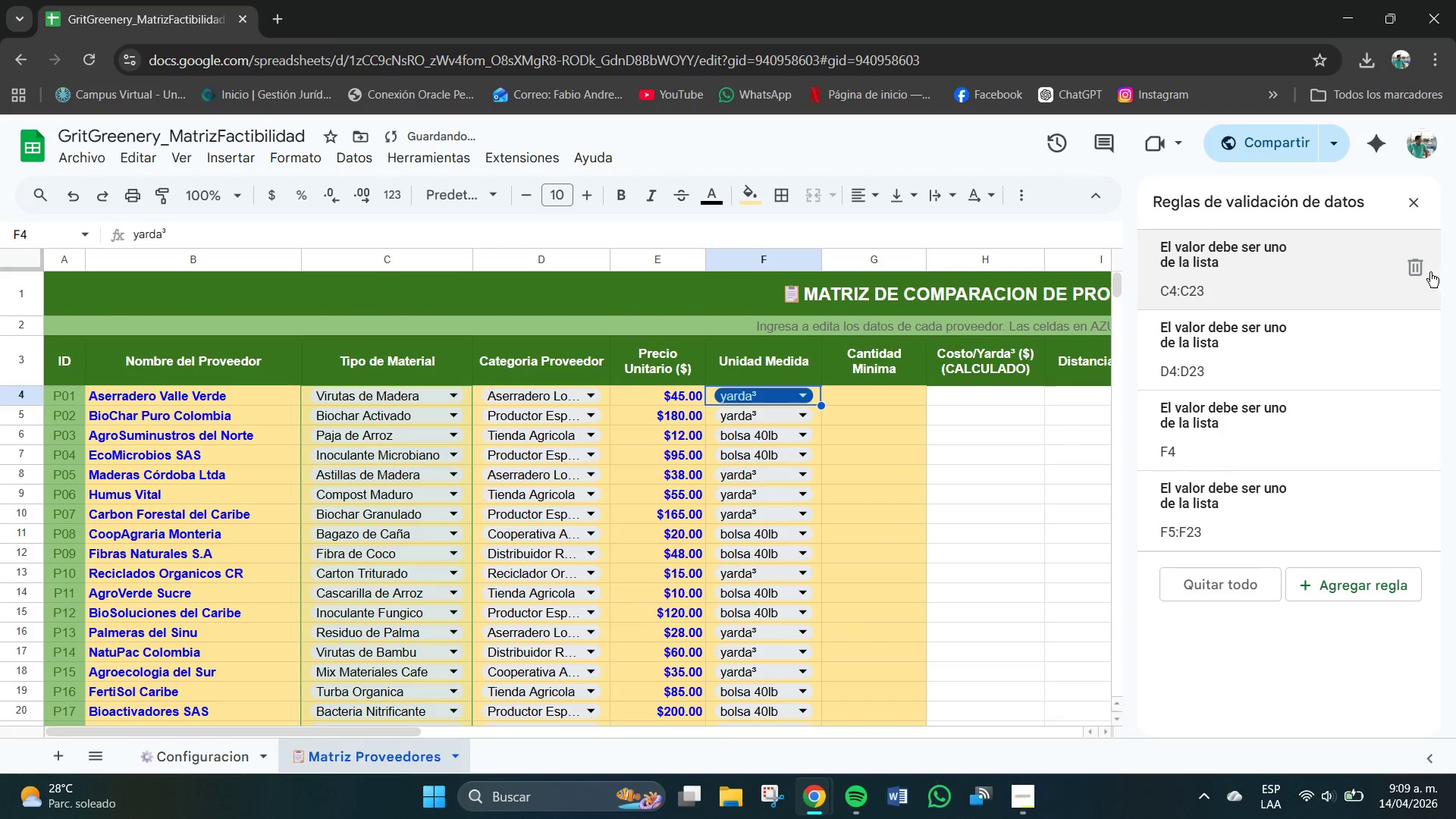 
key(Control+Z)
 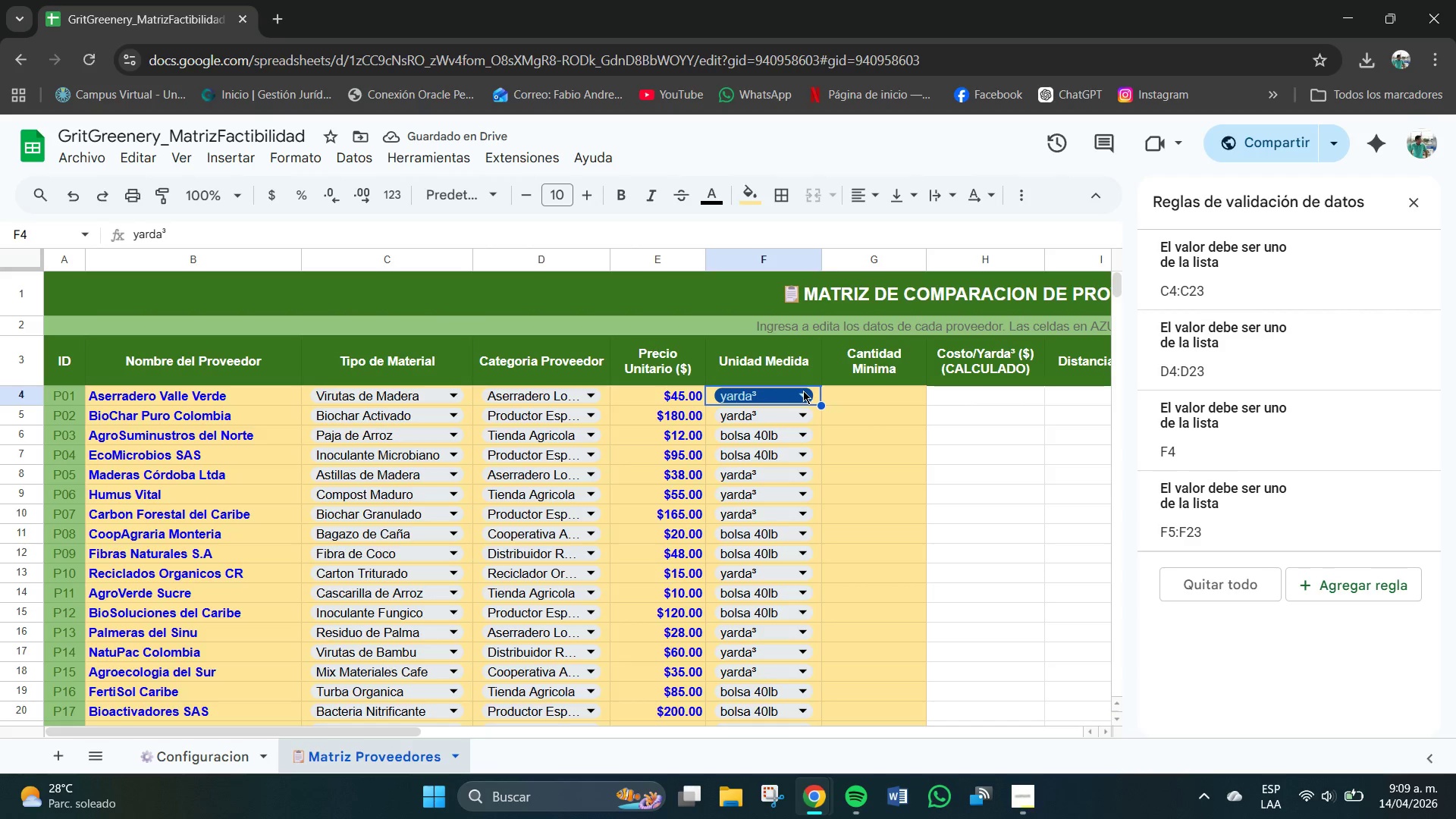 
left_click([802, 399])
 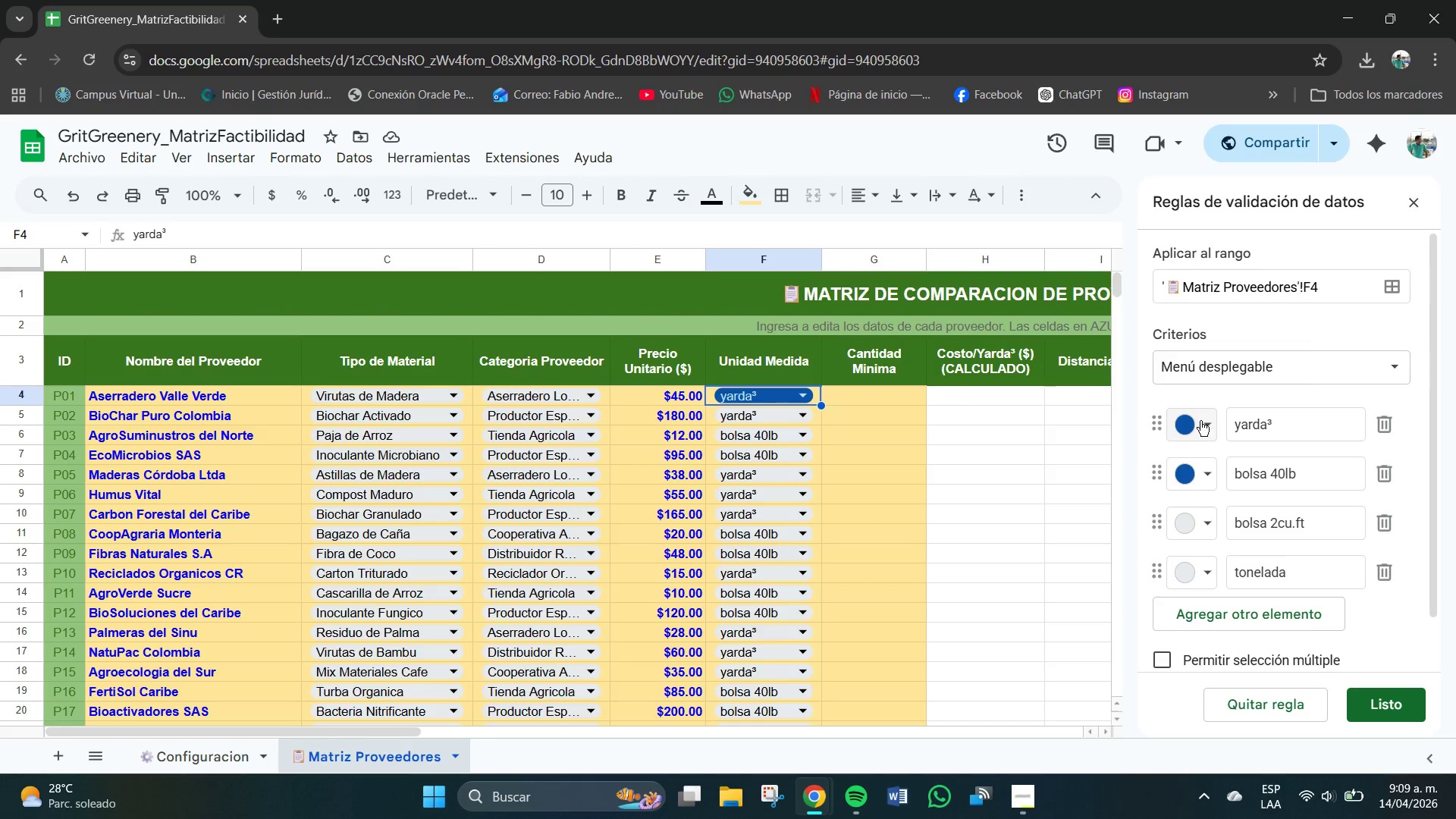 
key(Control+Z)
 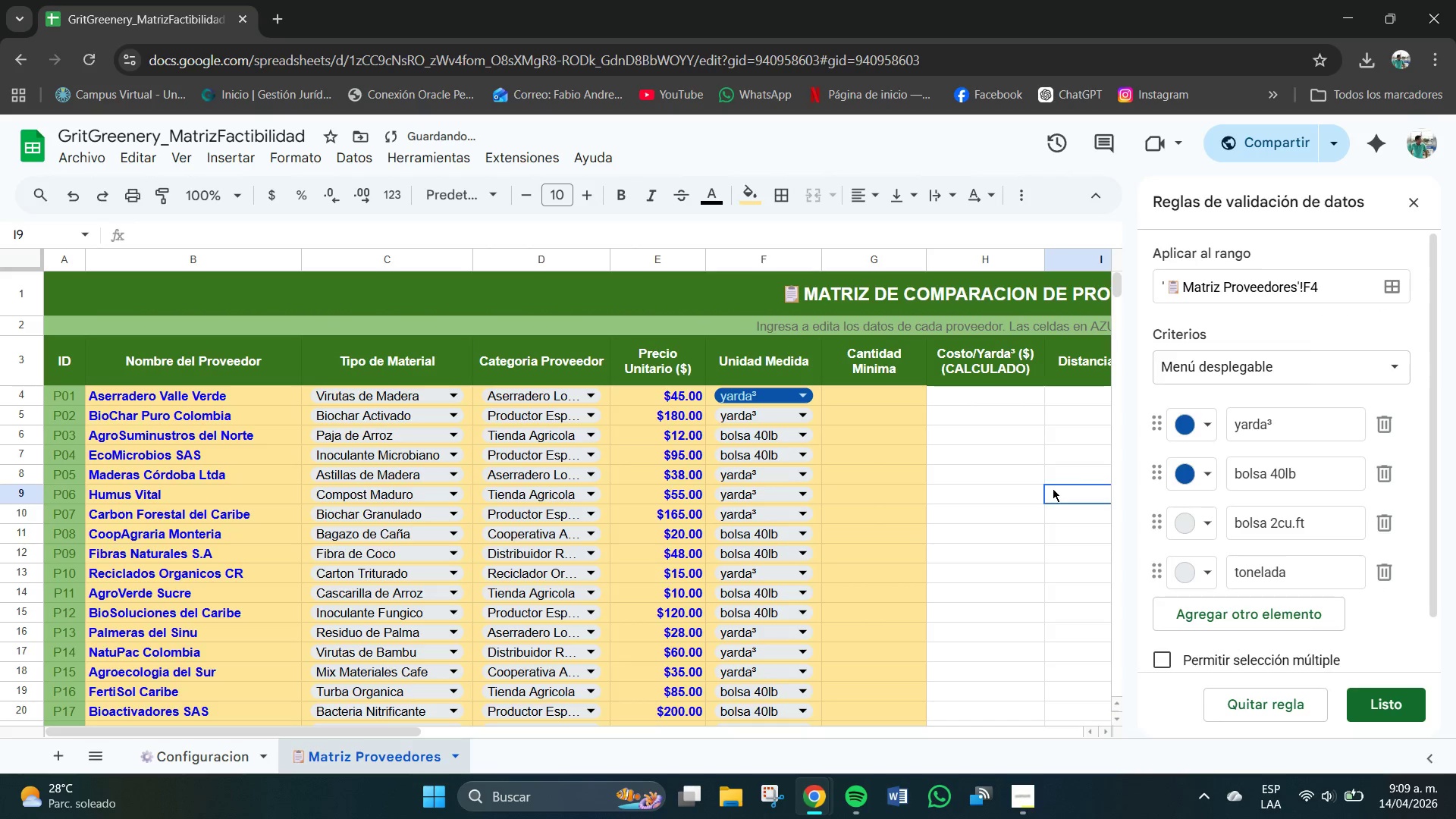 
key(Control+Z)
 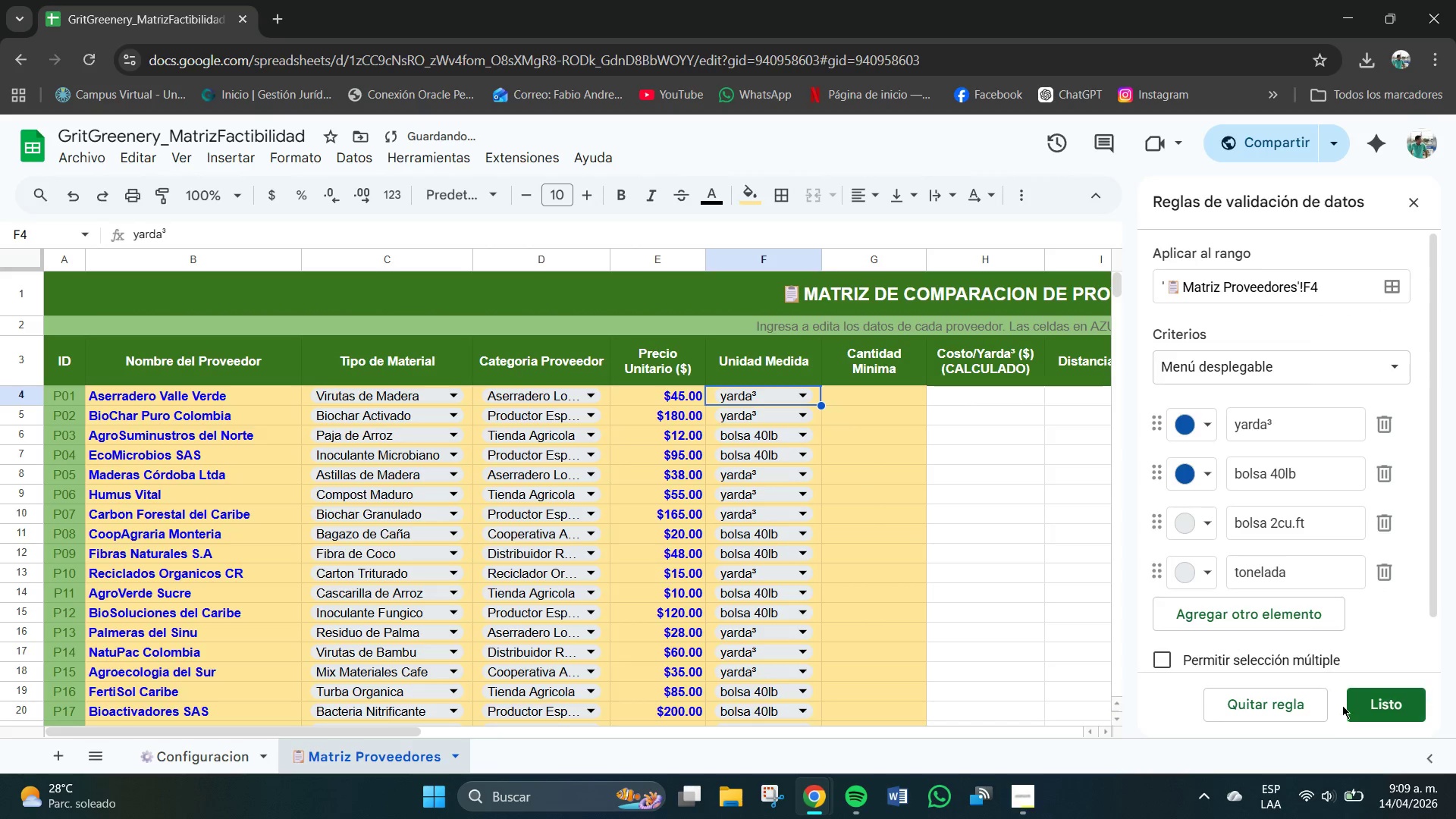 
left_click([1371, 704])
 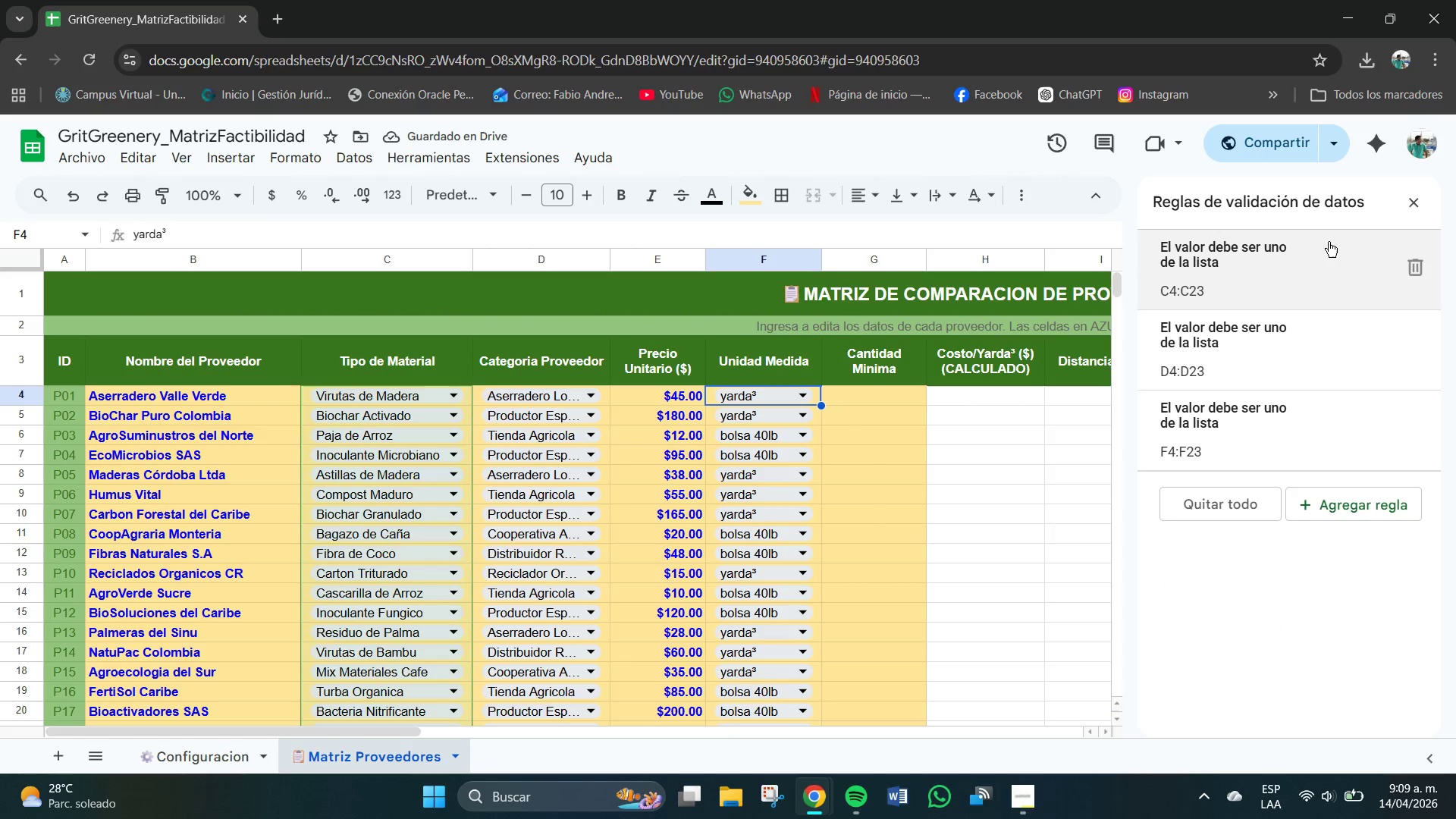 
left_click([1410, 199])
 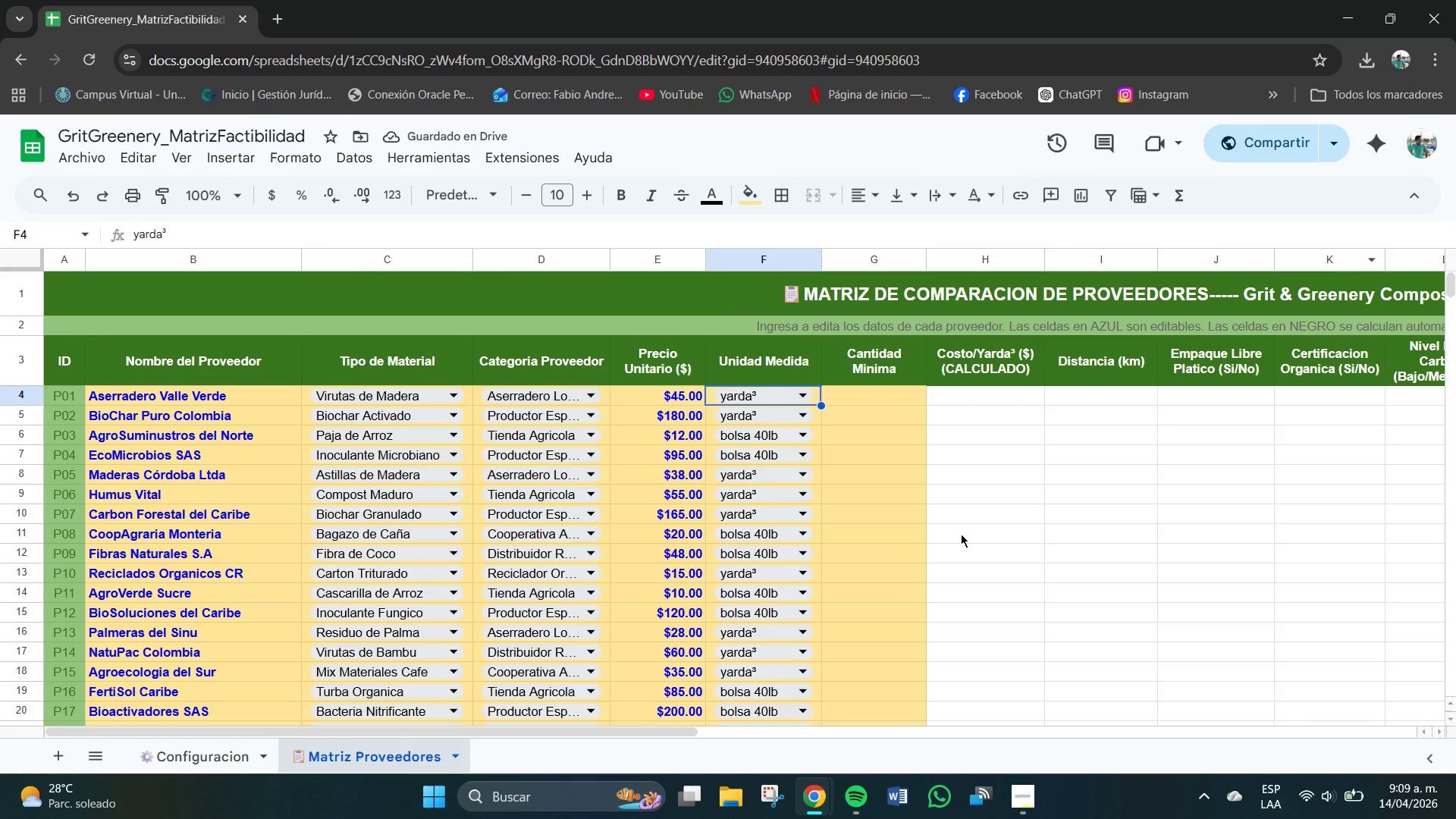 
scroll: coordinate [881, 450], scroll_direction: none, amount: 0.0
 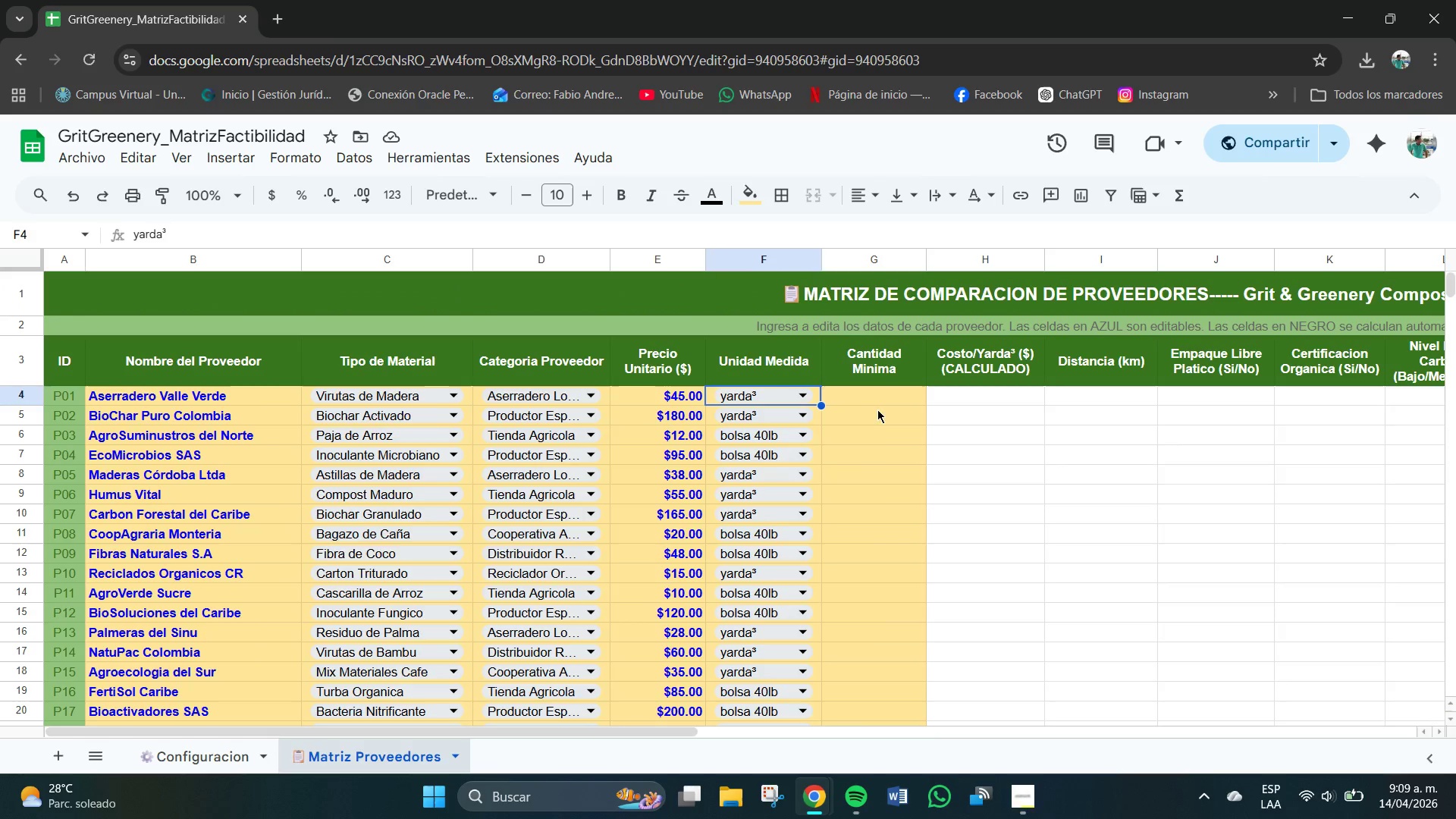 
left_click([877, 408])
 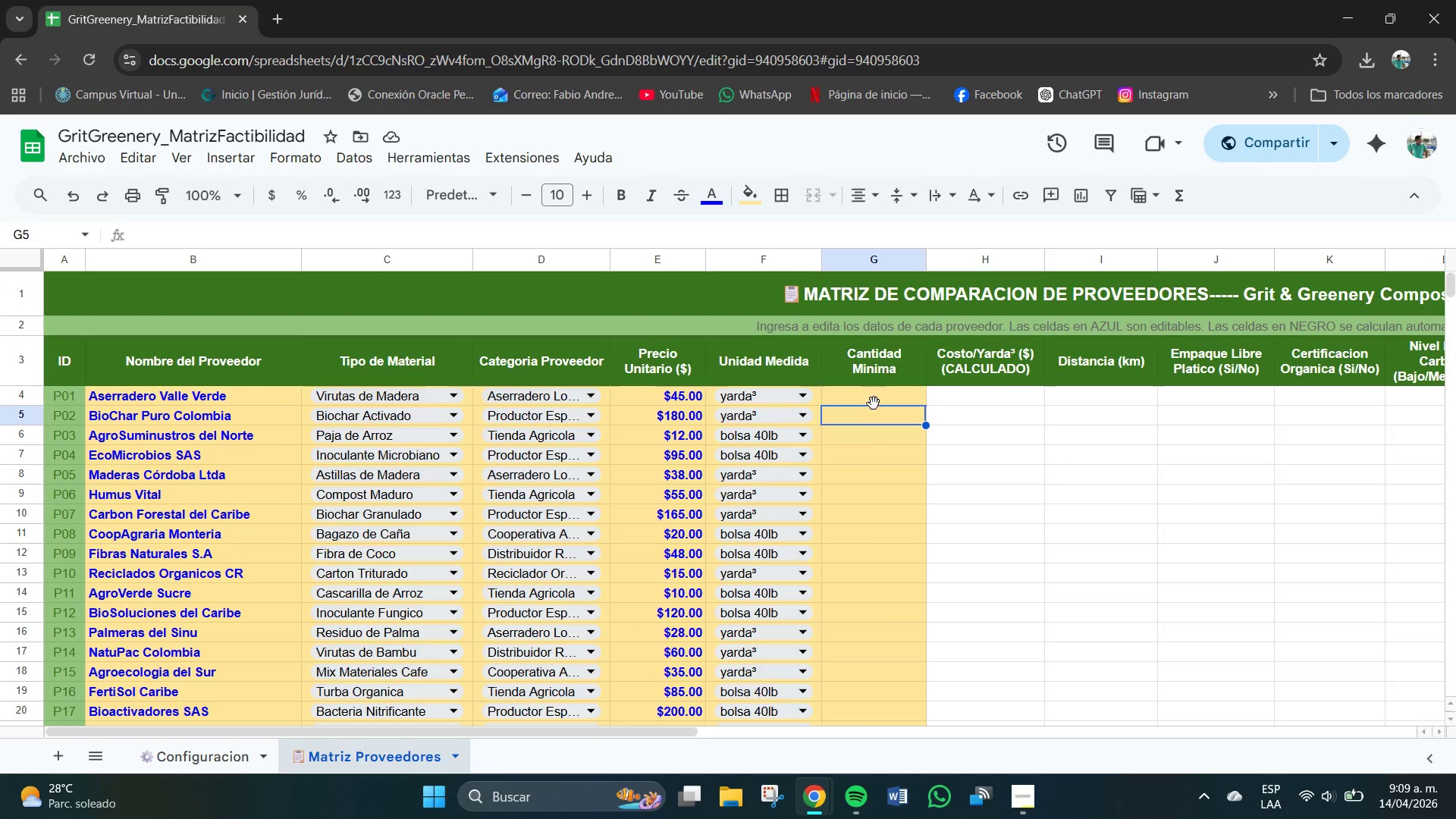 
left_click([873, 401])
 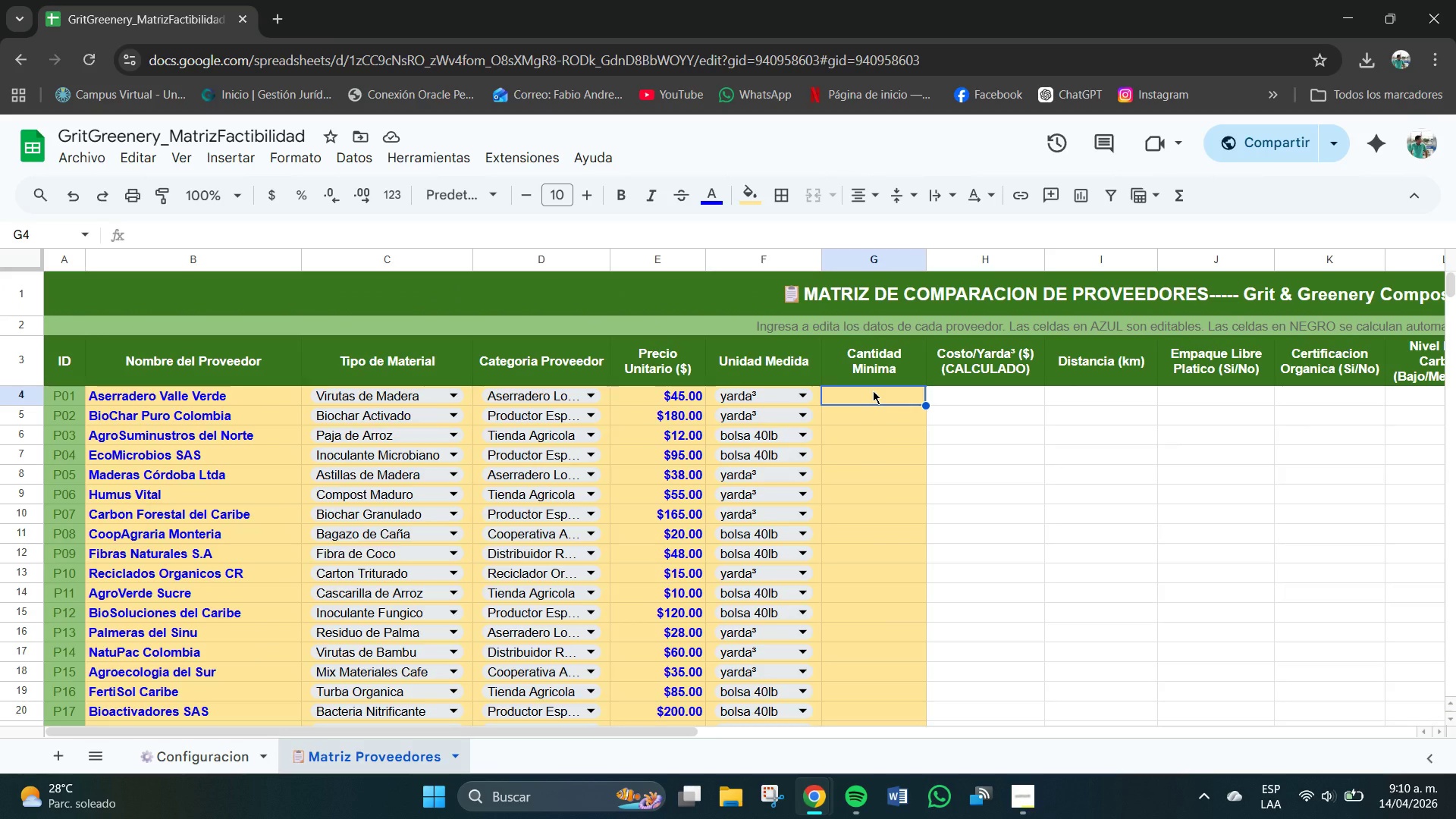 
key(Numpad2)
 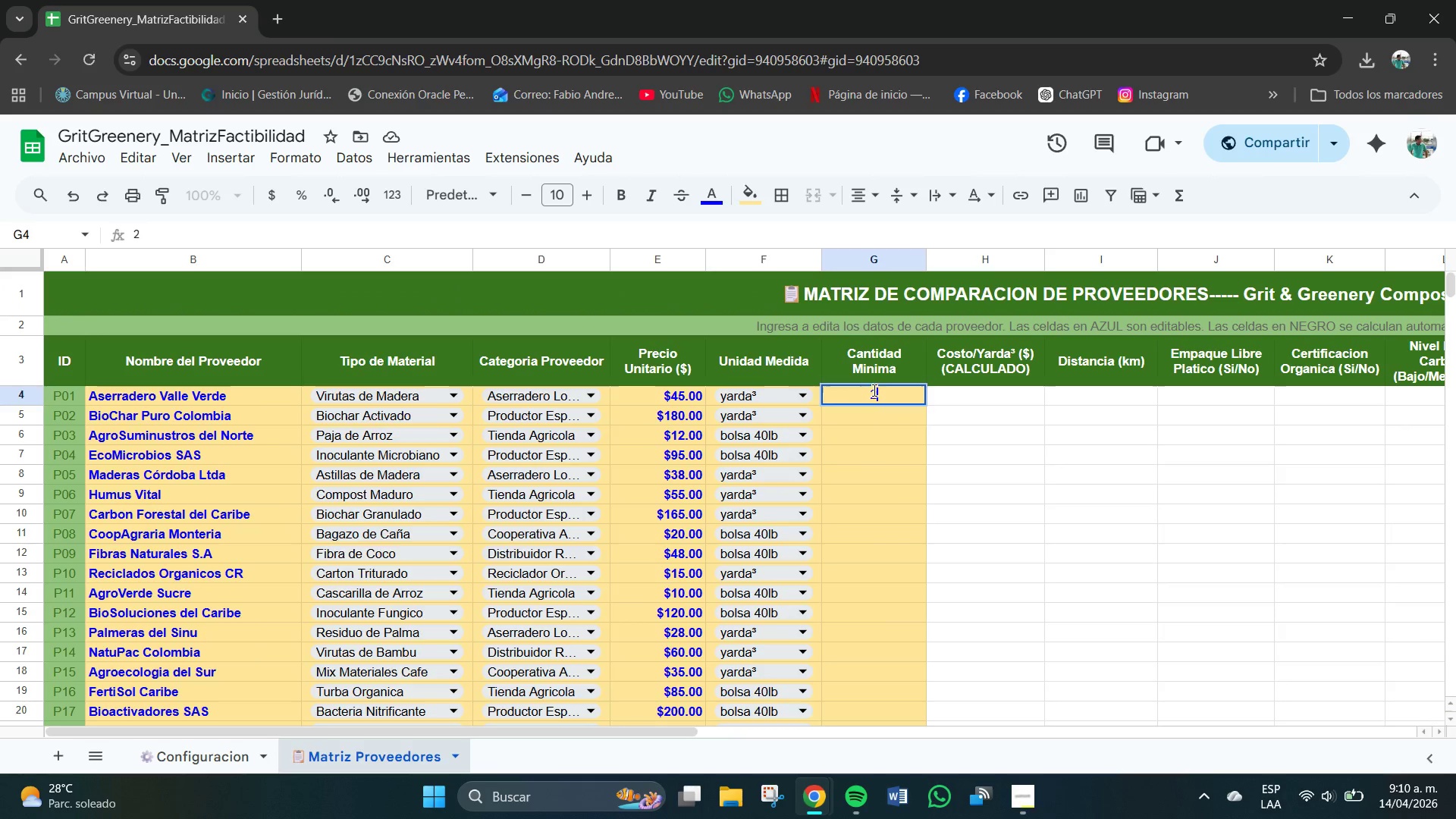 
key(NumpadEnter)
 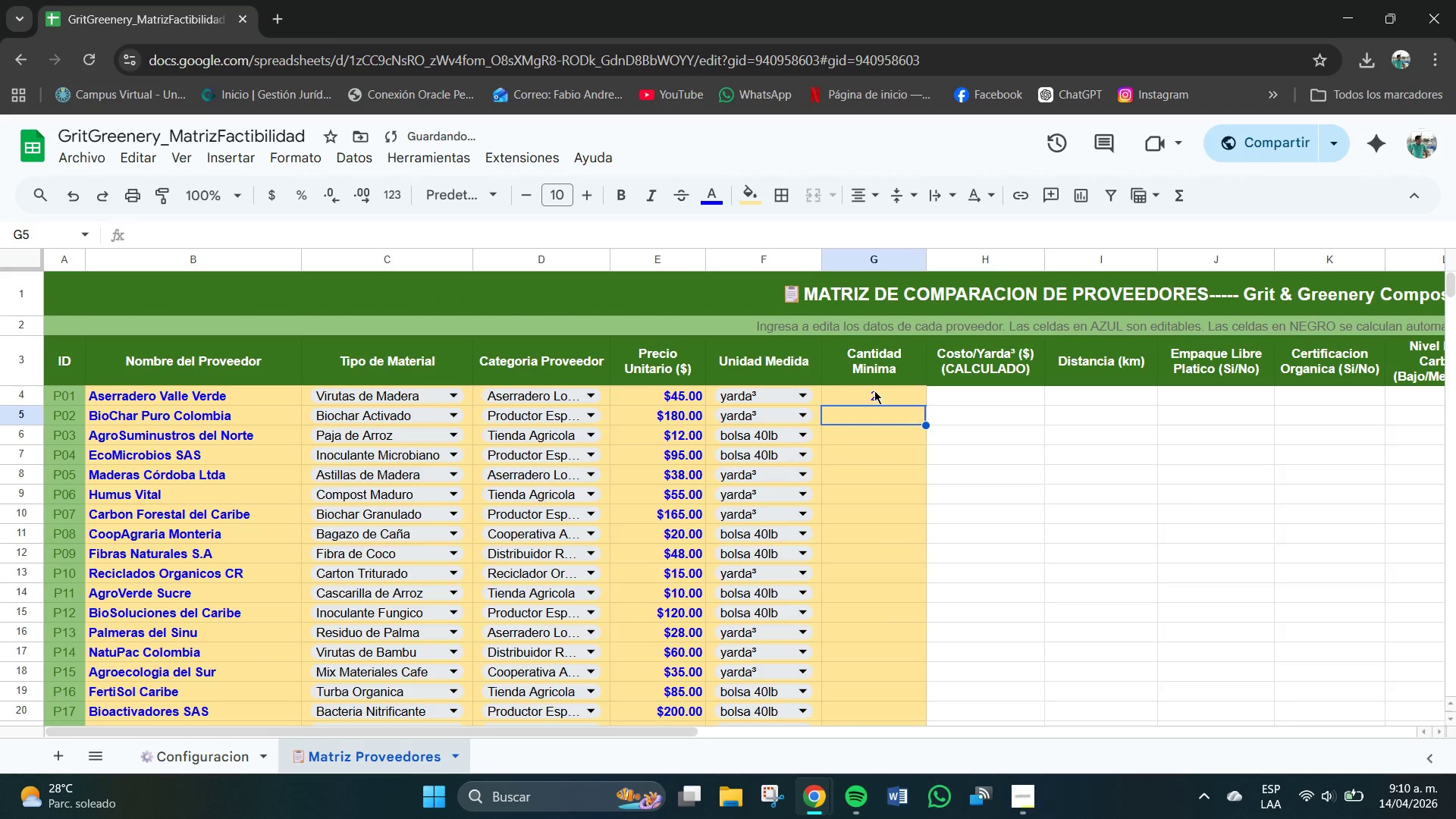 
key(Numpad1)
 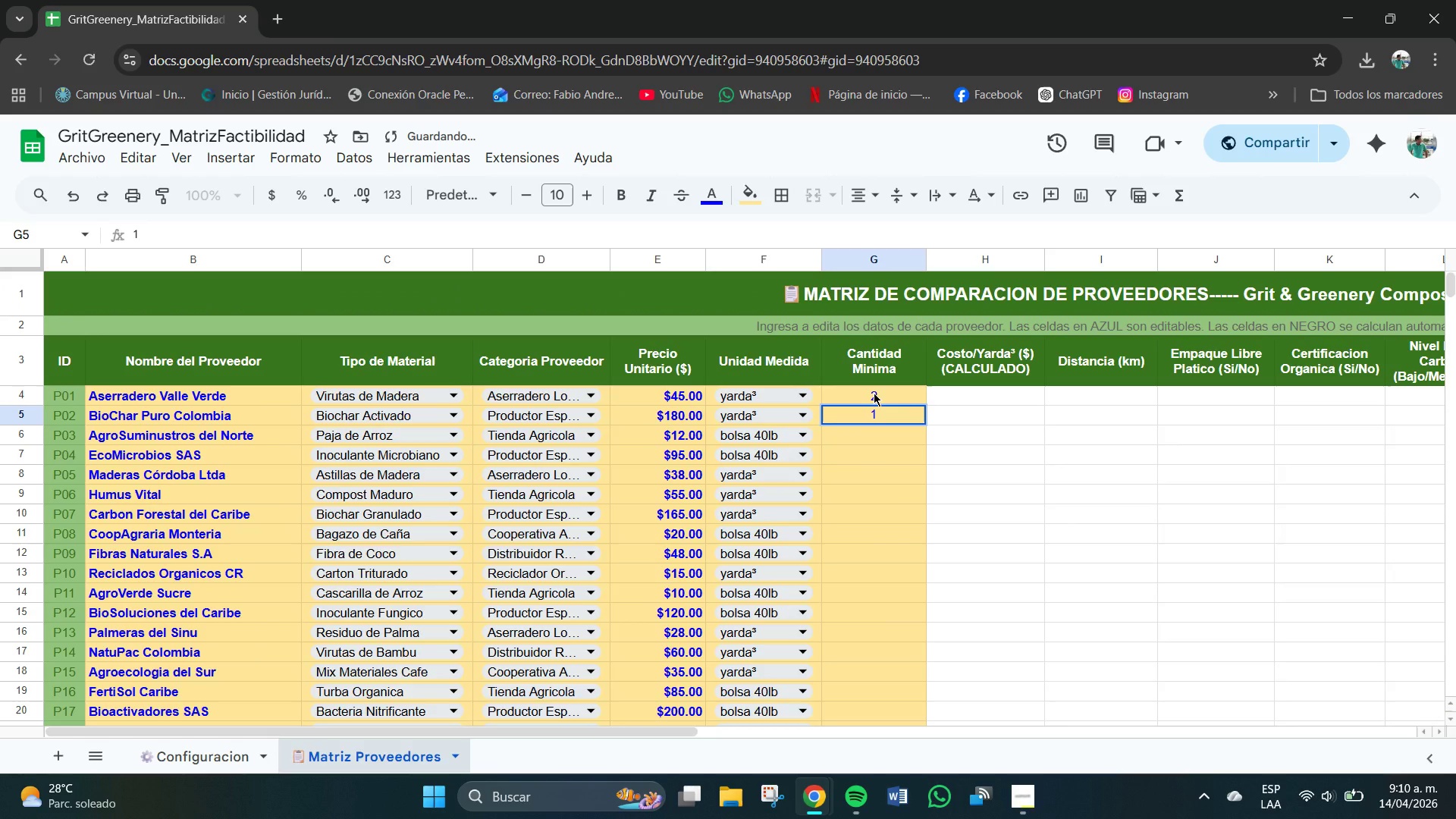 
key(NumpadEnter)
 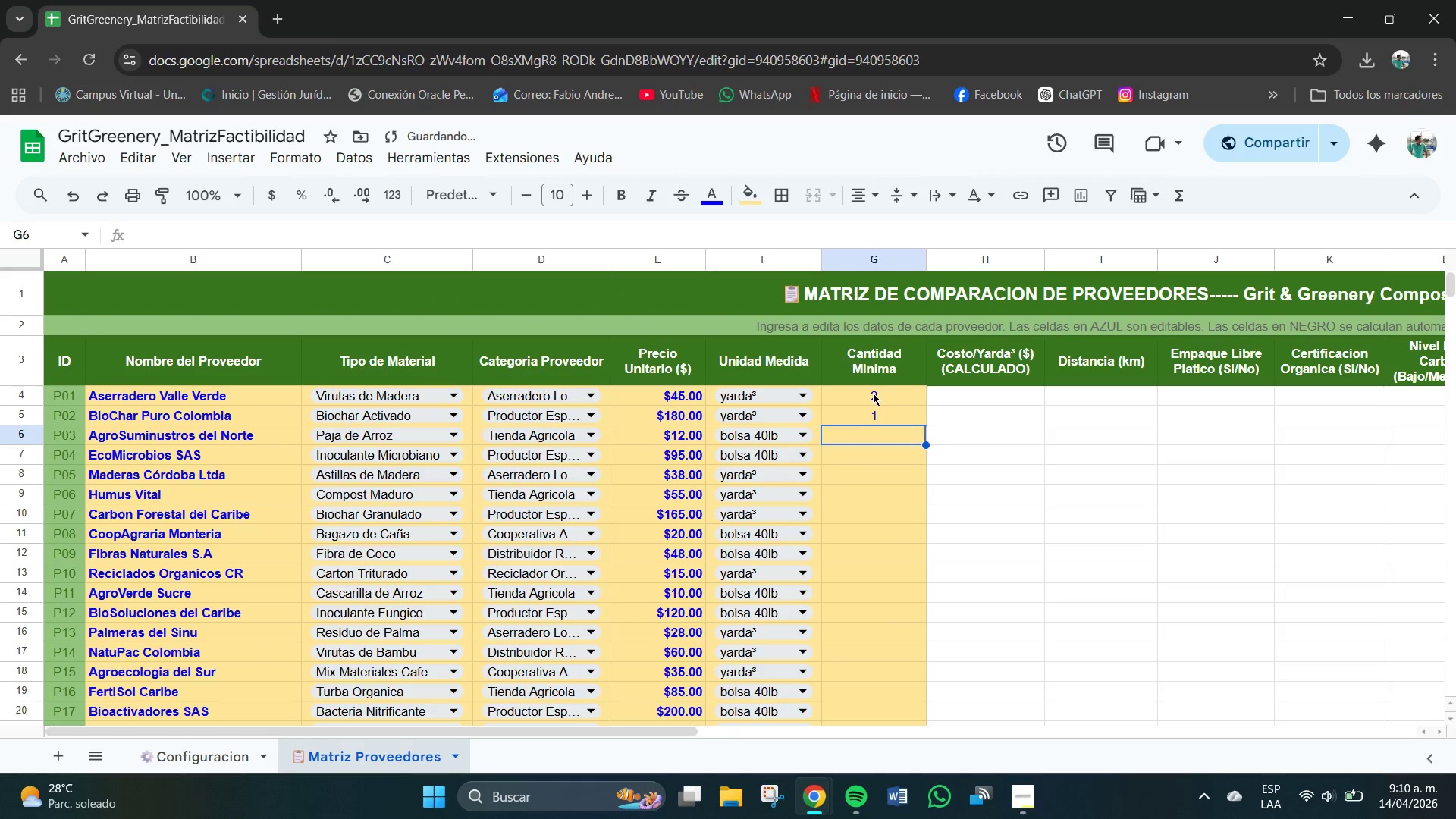 
key(Numpad1)
 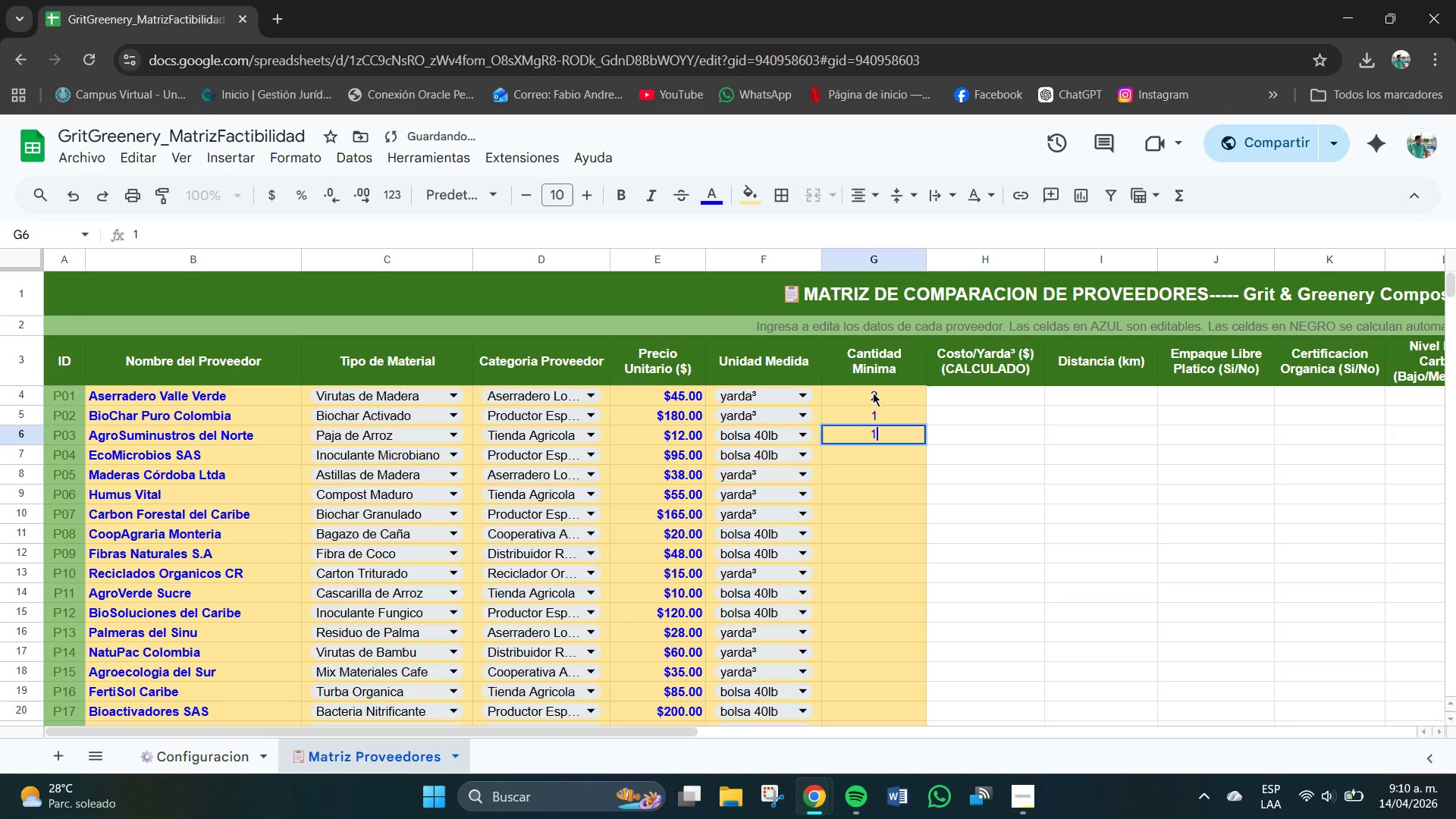 
key(Numpad0)
 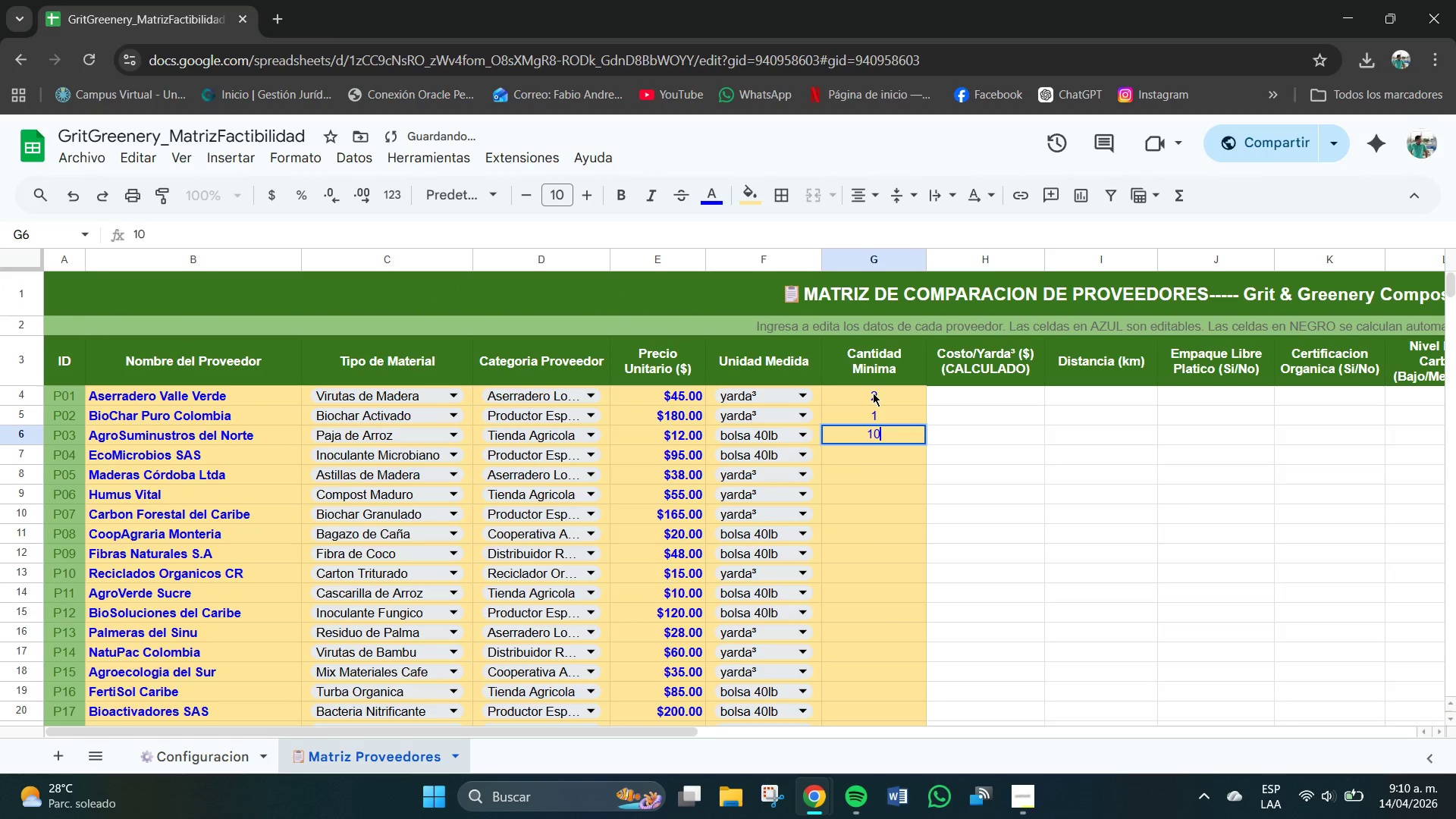 
key(NumpadEnter)
 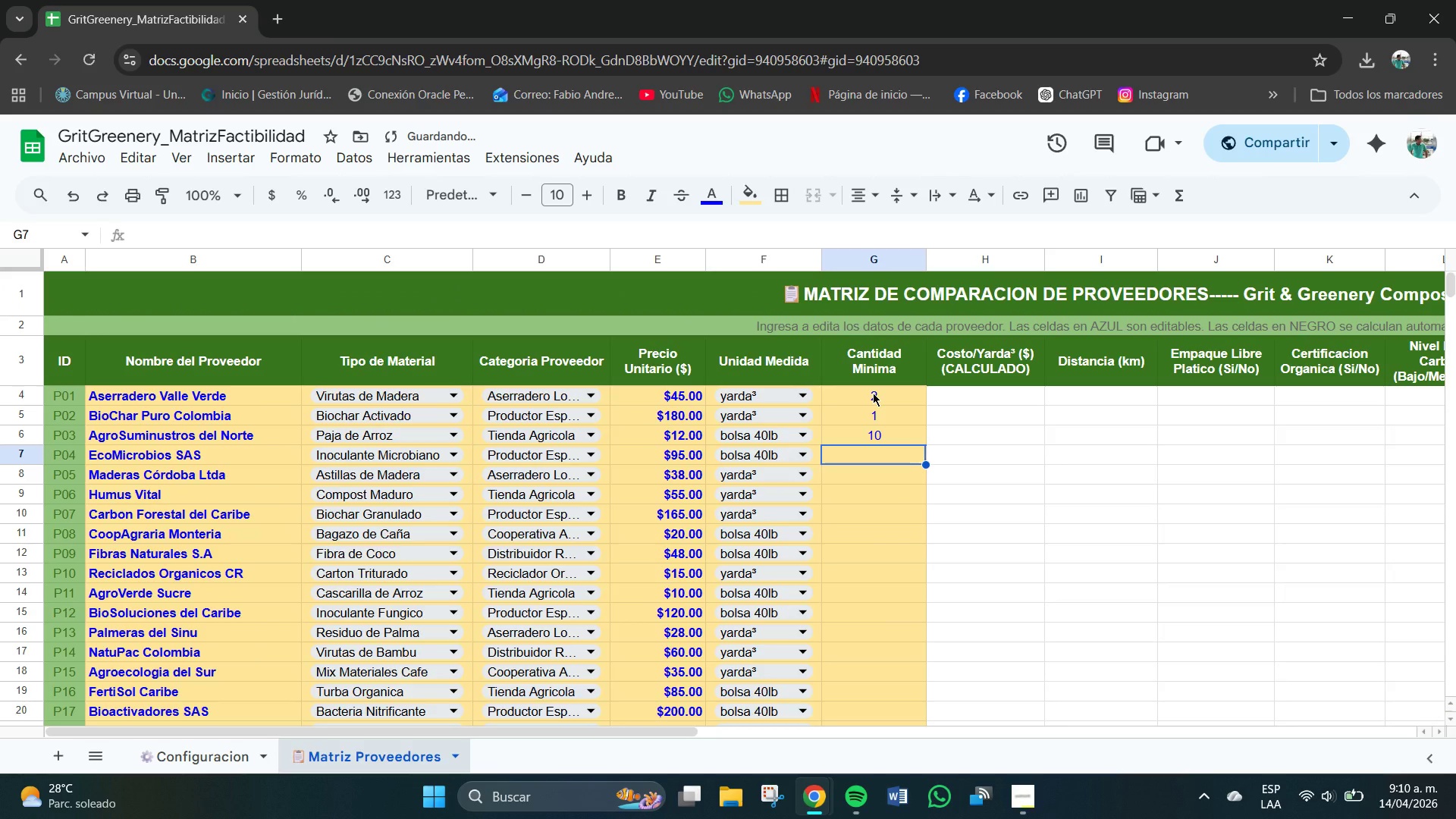 
key(Numpad5)
 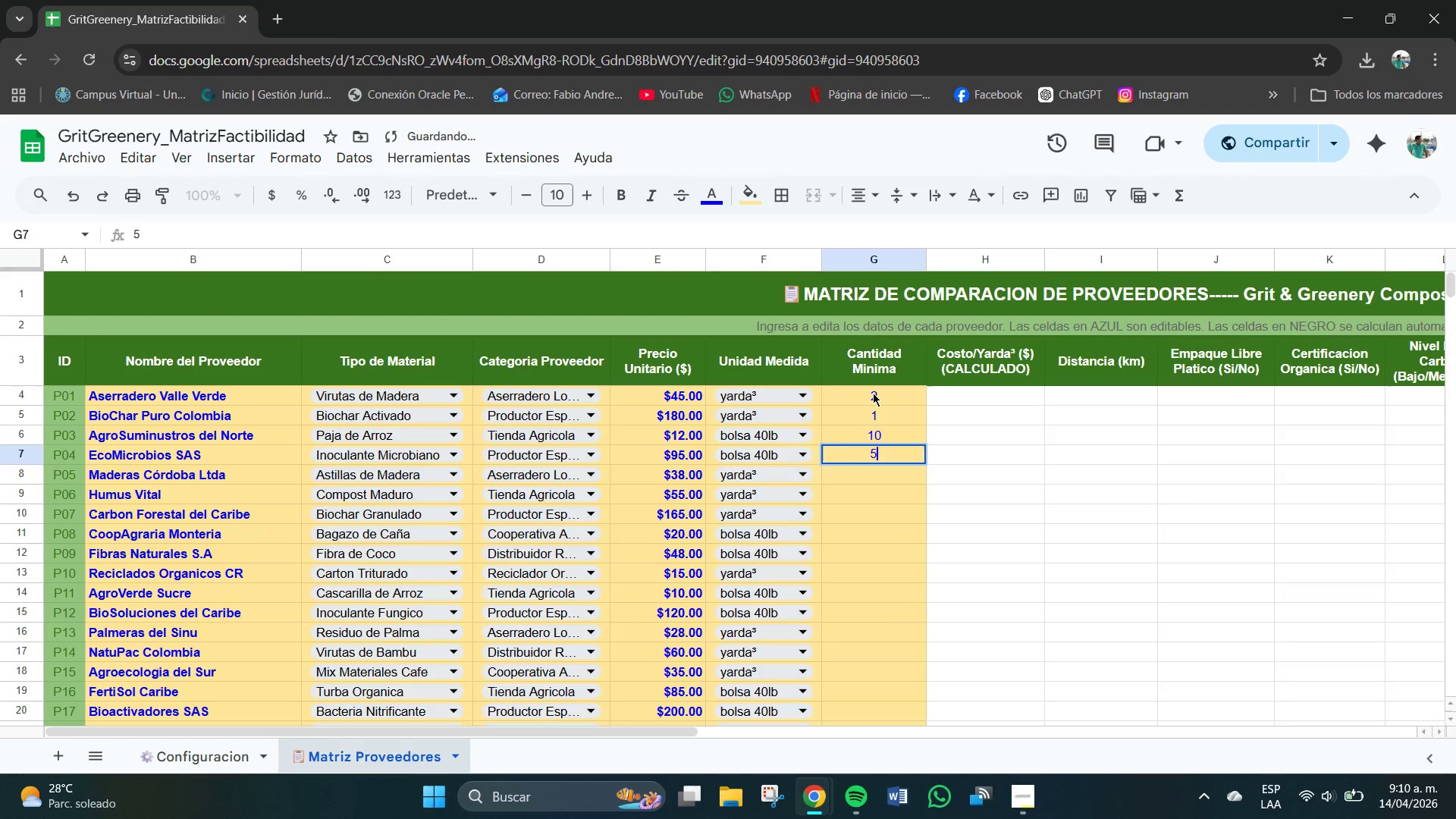 
key(NumpadEnter)
 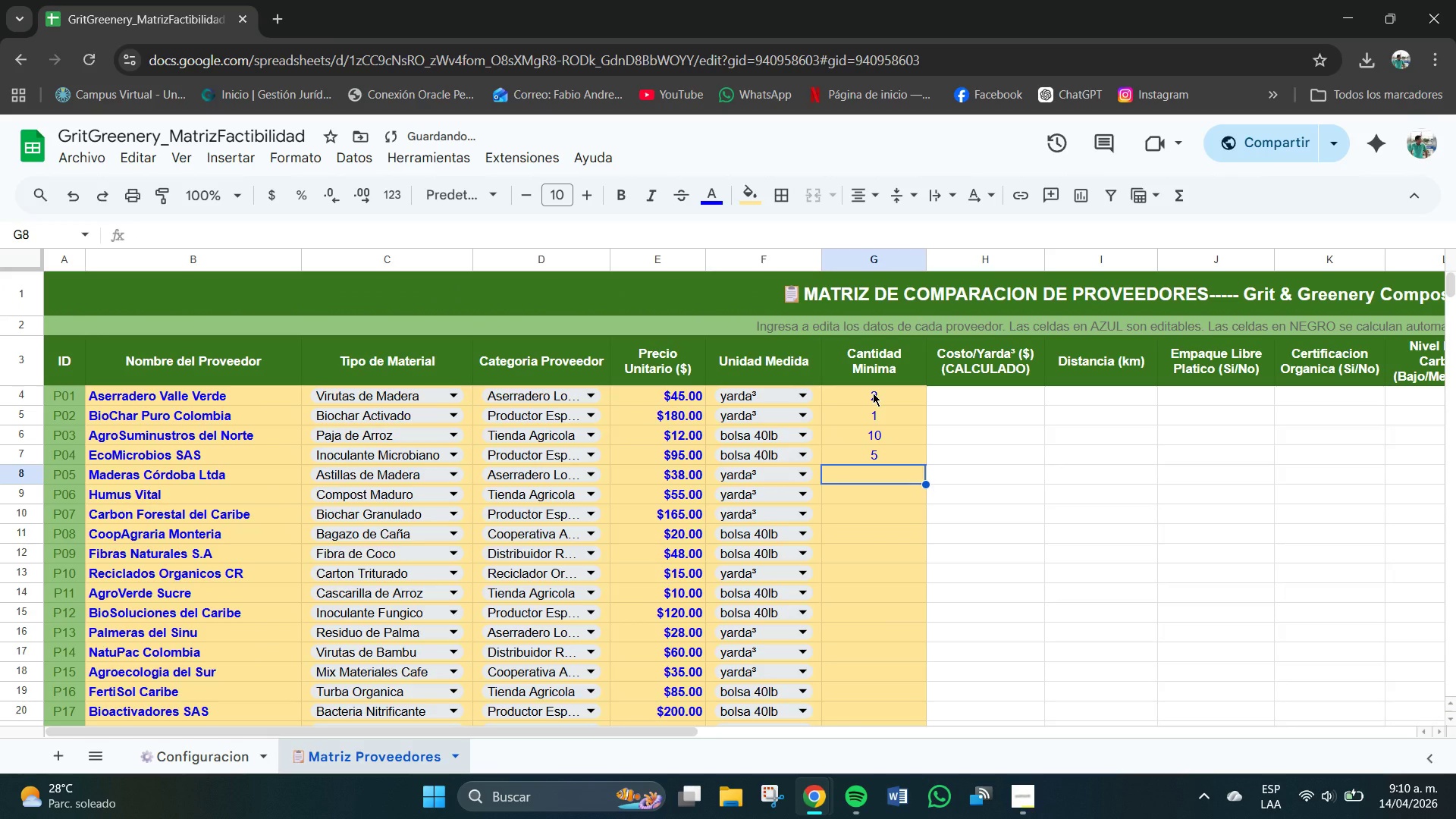 
key(Numpad3)
 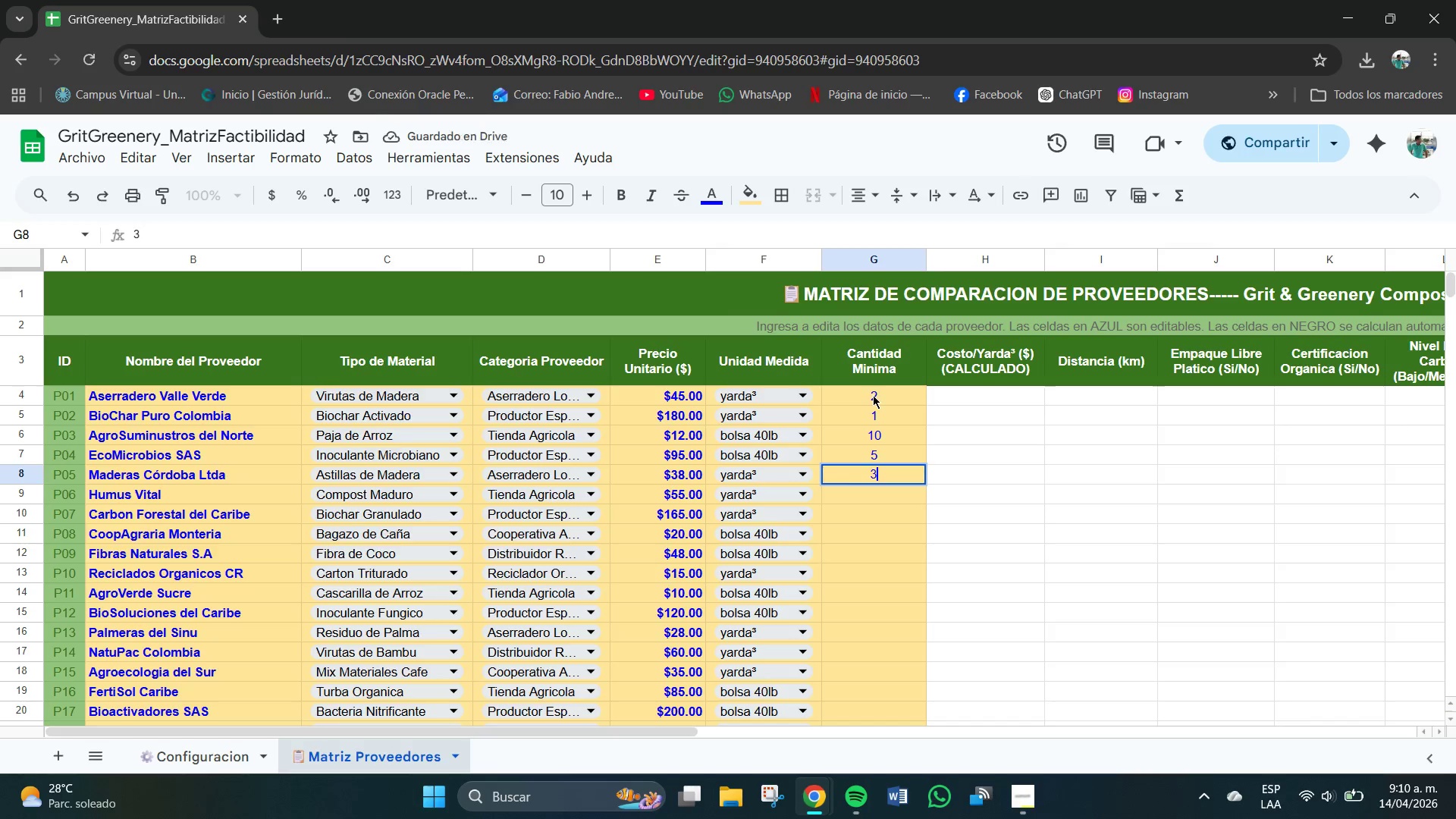 
key(NumpadEnter)
 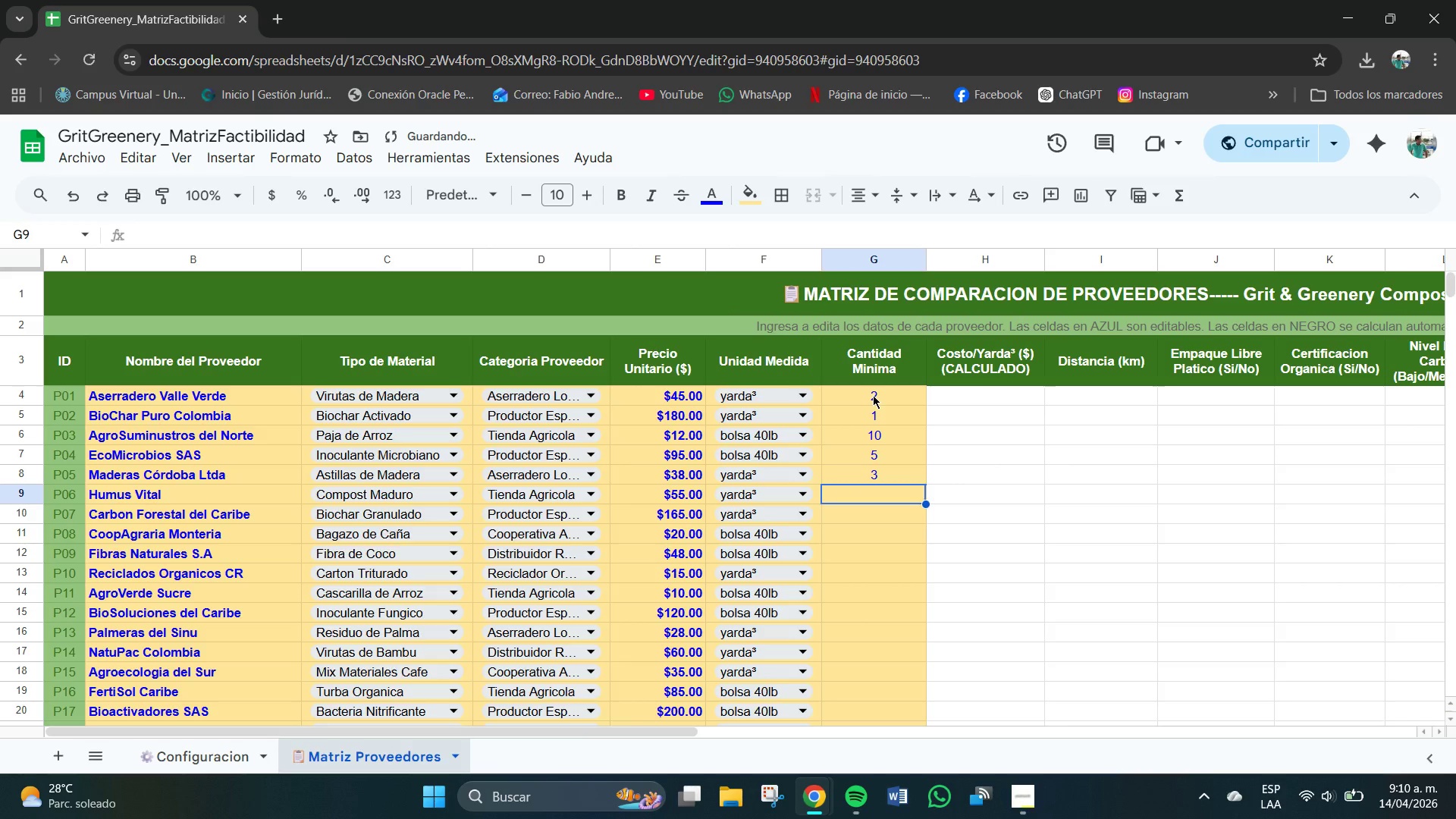 
key(Numpad1)
 